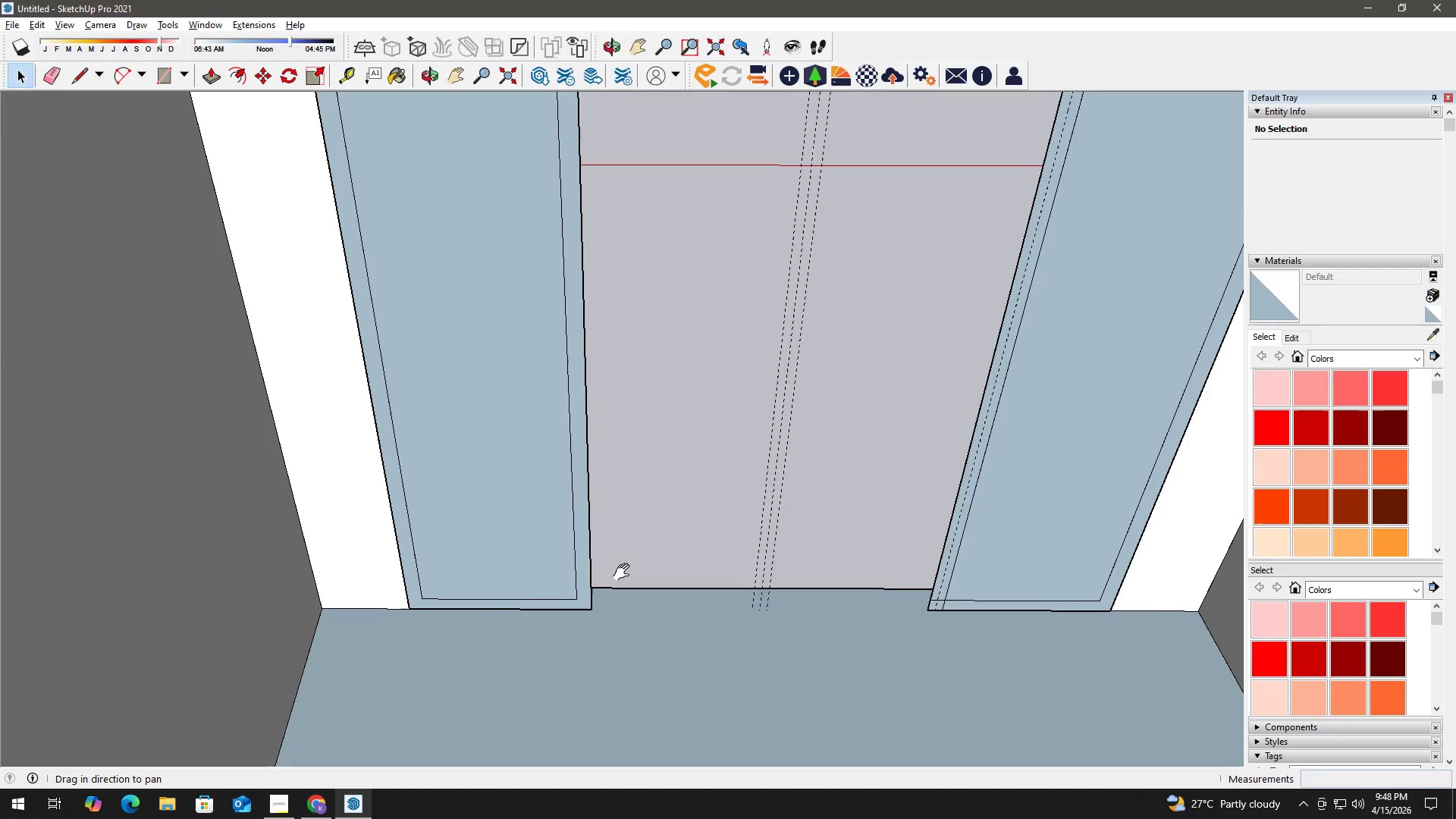 
left_click_drag(start_coordinate=[625, 573], to_coordinate=[404, 718])
 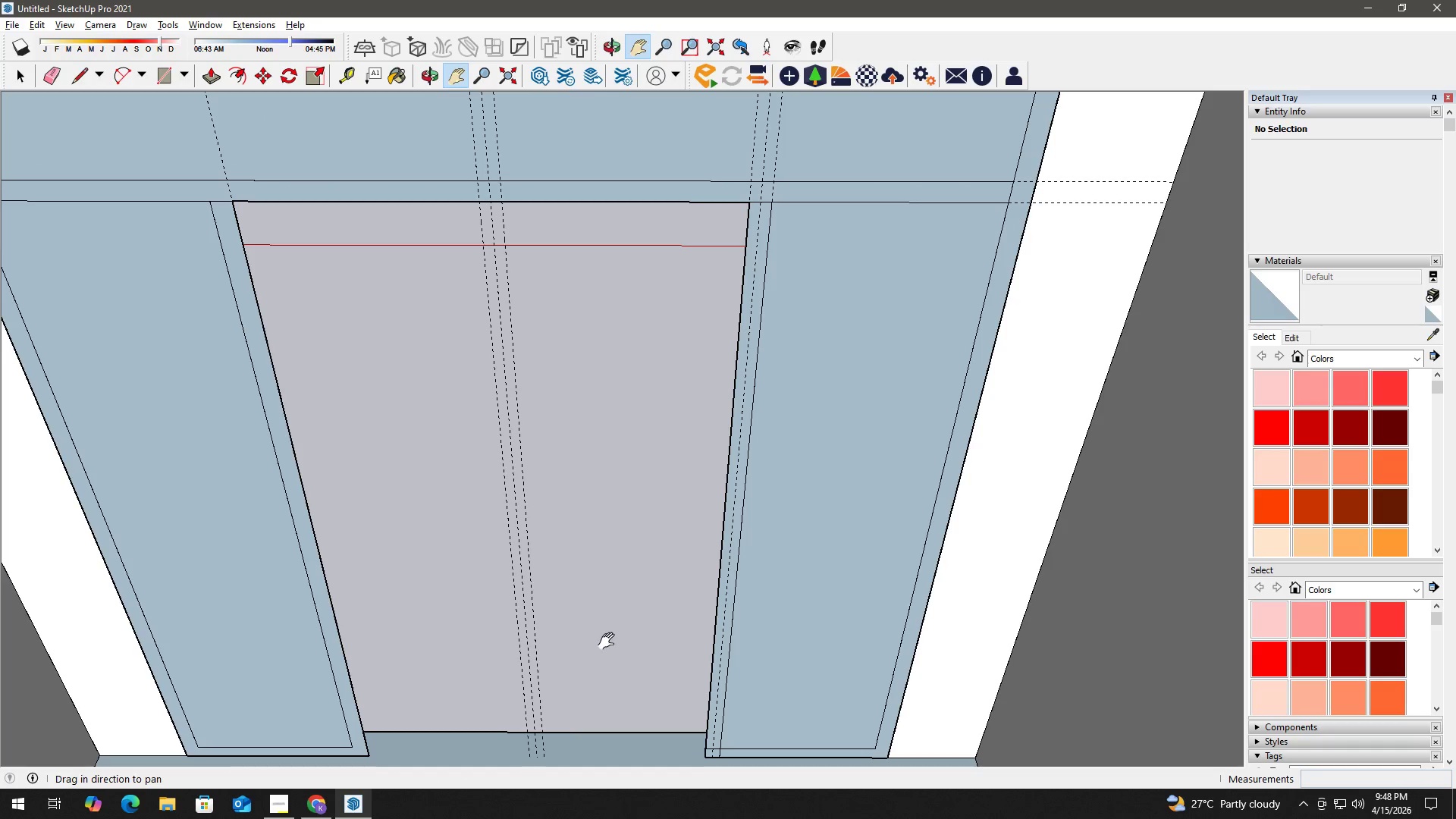 
scroll: coordinate [610, 576], scroll_direction: down, amount: 11.0
 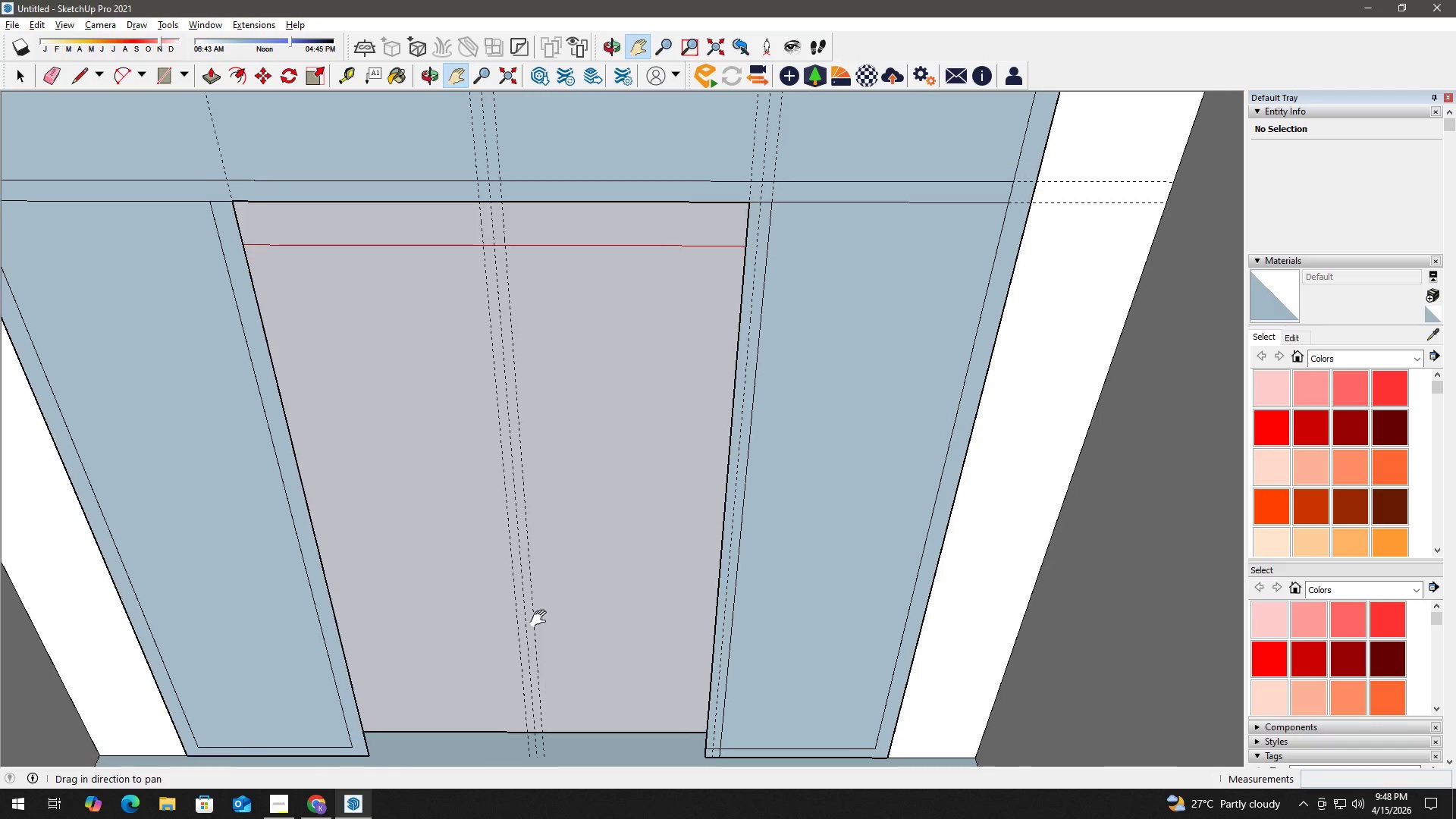 
type(he)
 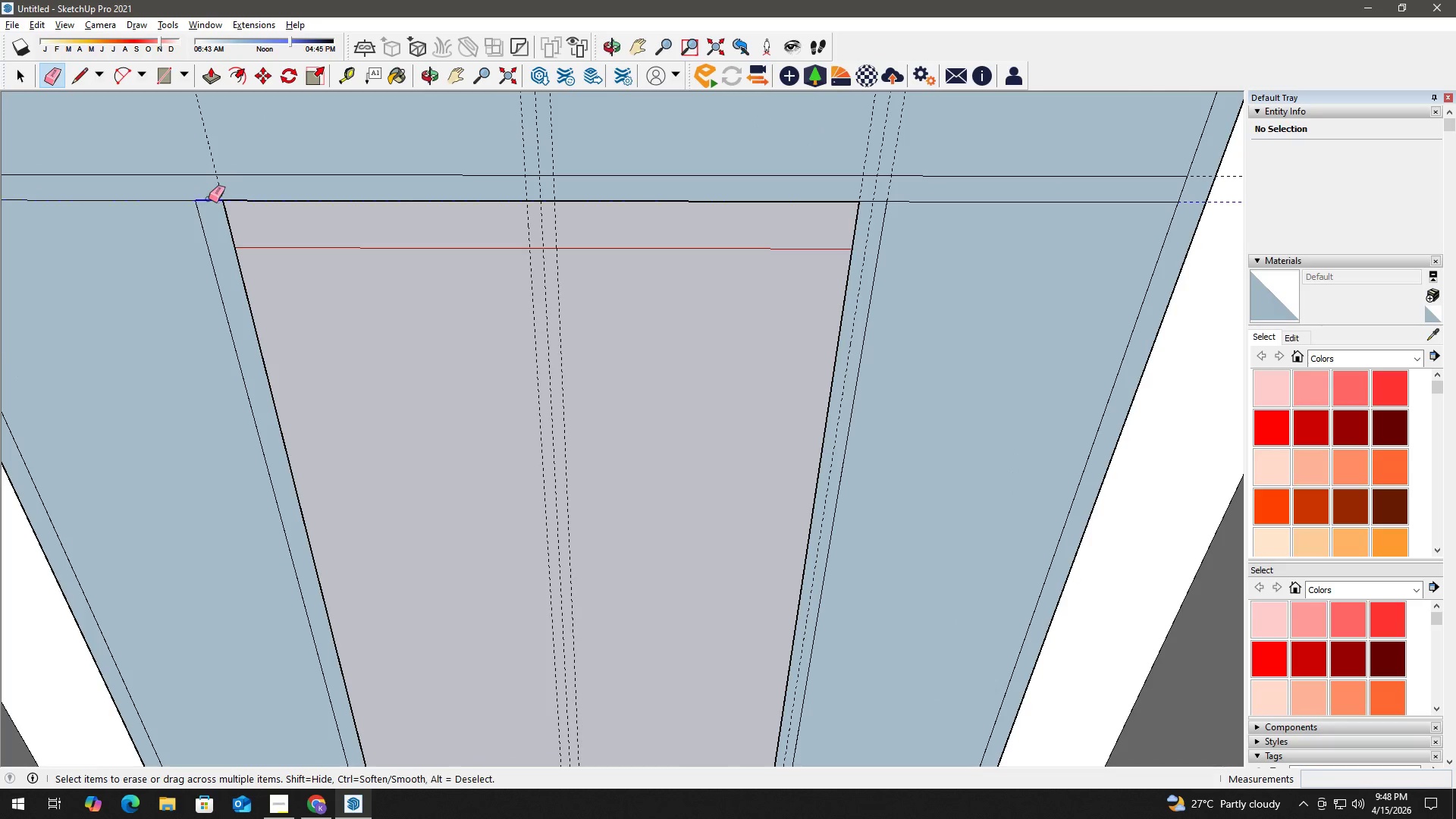 
scroll: coordinate [248, 188], scroll_direction: up, amount: 2.0
 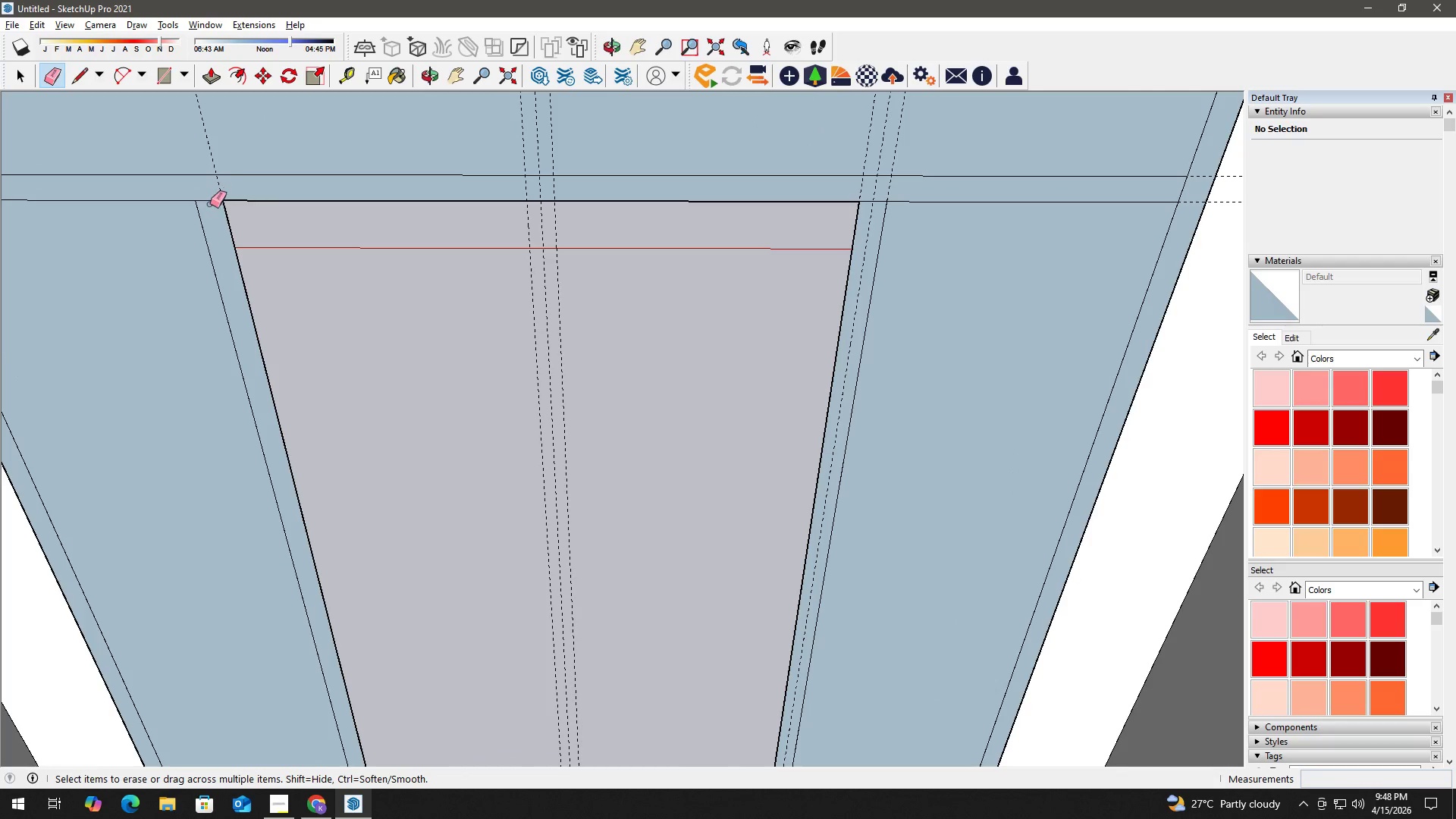 
left_click_drag(start_coordinate=[207, 205], to_coordinate=[209, 194])
 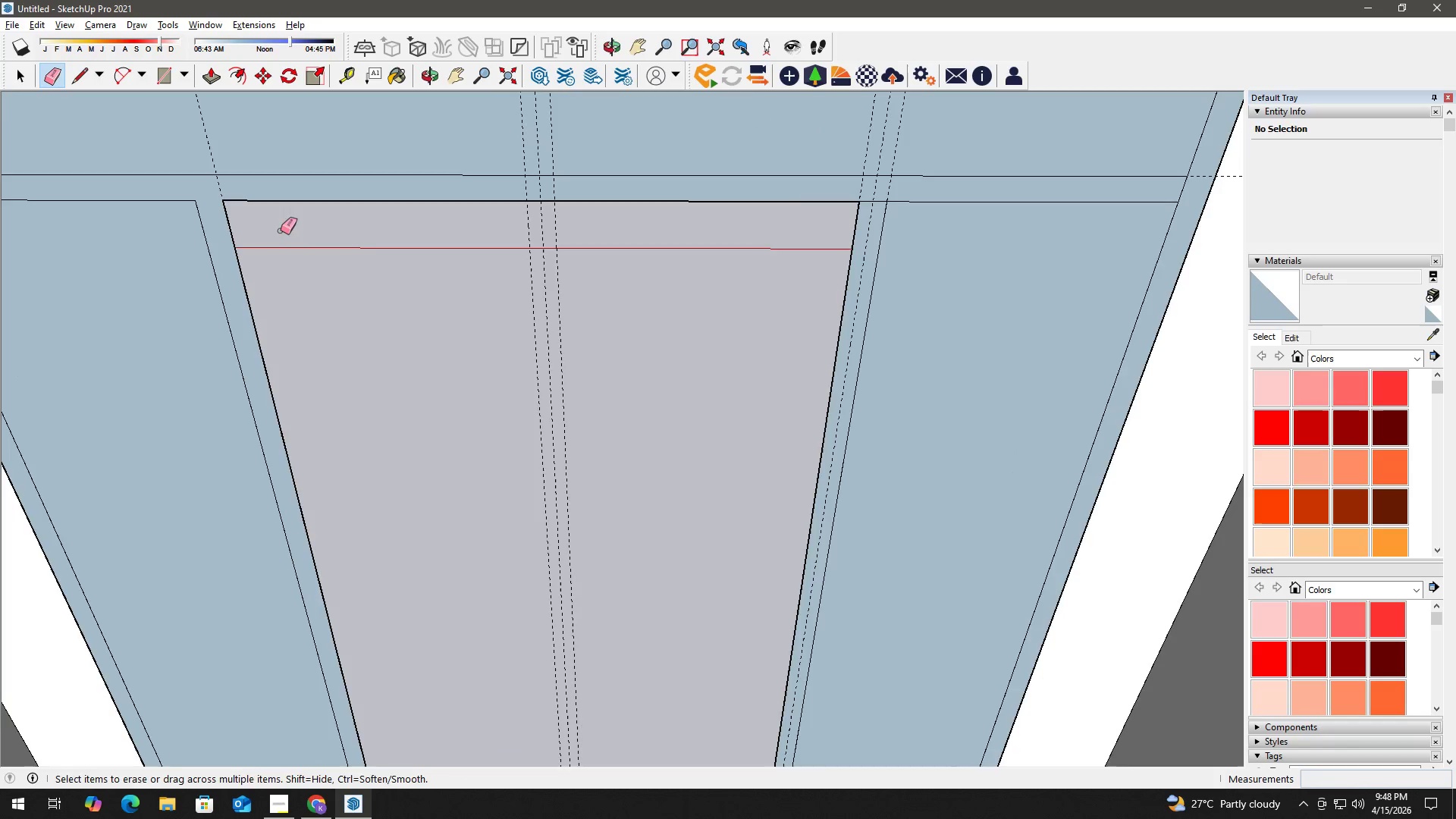 
key(Space)
 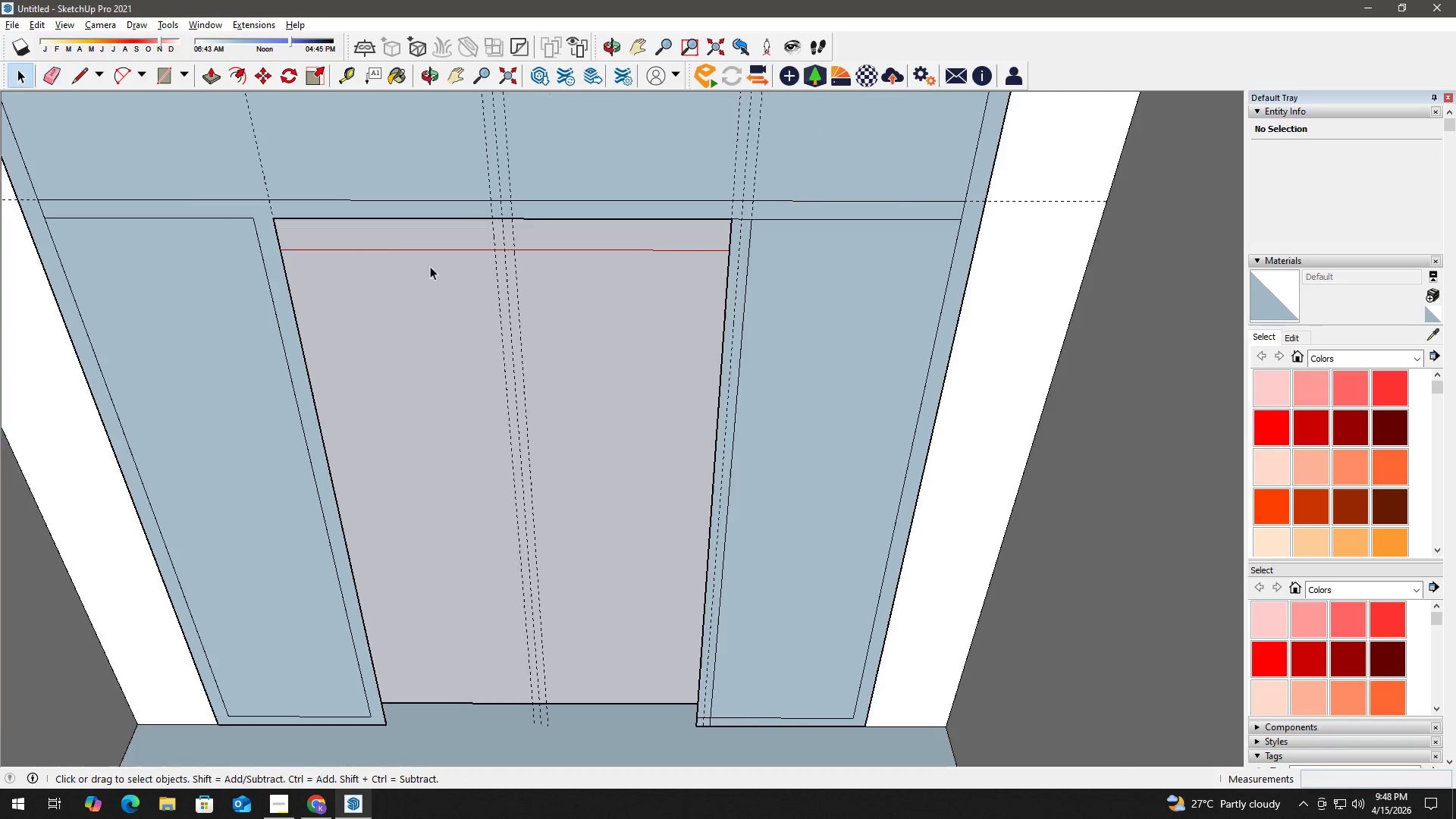 
key(E)
 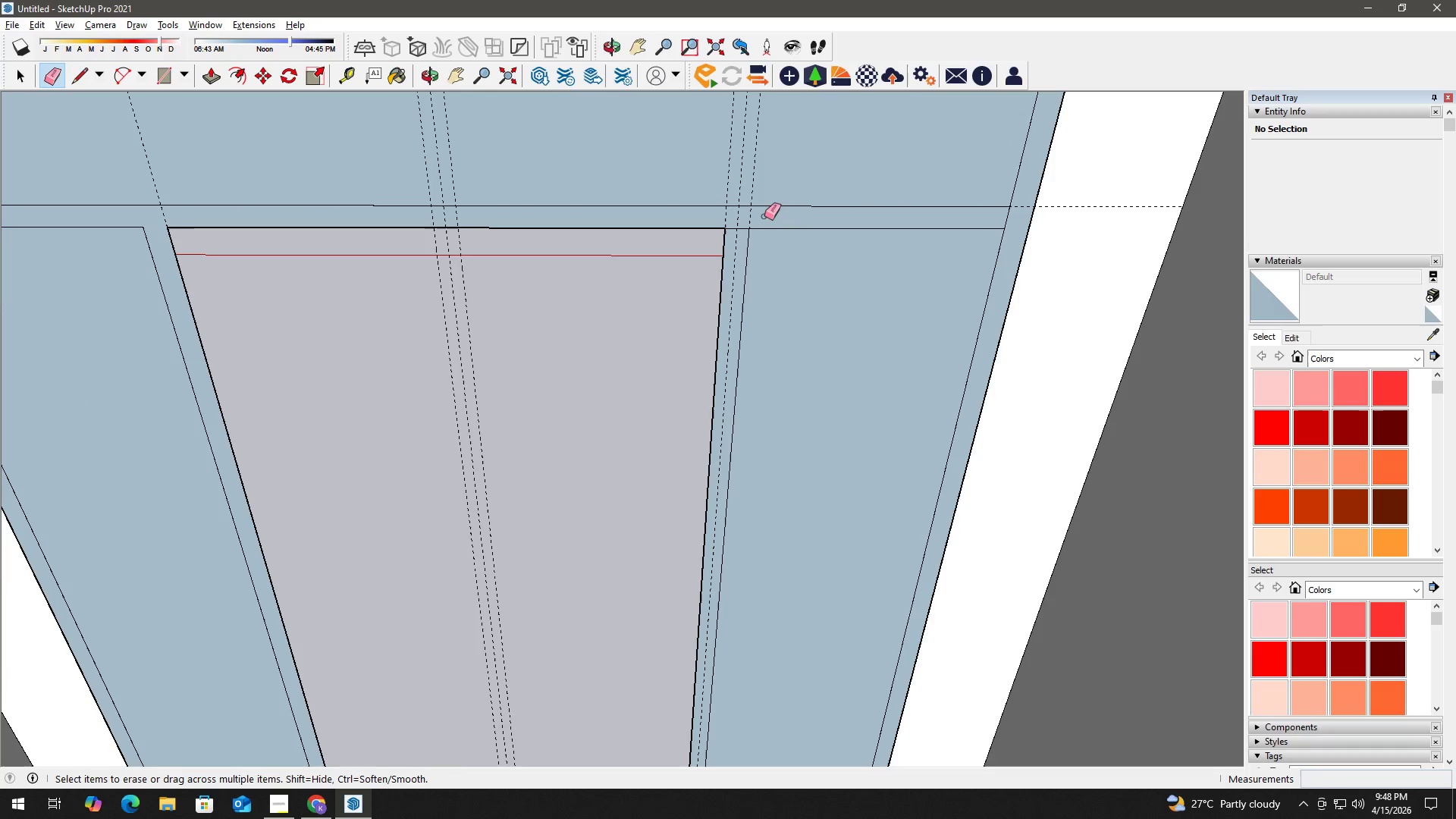 
scroll: coordinate [693, 202], scroll_direction: down, amount: 1.0
 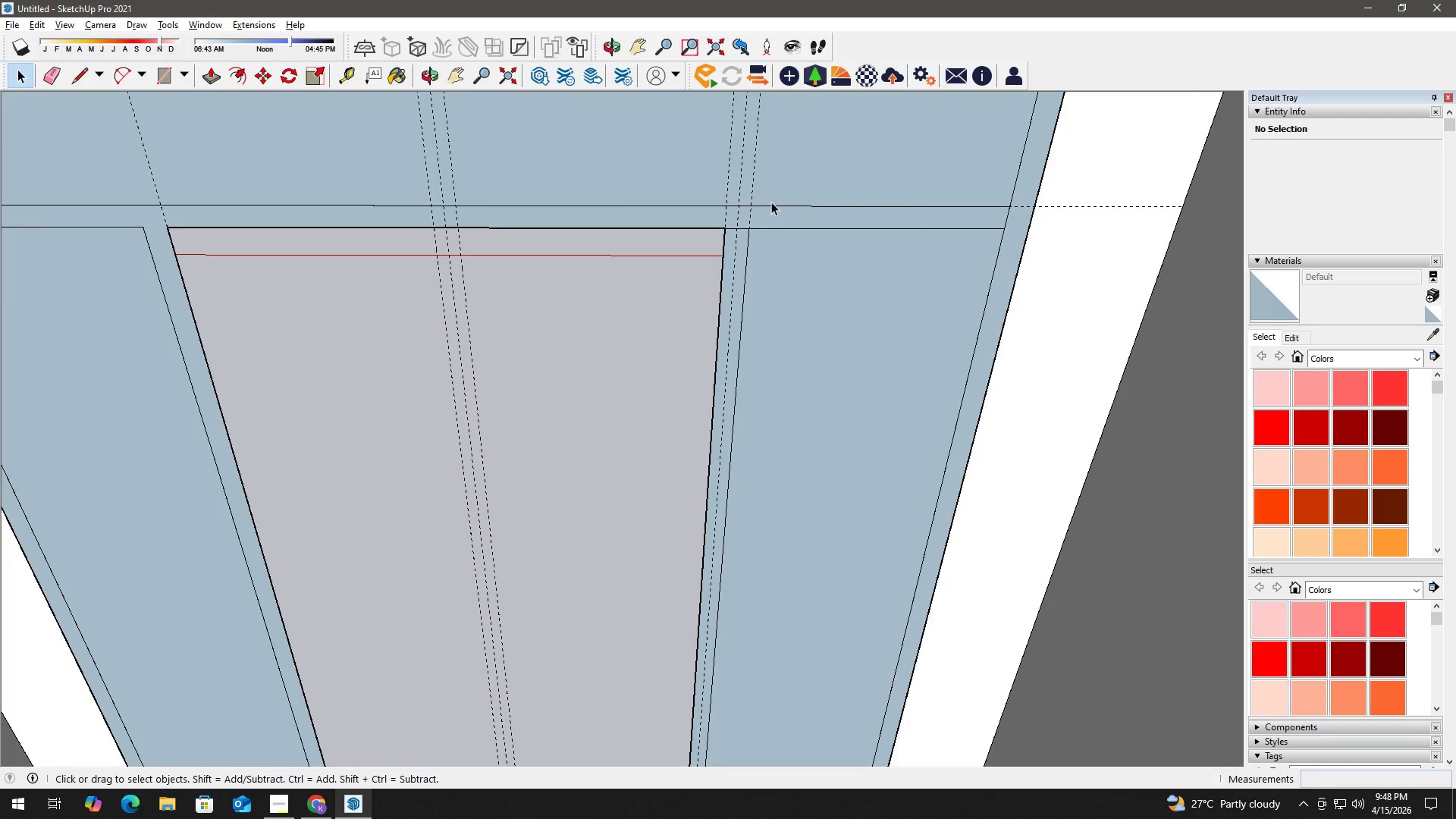 
left_click_drag(start_coordinate=[764, 216], to_coordinate=[716, 212])
 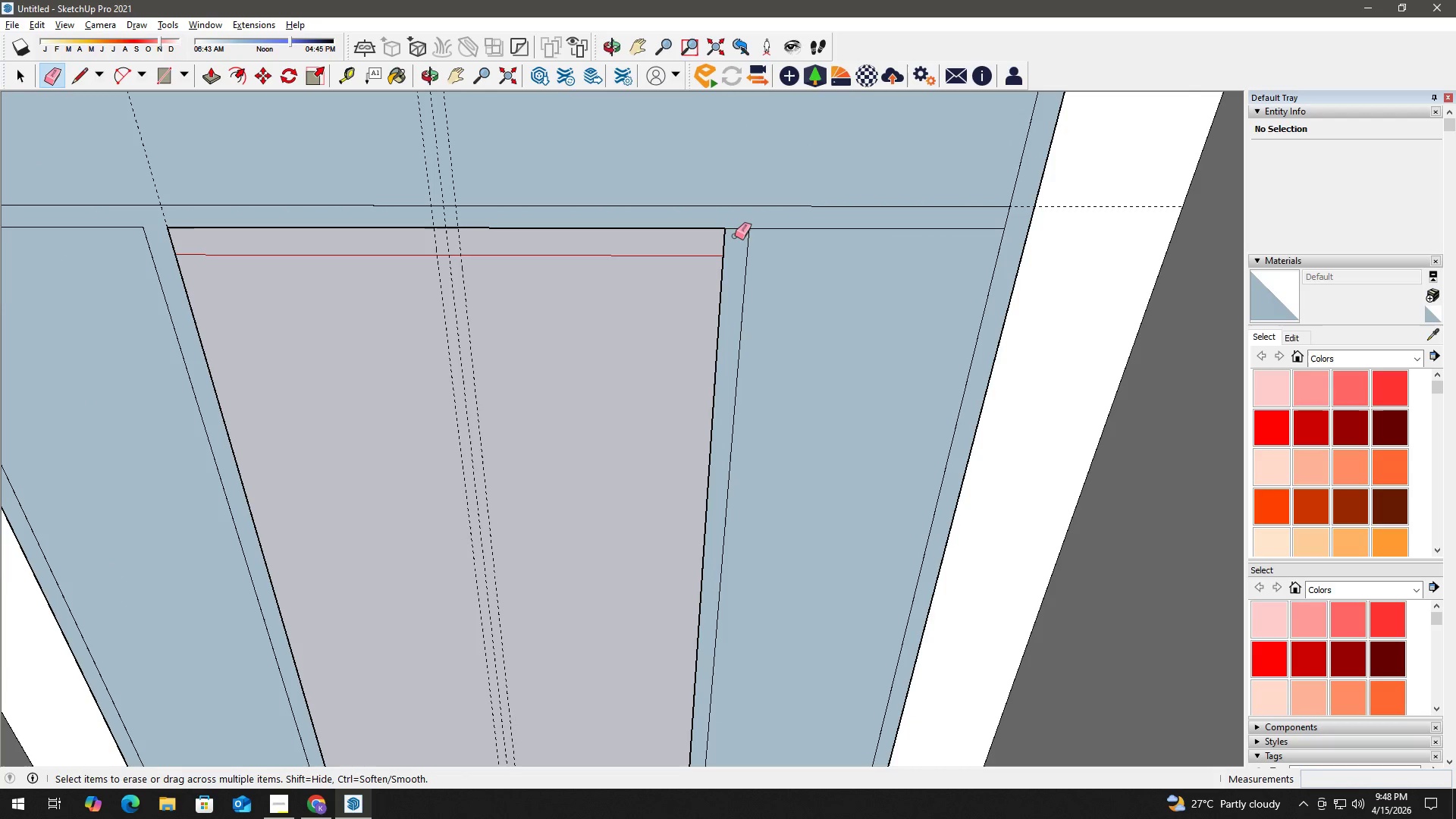 
left_click_drag(start_coordinate=[735, 236], to_coordinate=[738, 220])
 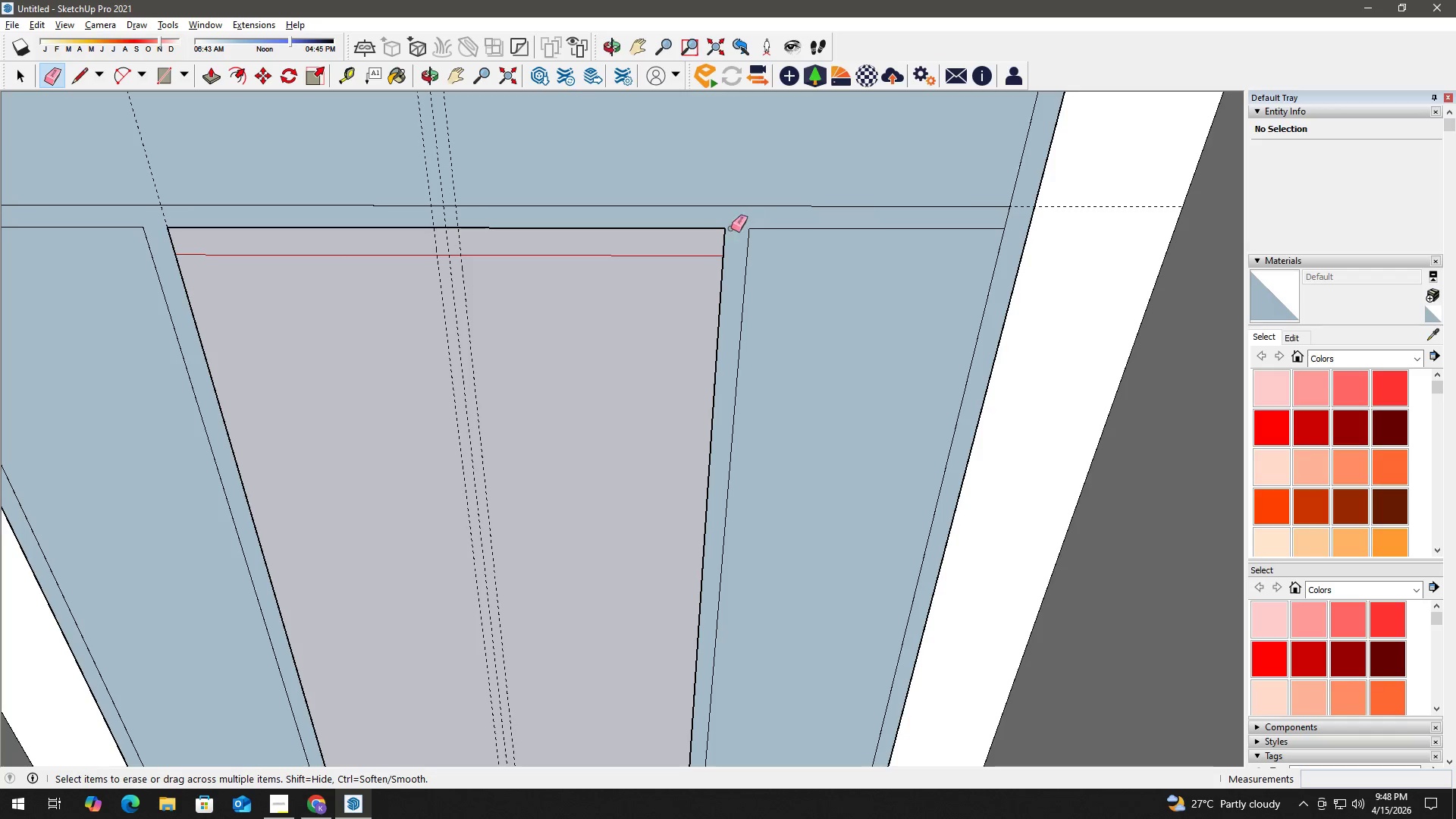 
key(Space)
 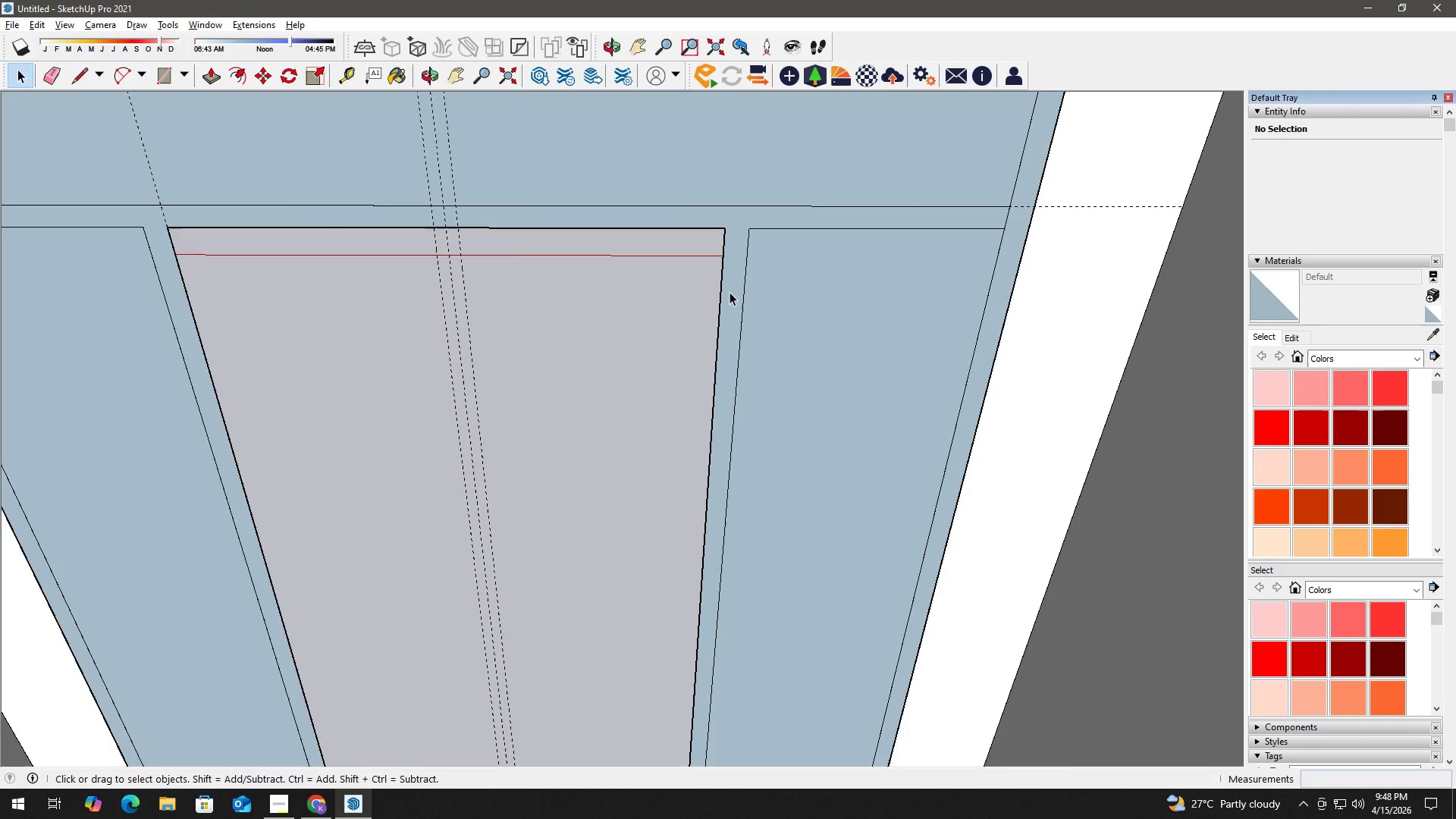 
key(E)
 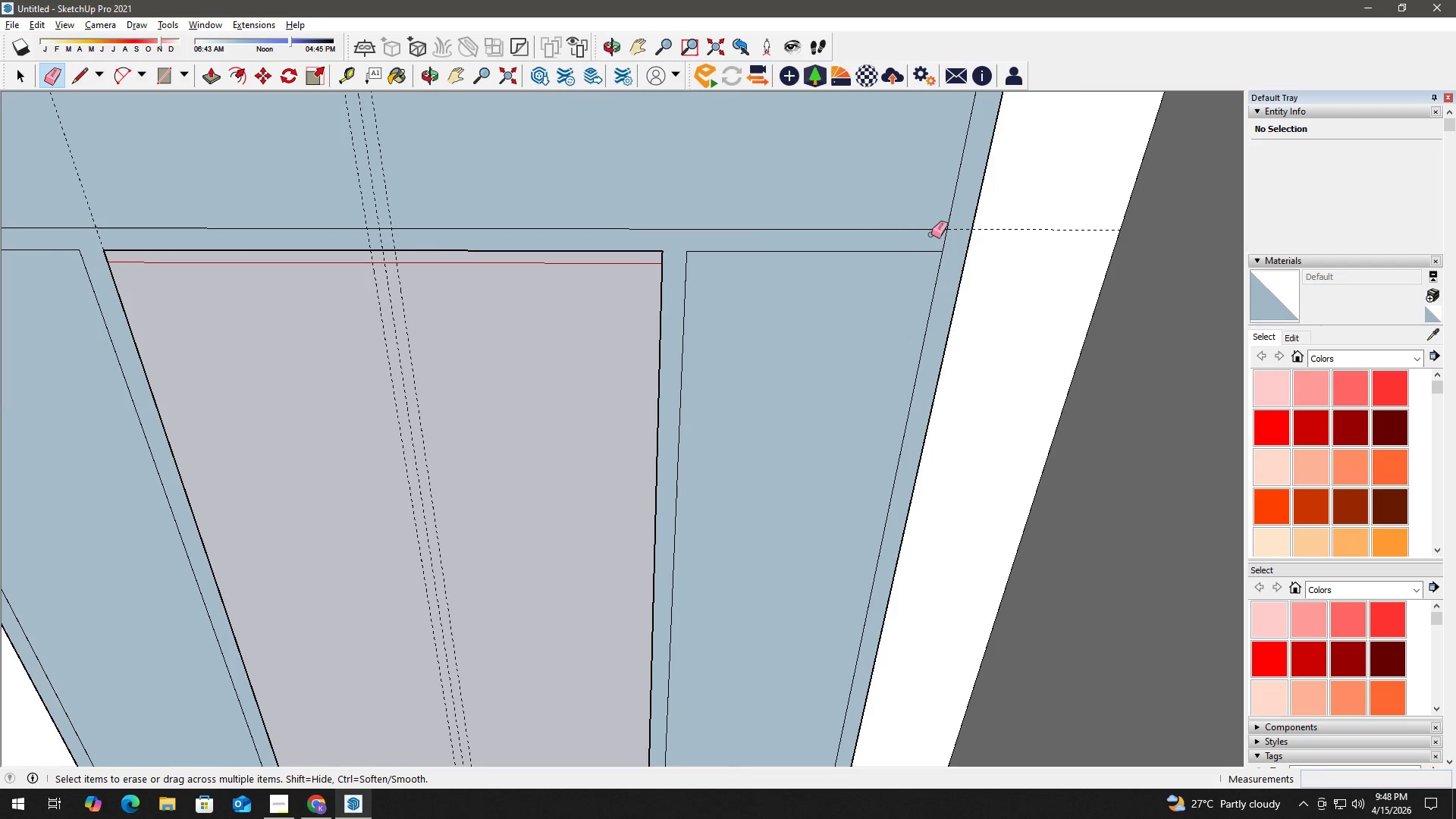 
left_click_drag(start_coordinate=[933, 234], to_coordinate=[946, 237])
 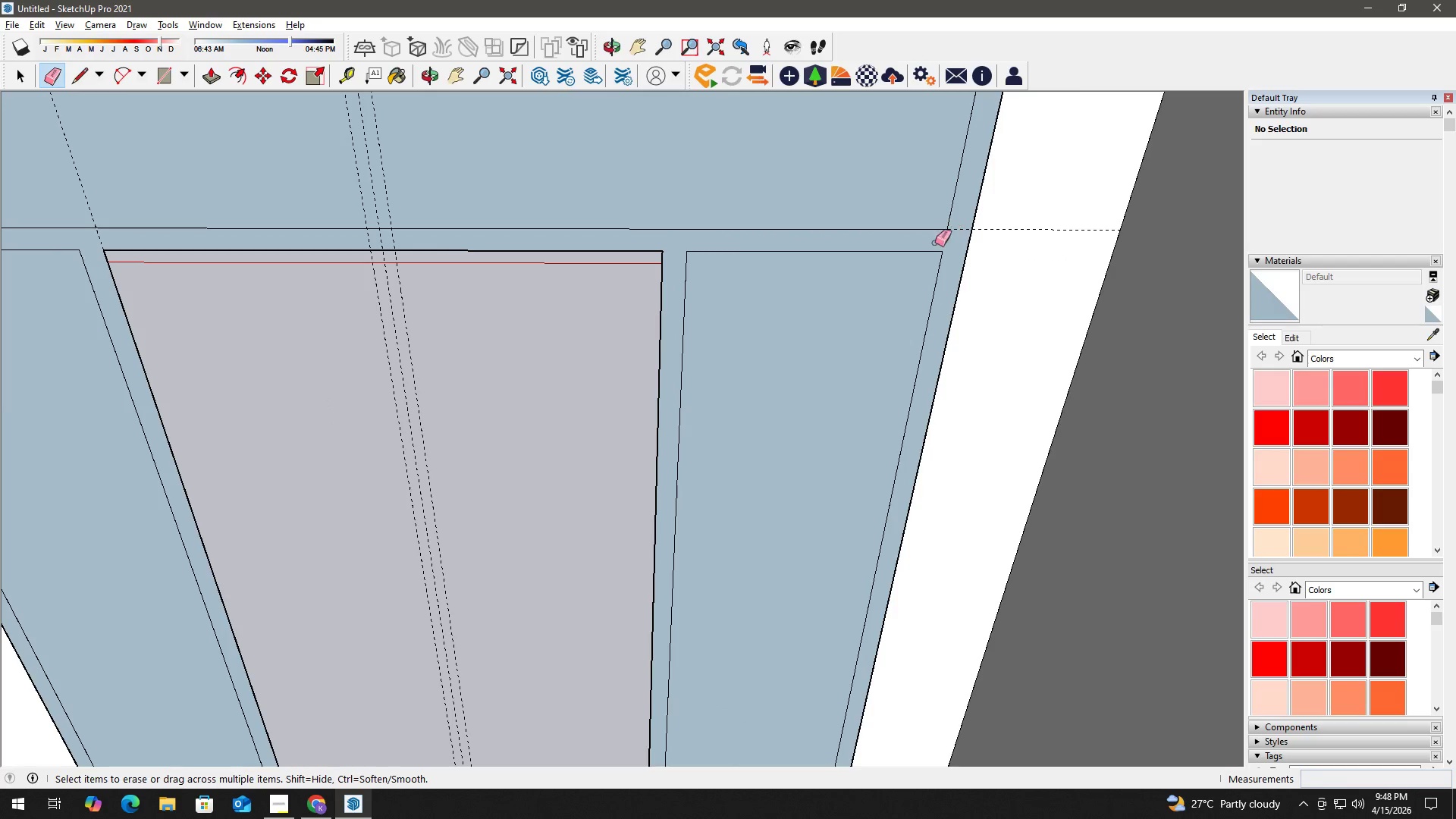 
scroll: coordinate [915, 246], scroll_direction: none, amount: 0.0
 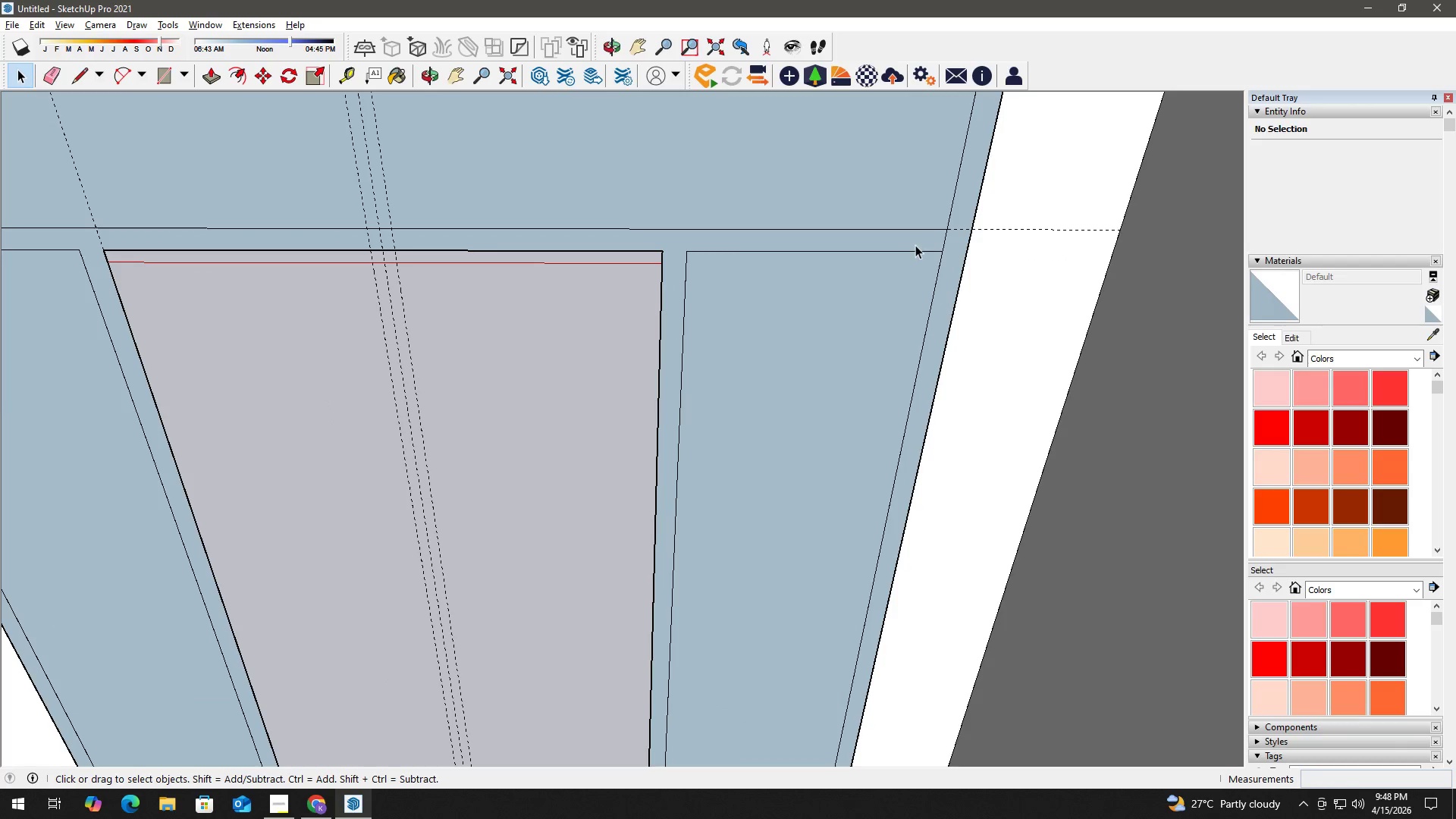 
key(Space)
 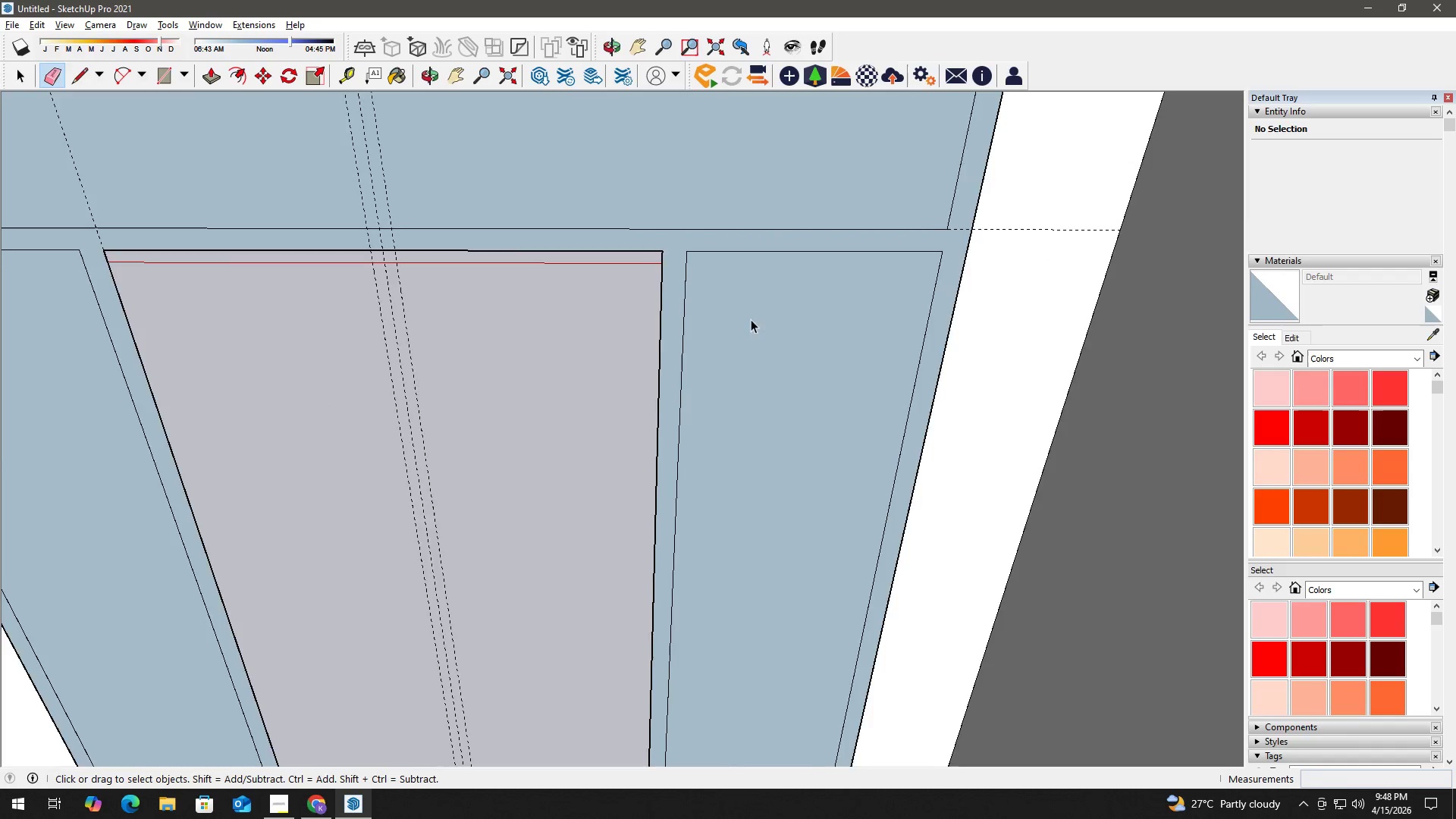 
key(H)
 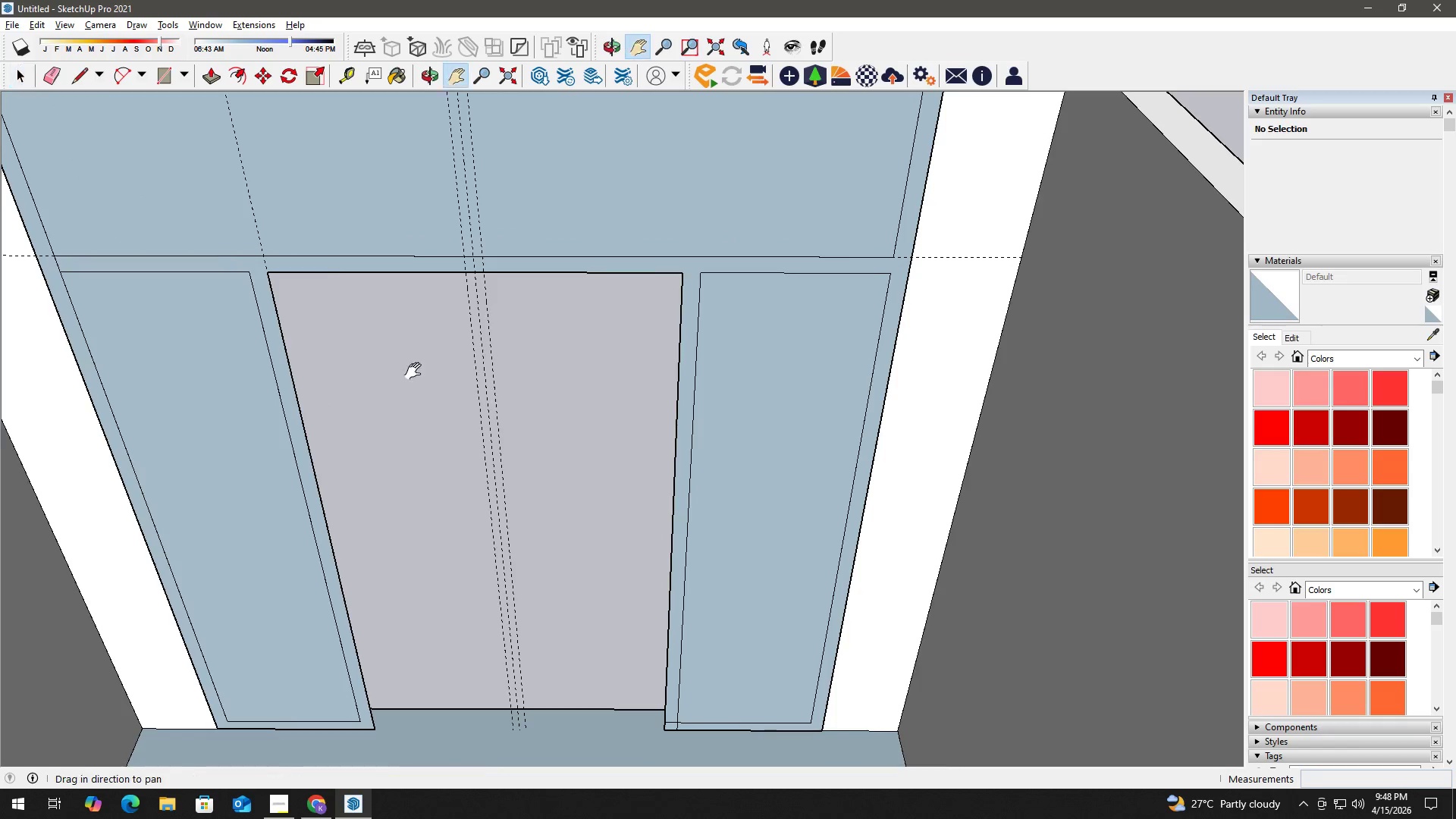 
left_click_drag(start_coordinate=[413, 372], to_coordinate=[760, 340])
 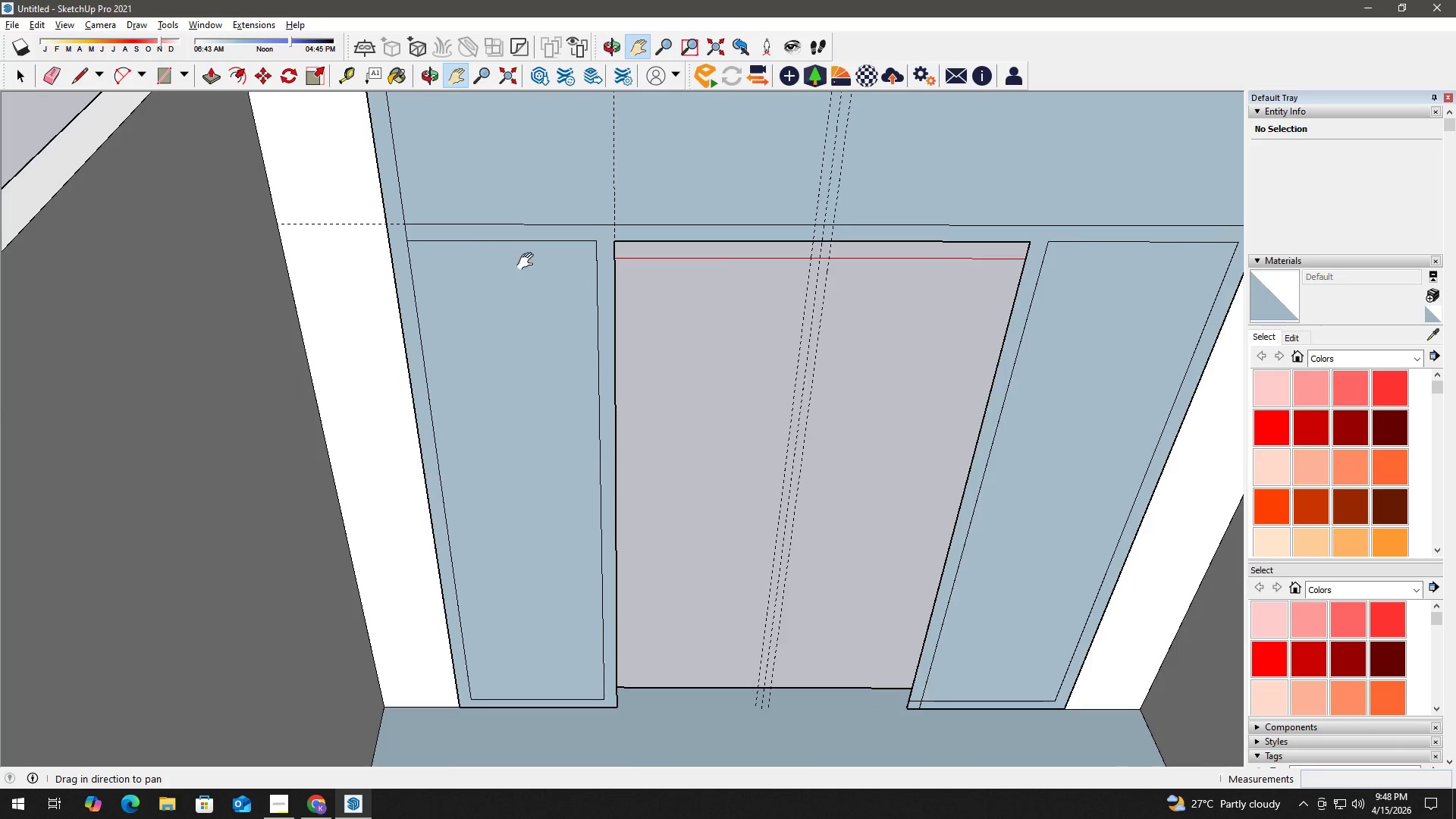 
scroll: coordinate [738, 340], scroll_direction: down, amount: 3.0
 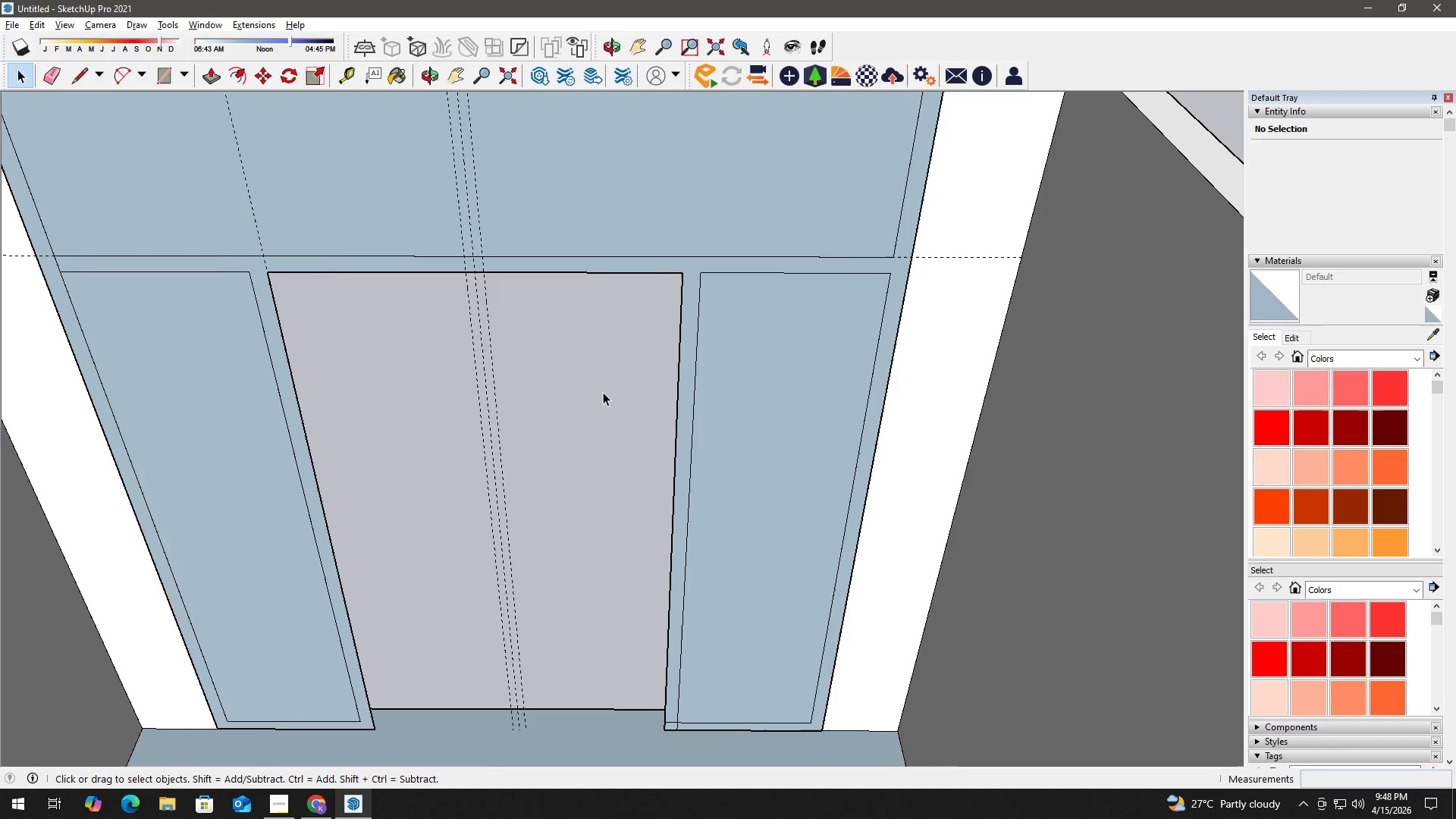 
key(E)
 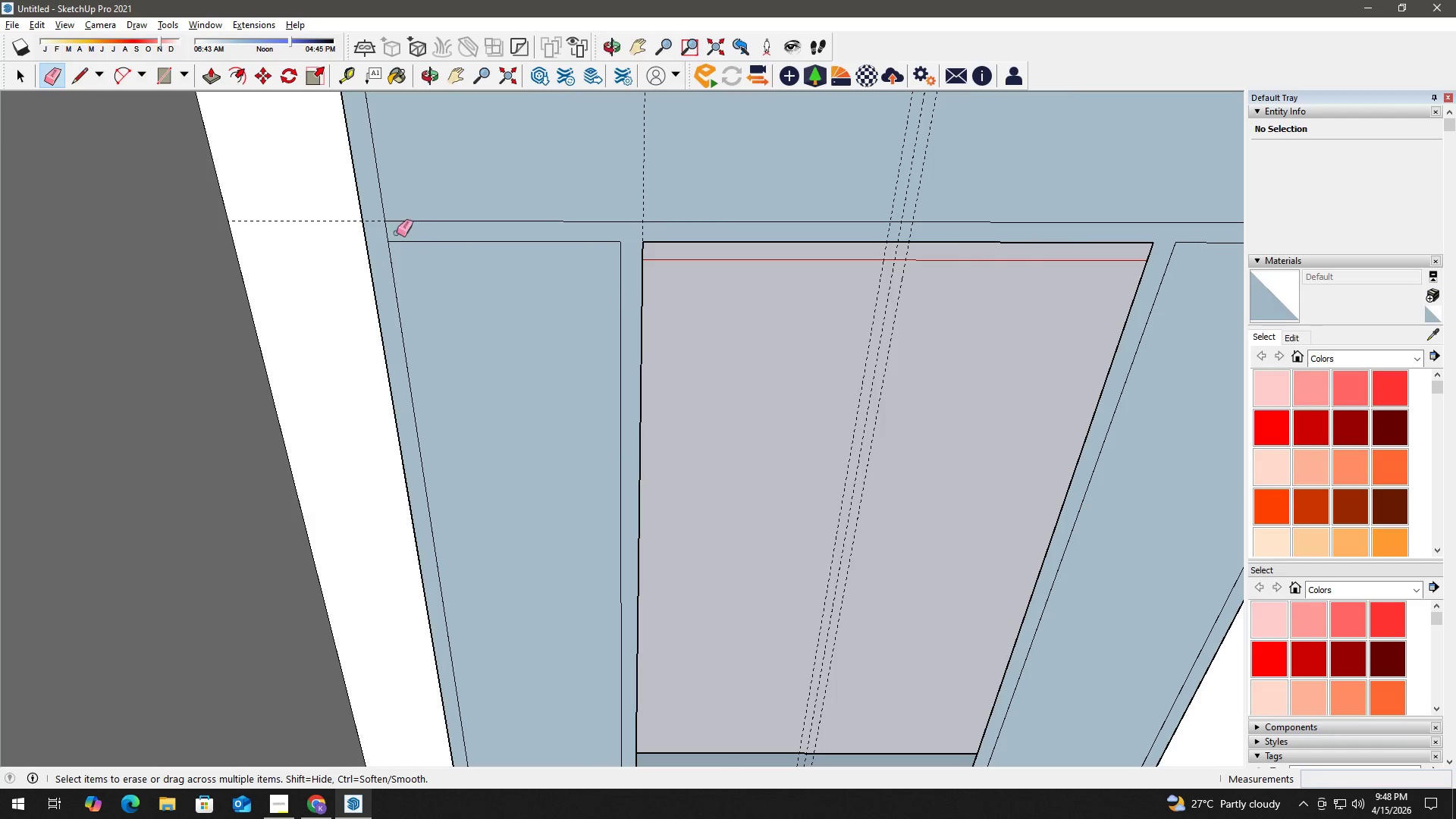 
scroll: coordinate [485, 236], scroll_direction: up, amount: 2.0
 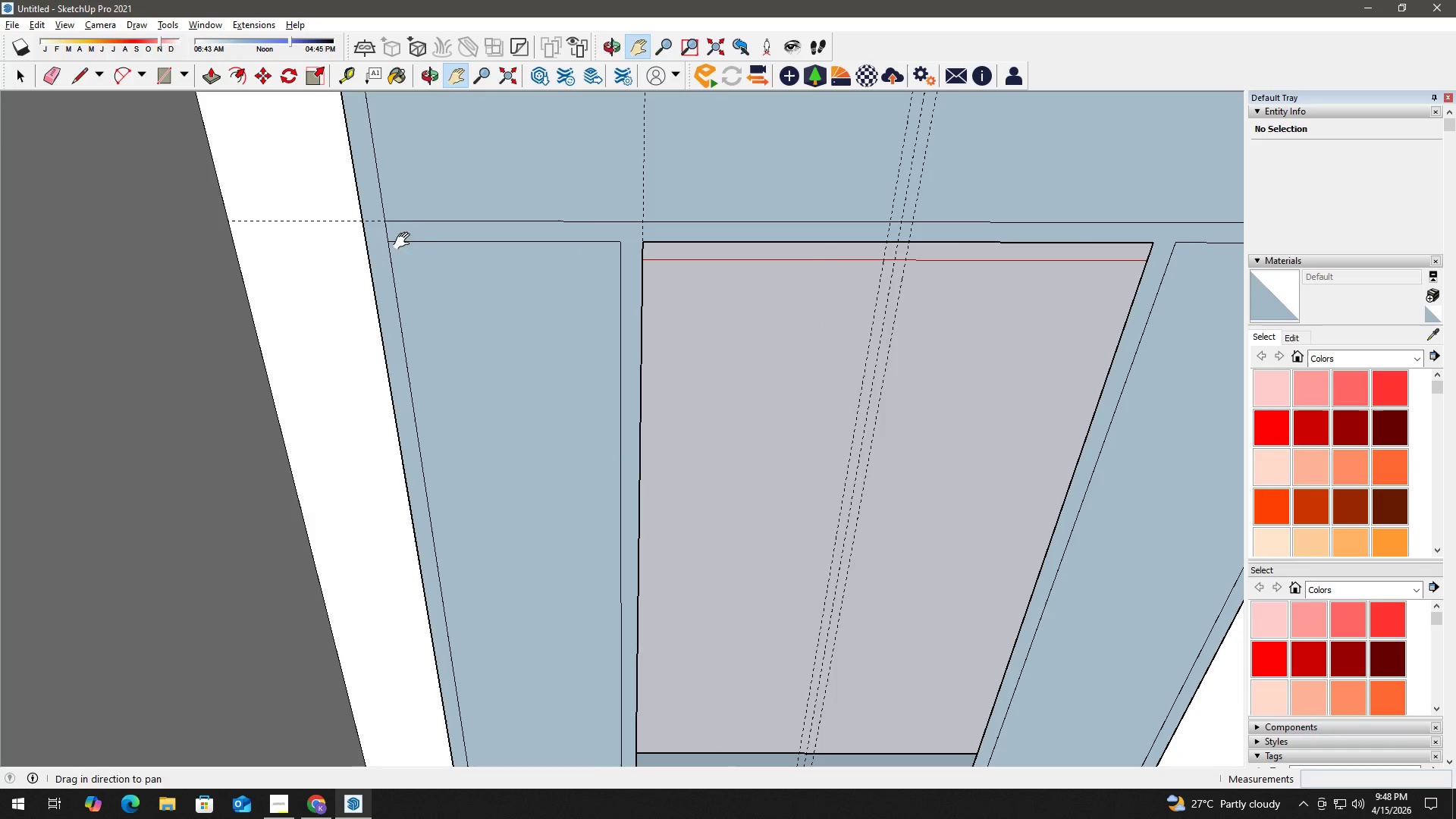 
left_click_drag(start_coordinate=[396, 233], to_coordinate=[386, 231])
 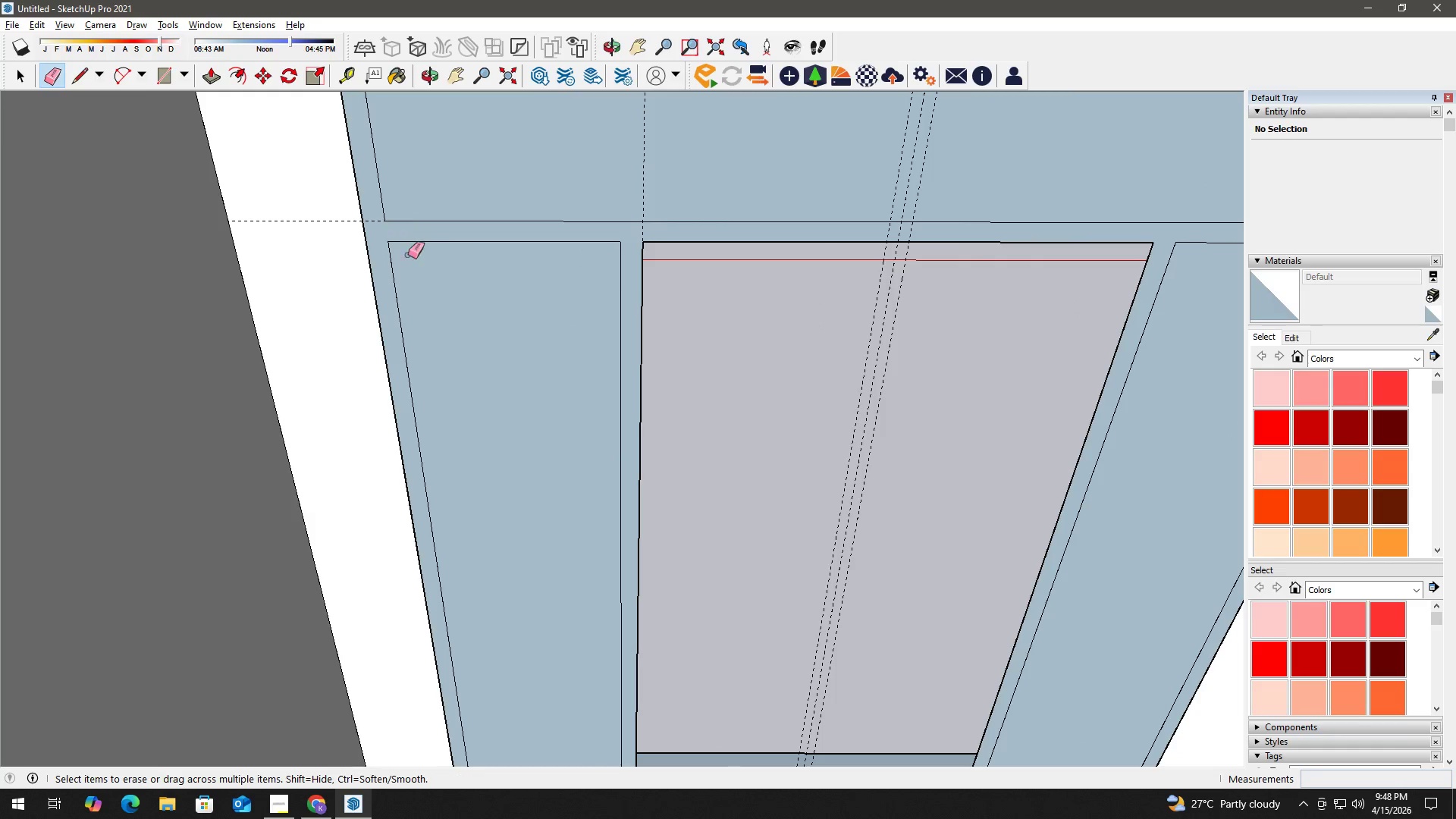 
key(Space)
 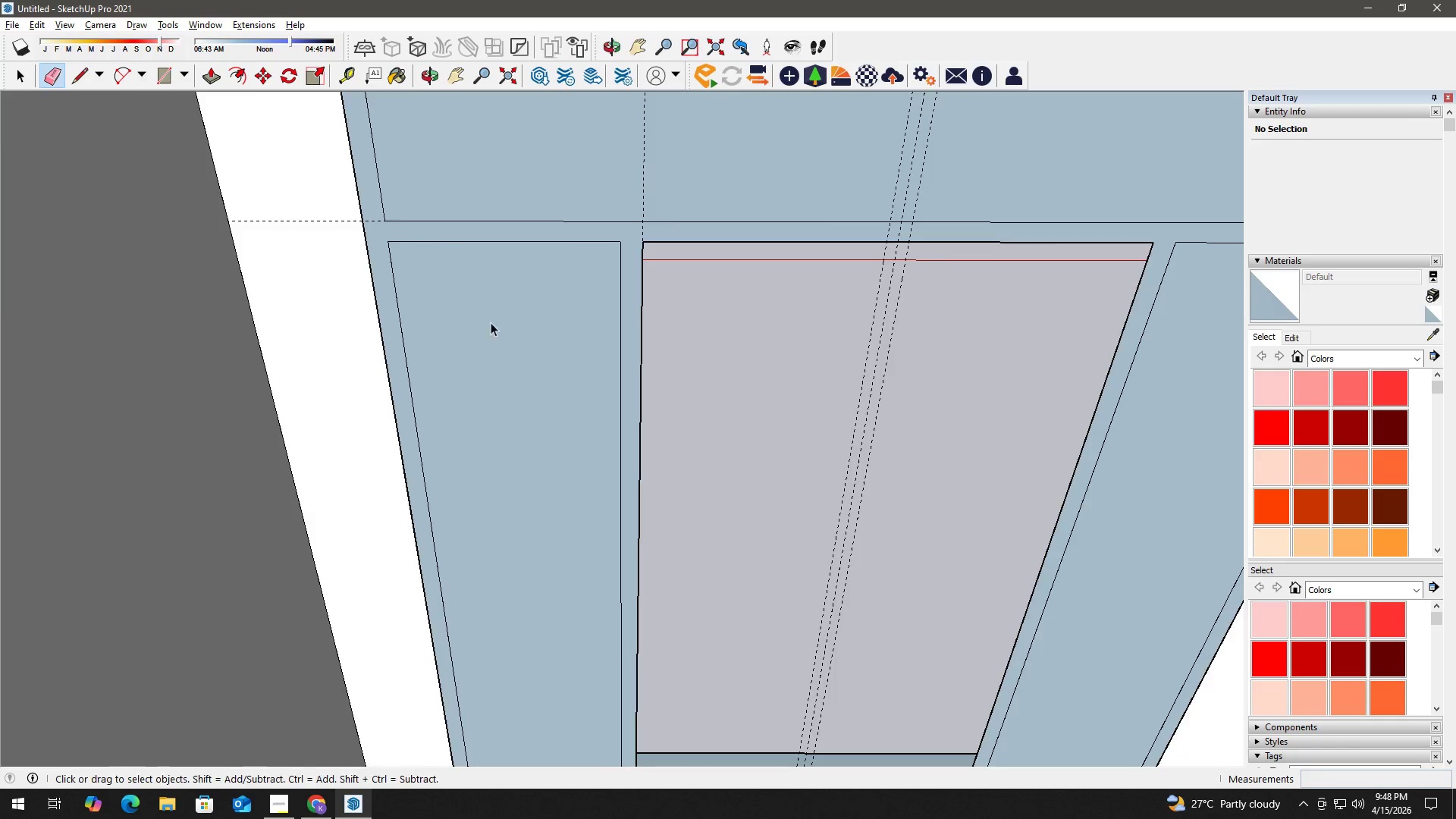 
key(H)
 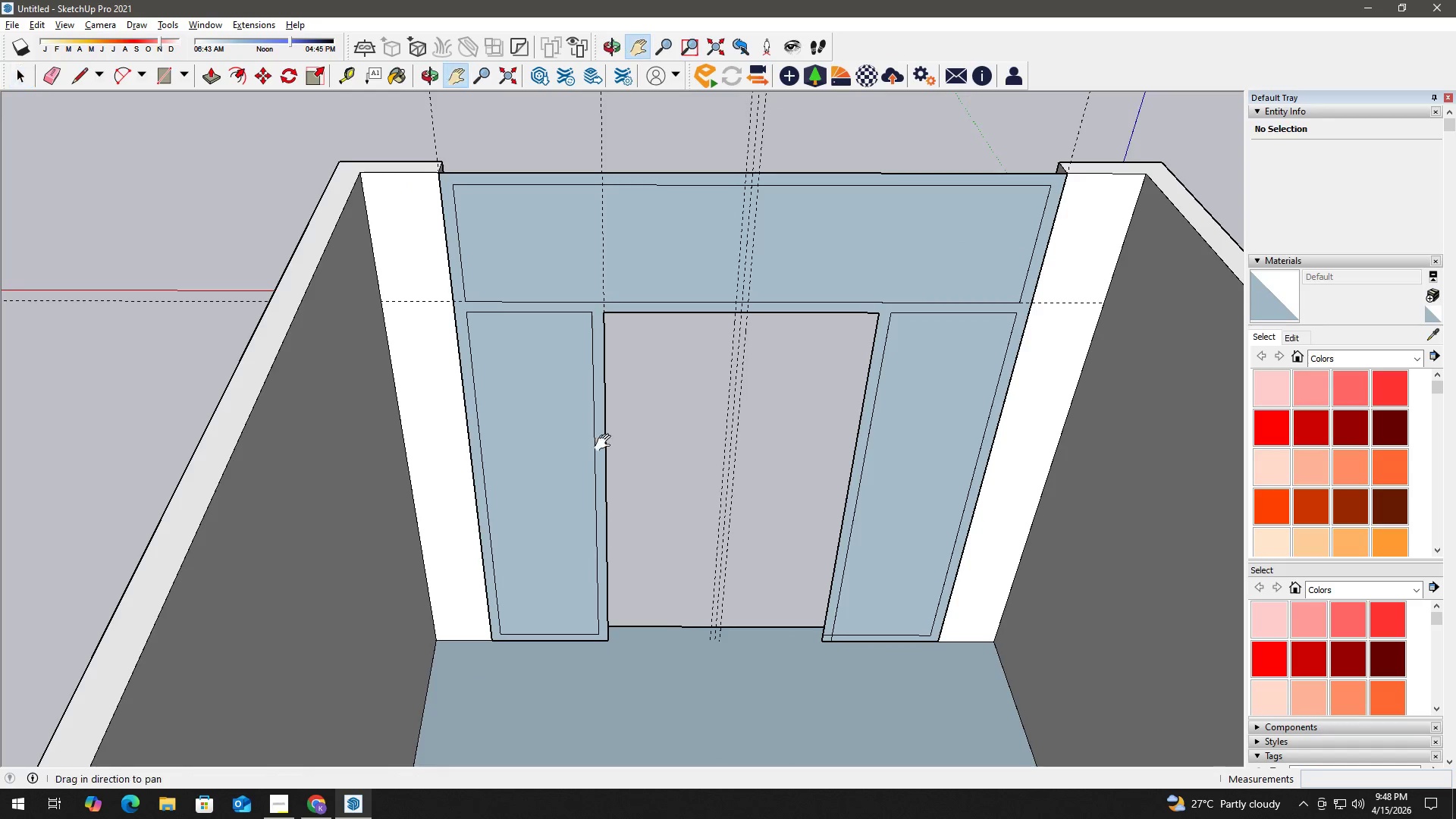 
left_click_drag(start_coordinate=[606, 443], to_coordinate=[498, 381])
 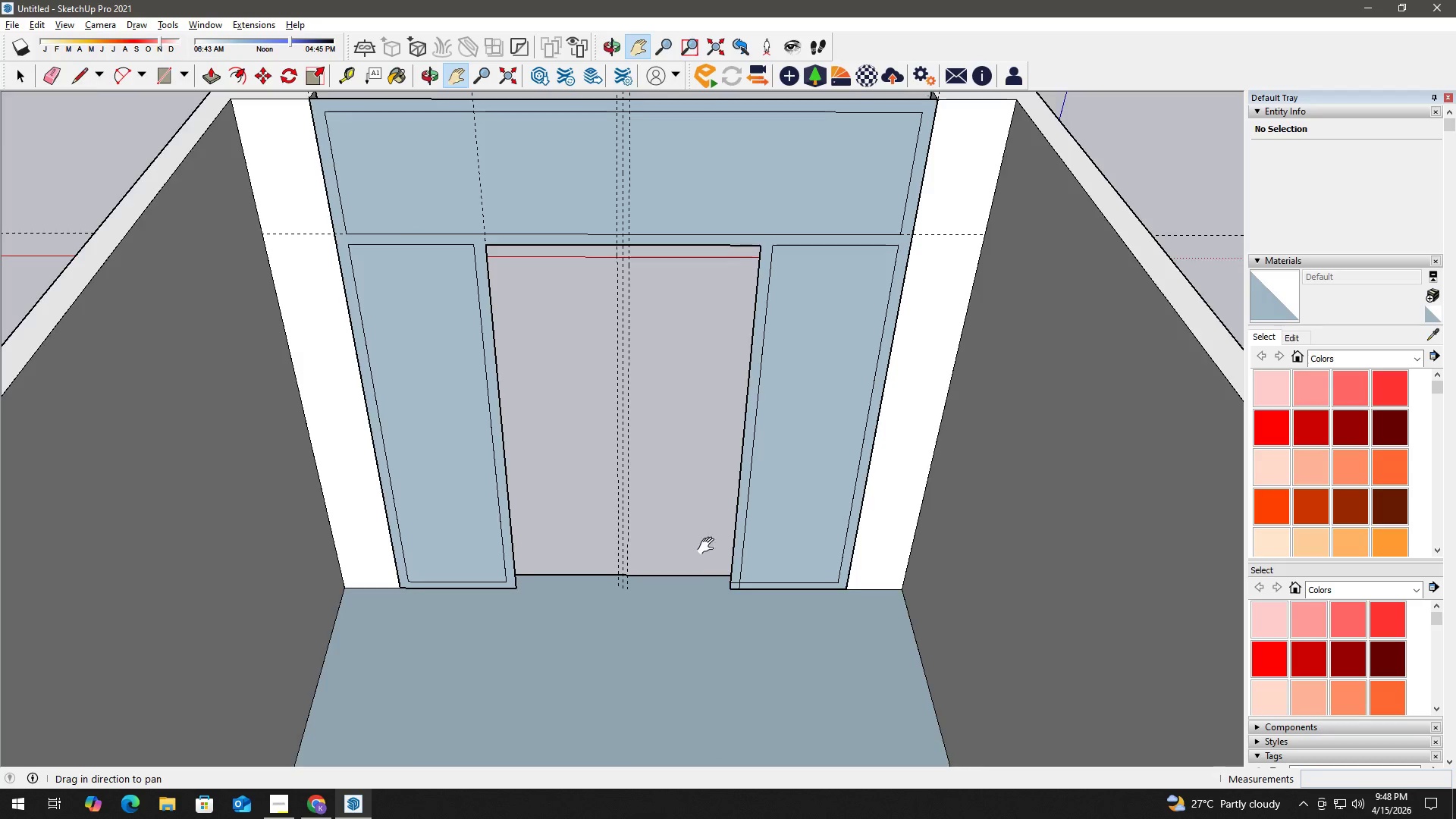 
scroll: coordinate [575, 429], scroll_direction: down, amount: 6.0
 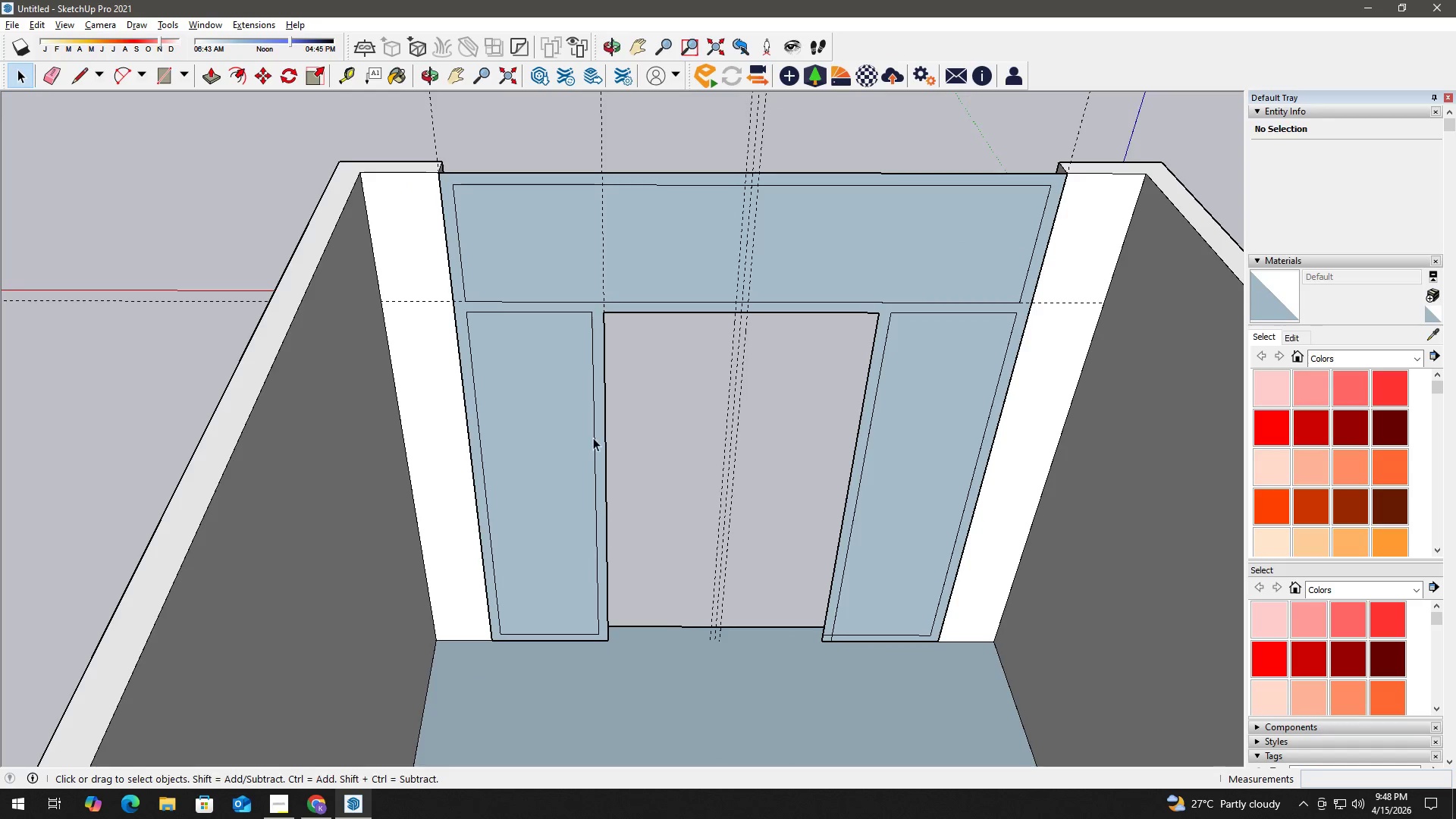 
key(Space)
 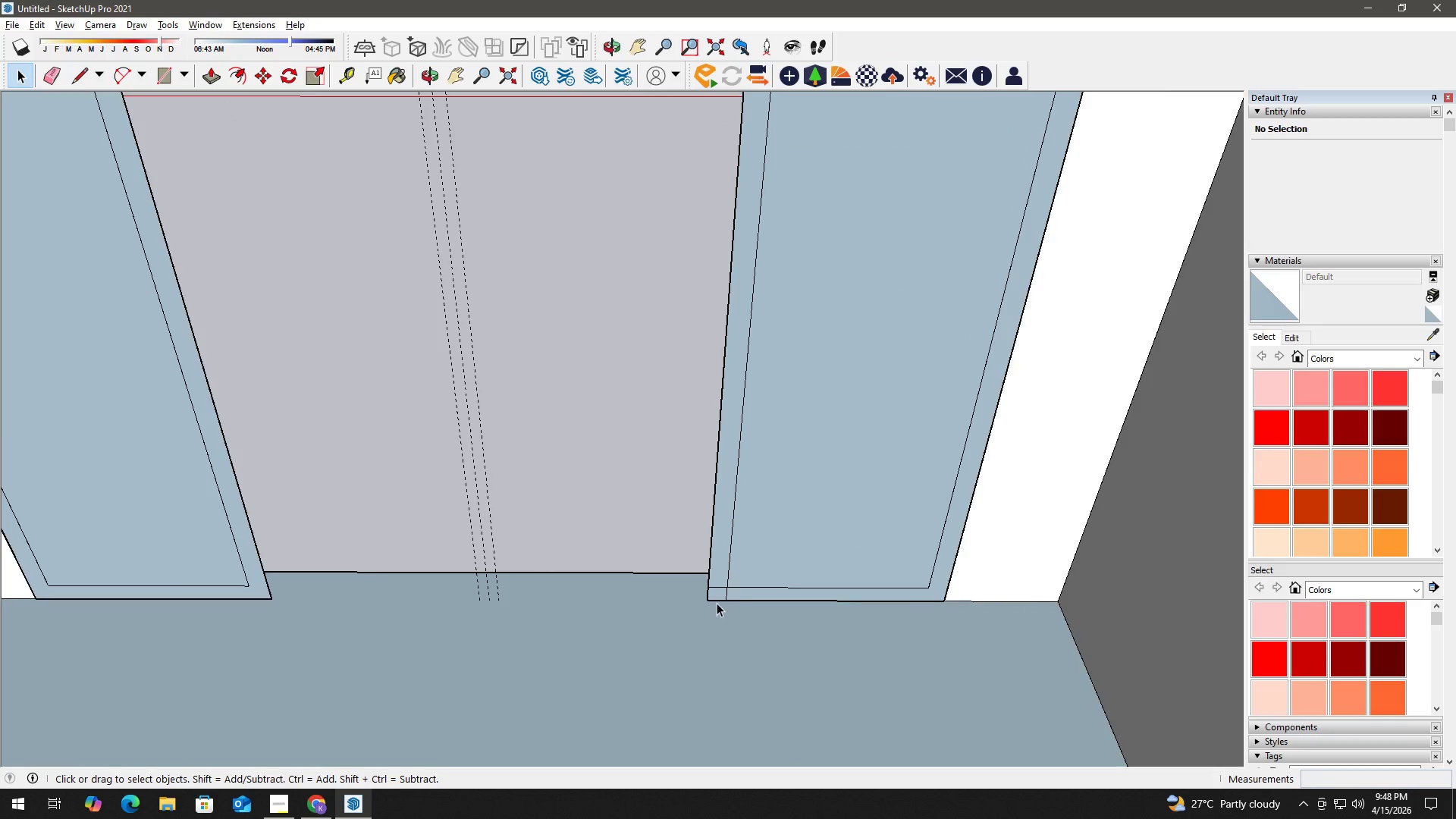 
key(E)
 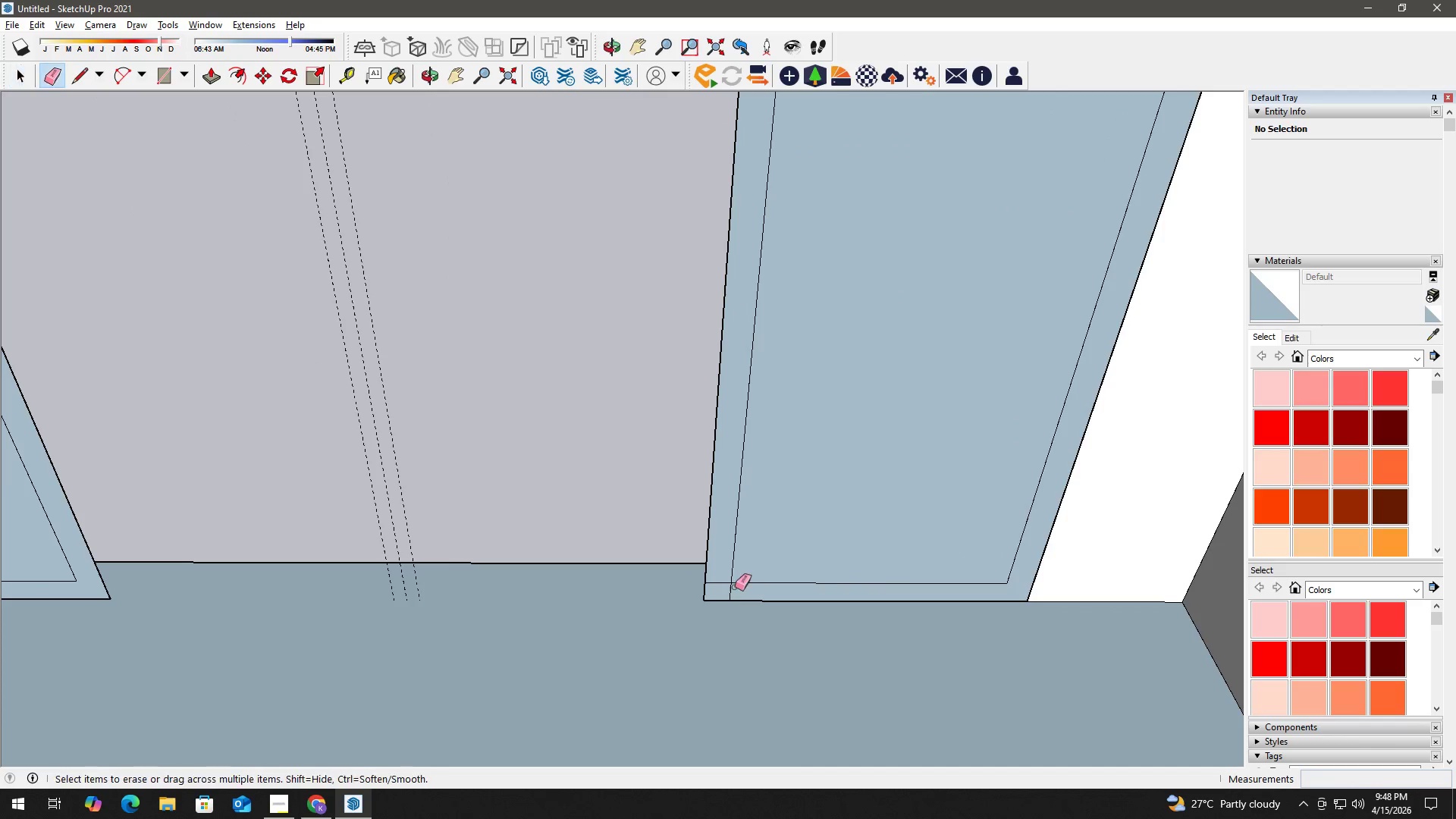 
left_click_drag(start_coordinate=[735, 587], to_coordinate=[723, 587])
 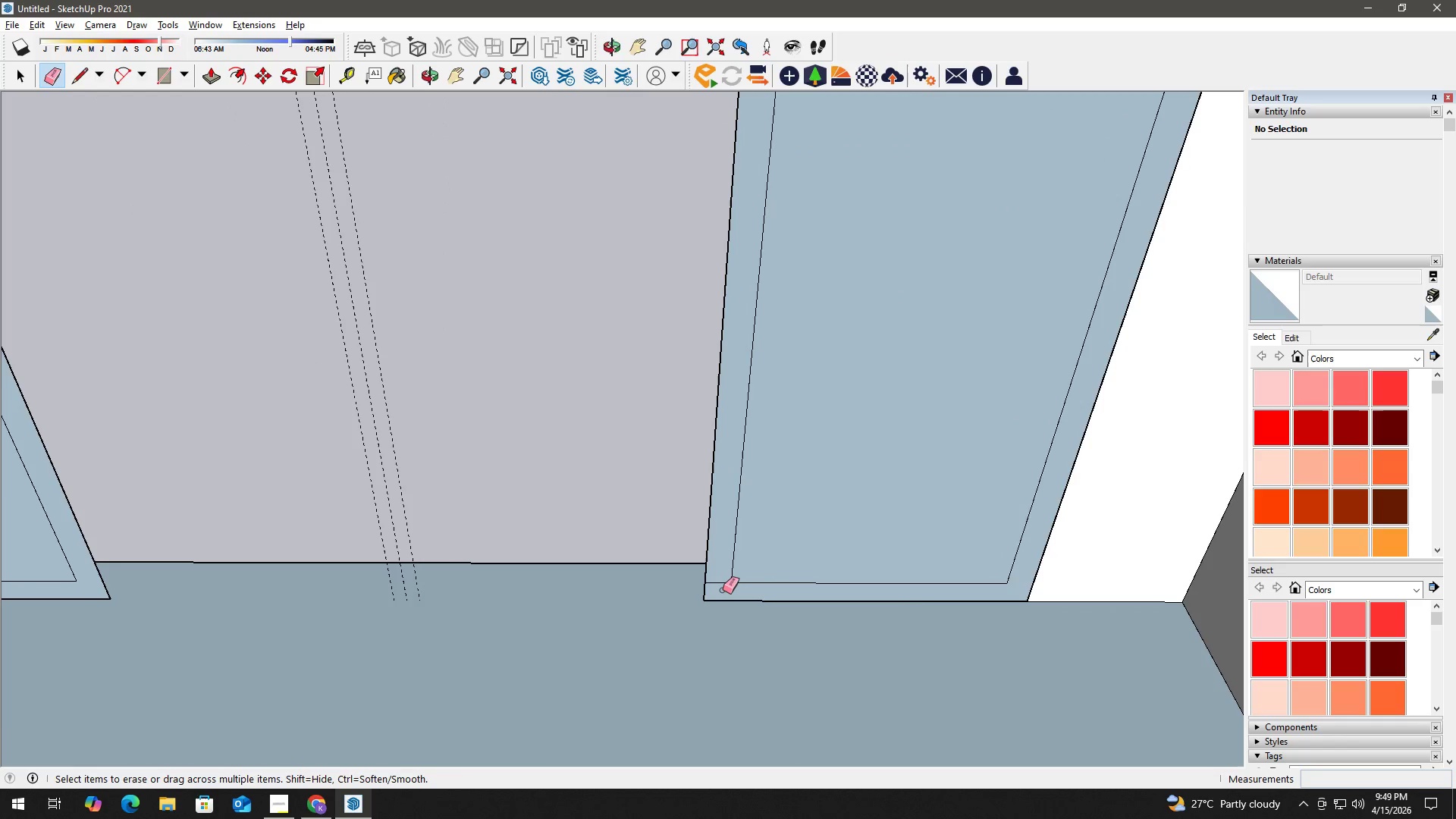 
scroll: coordinate [717, 597], scroll_direction: up, amount: 10.0
 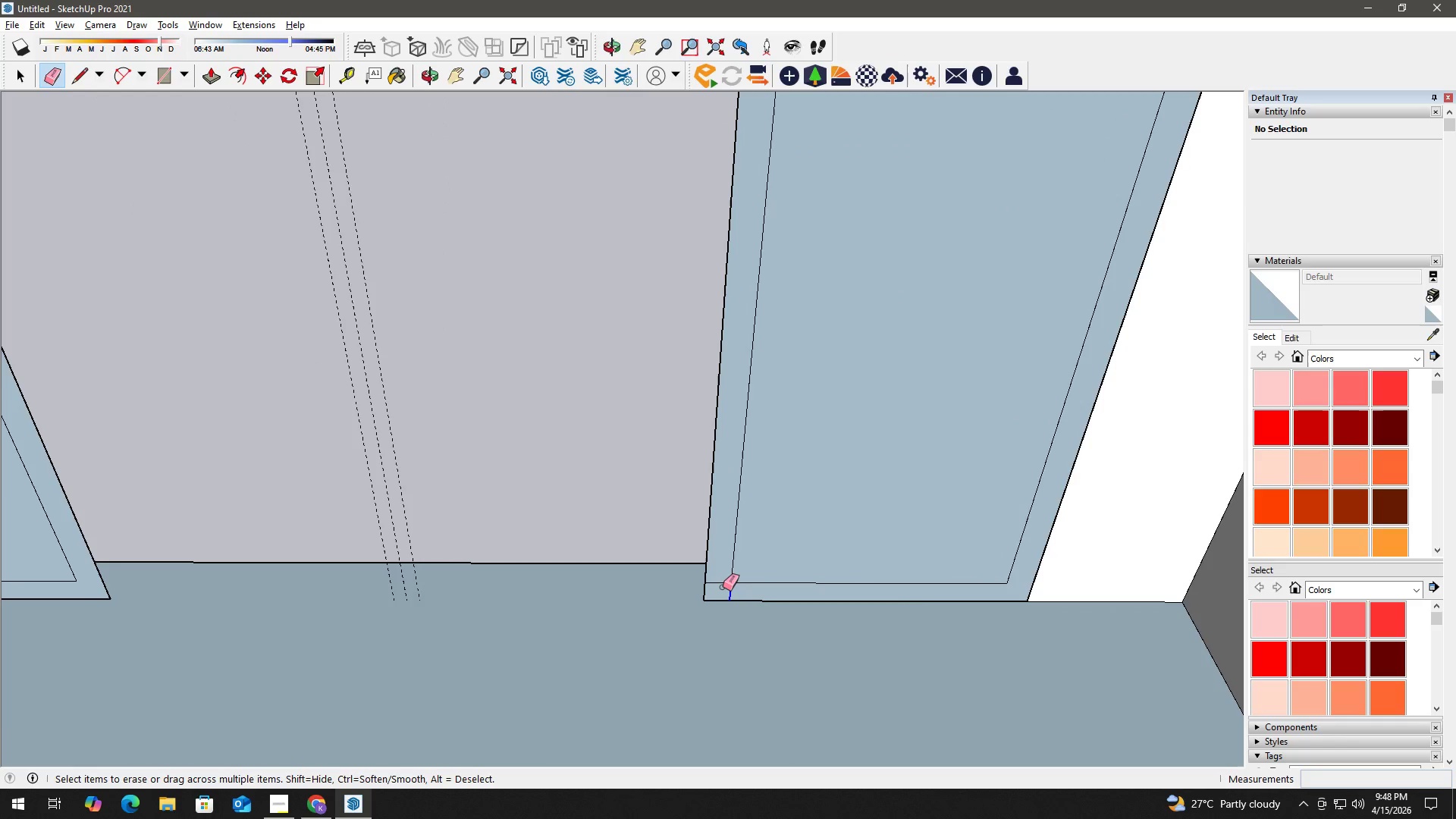 
left_click_drag(start_coordinate=[723, 590], to_coordinate=[721, 573])
 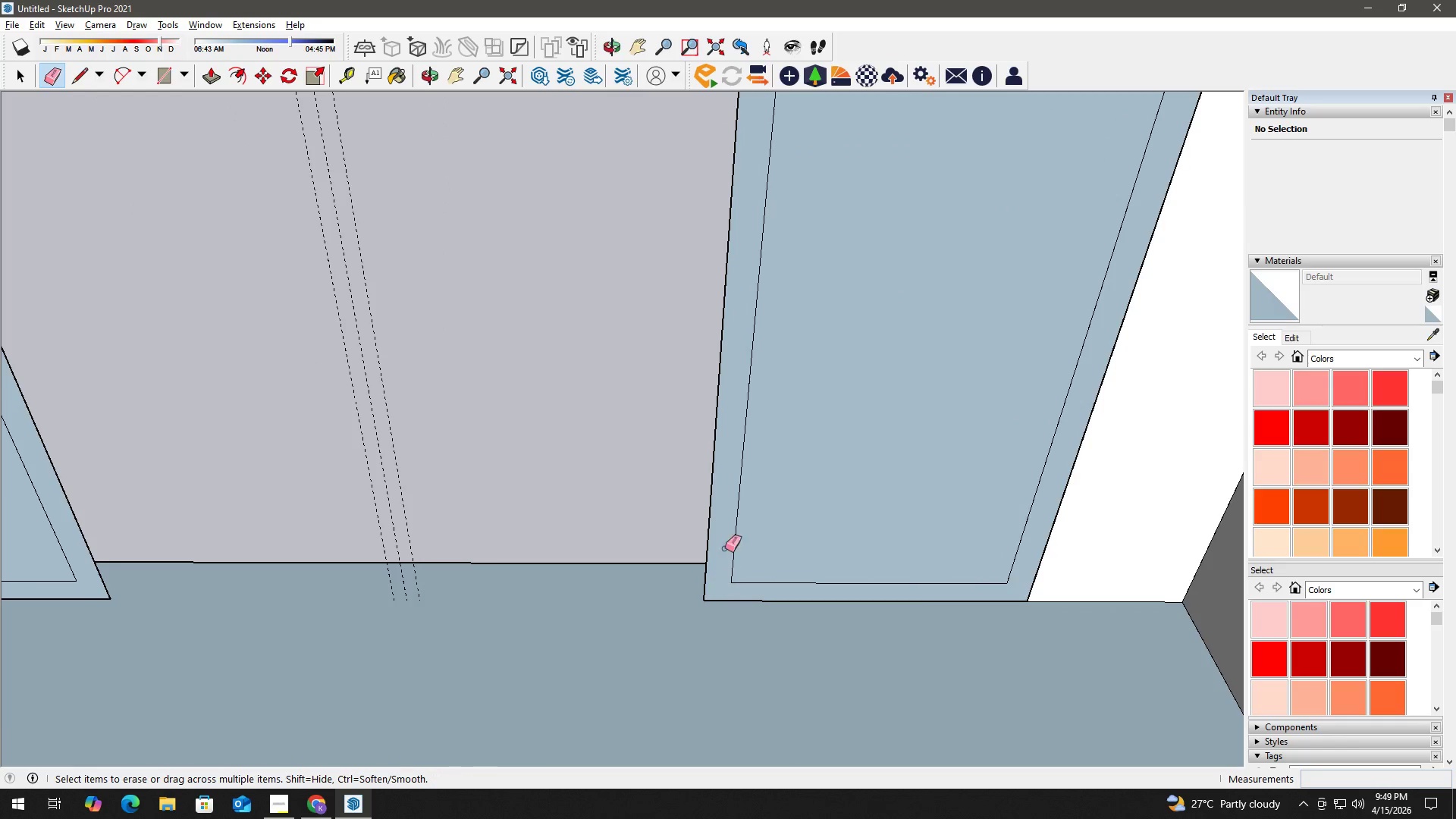 
key(Space)
 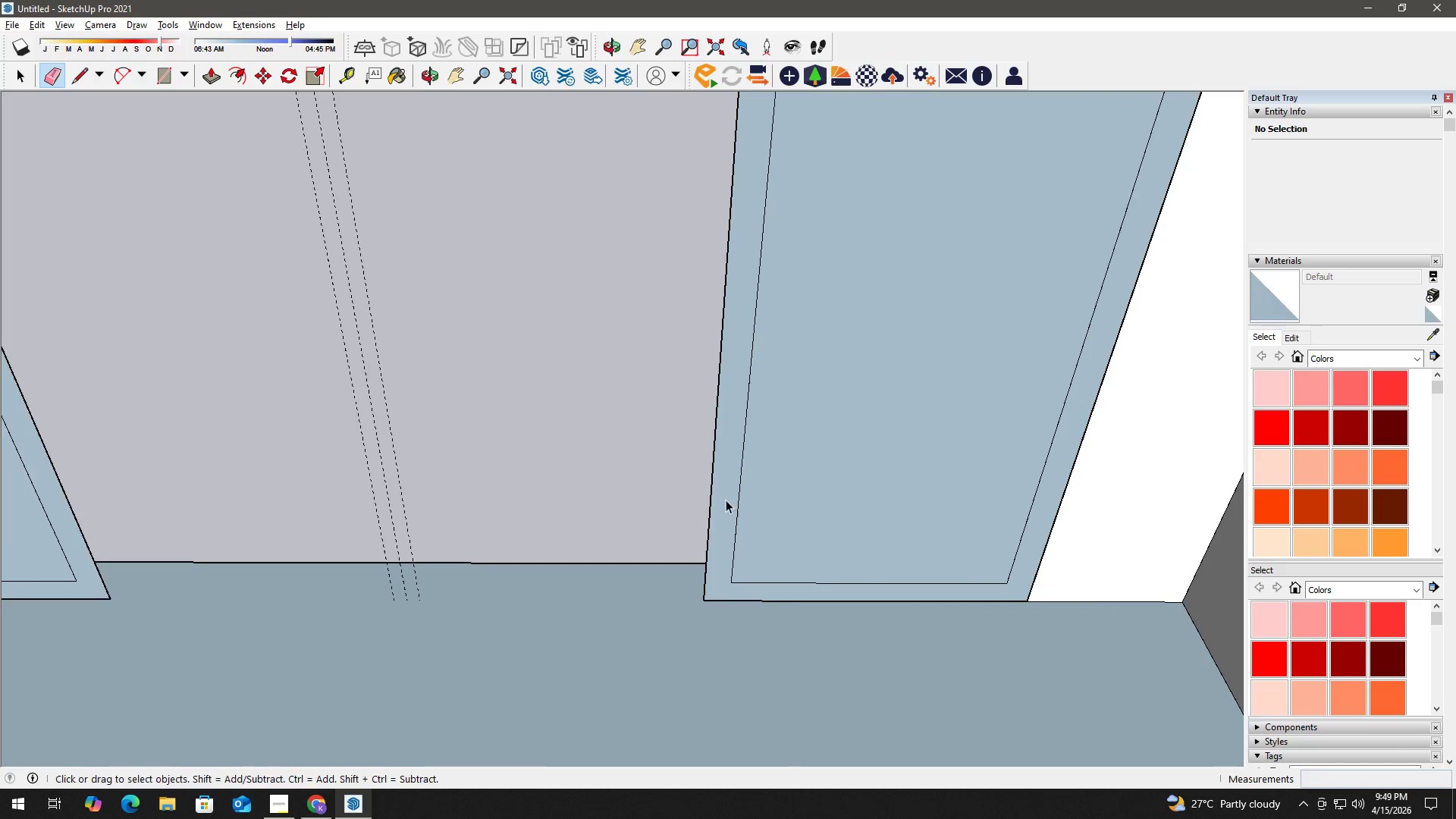 
key(H)
 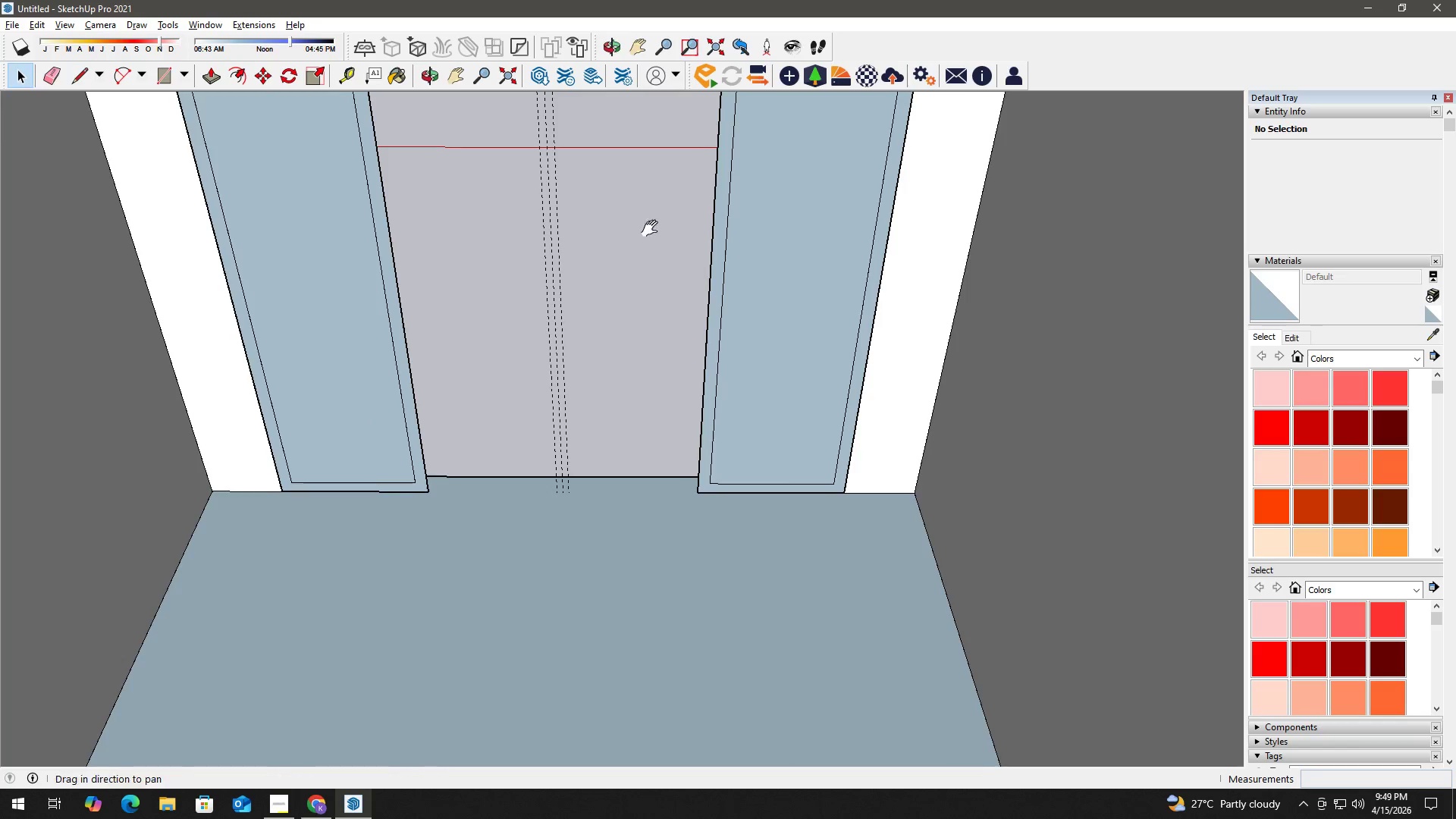 
left_click_drag(start_coordinate=[651, 222], to_coordinate=[609, 485])
 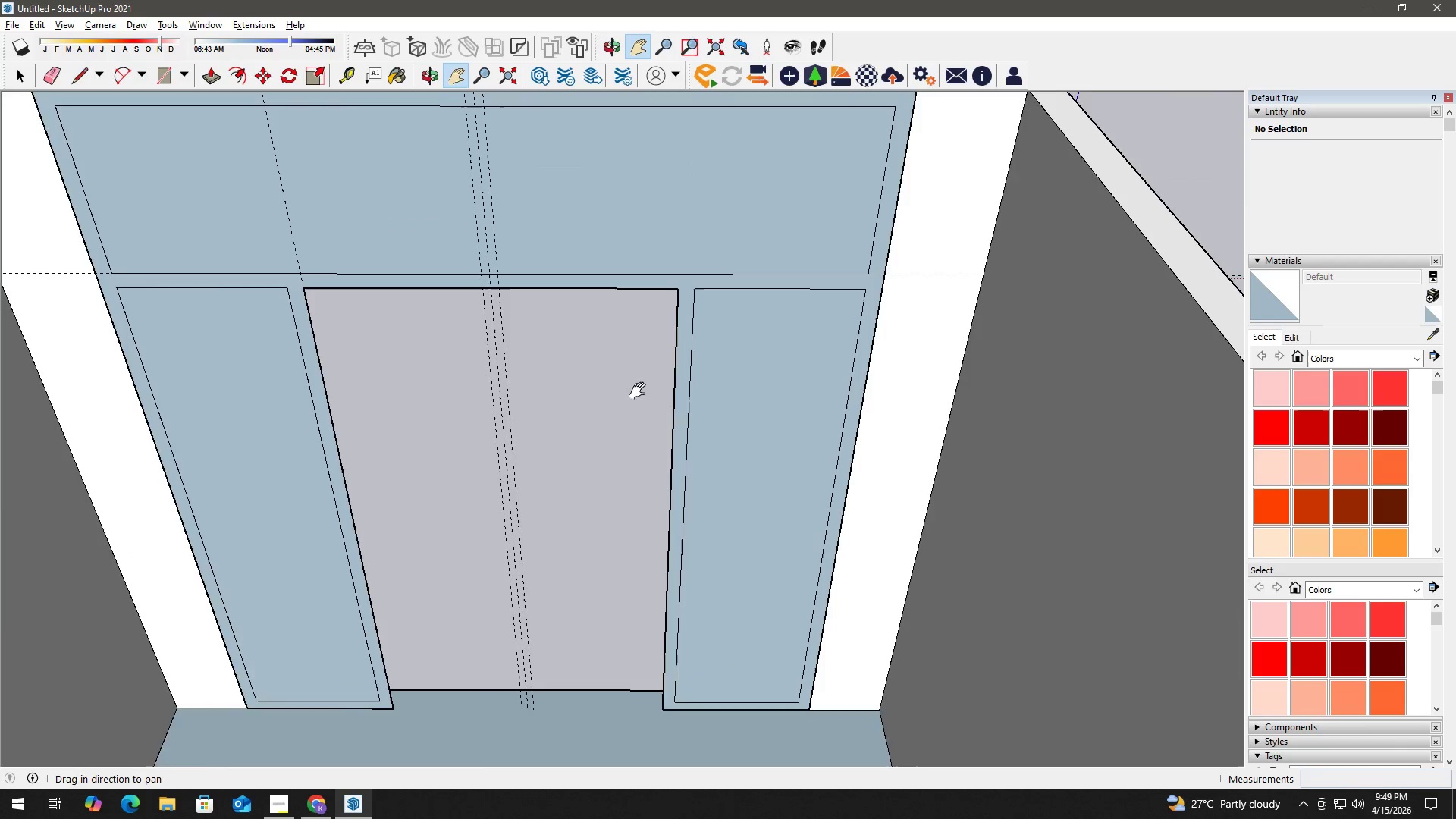 
scroll: coordinate [677, 351], scroll_direction: down, amount: 11.0
 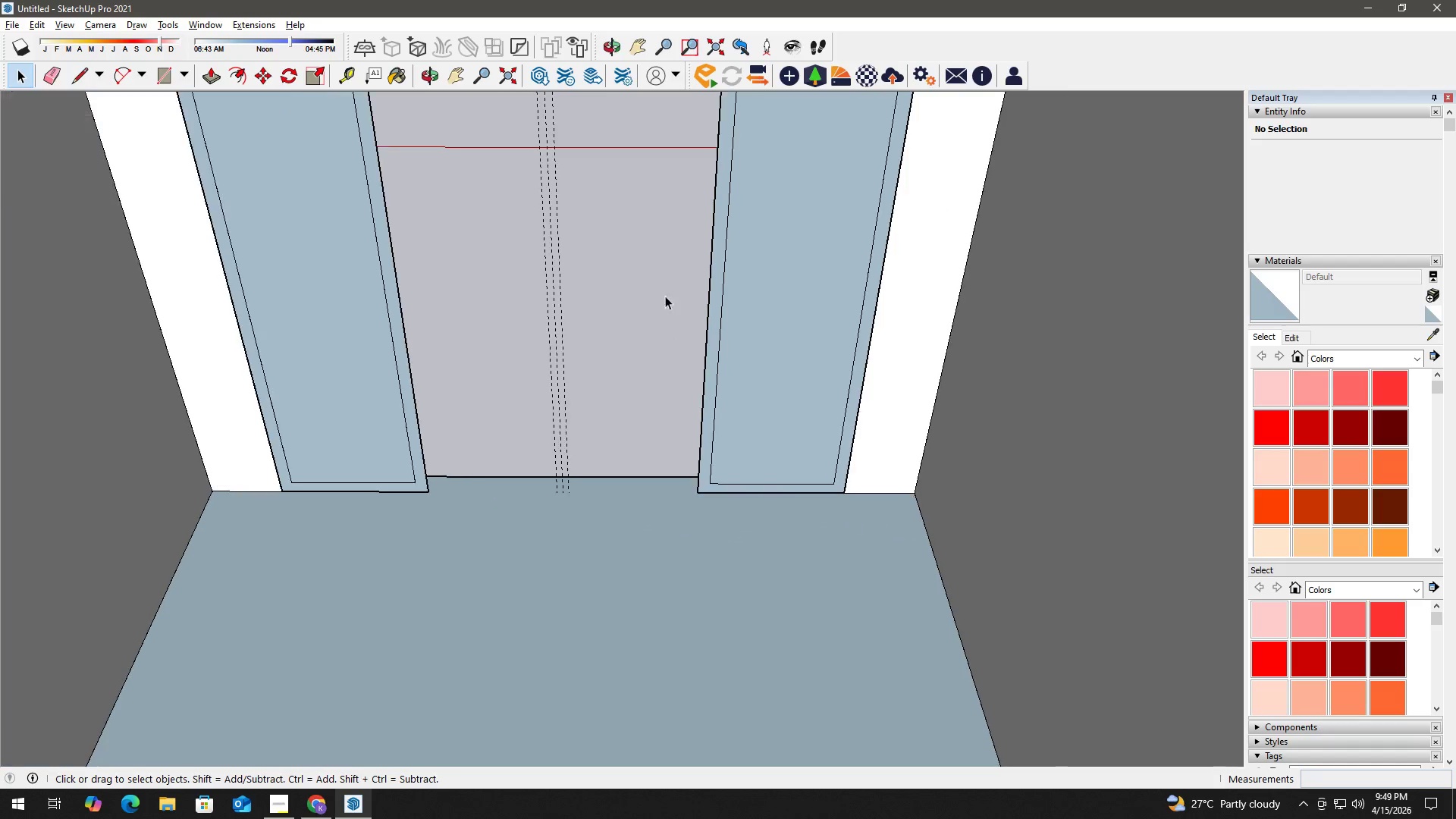 
left_click_drag(start_coordinate=[642, 371], to_coordinate=[559, 531])
 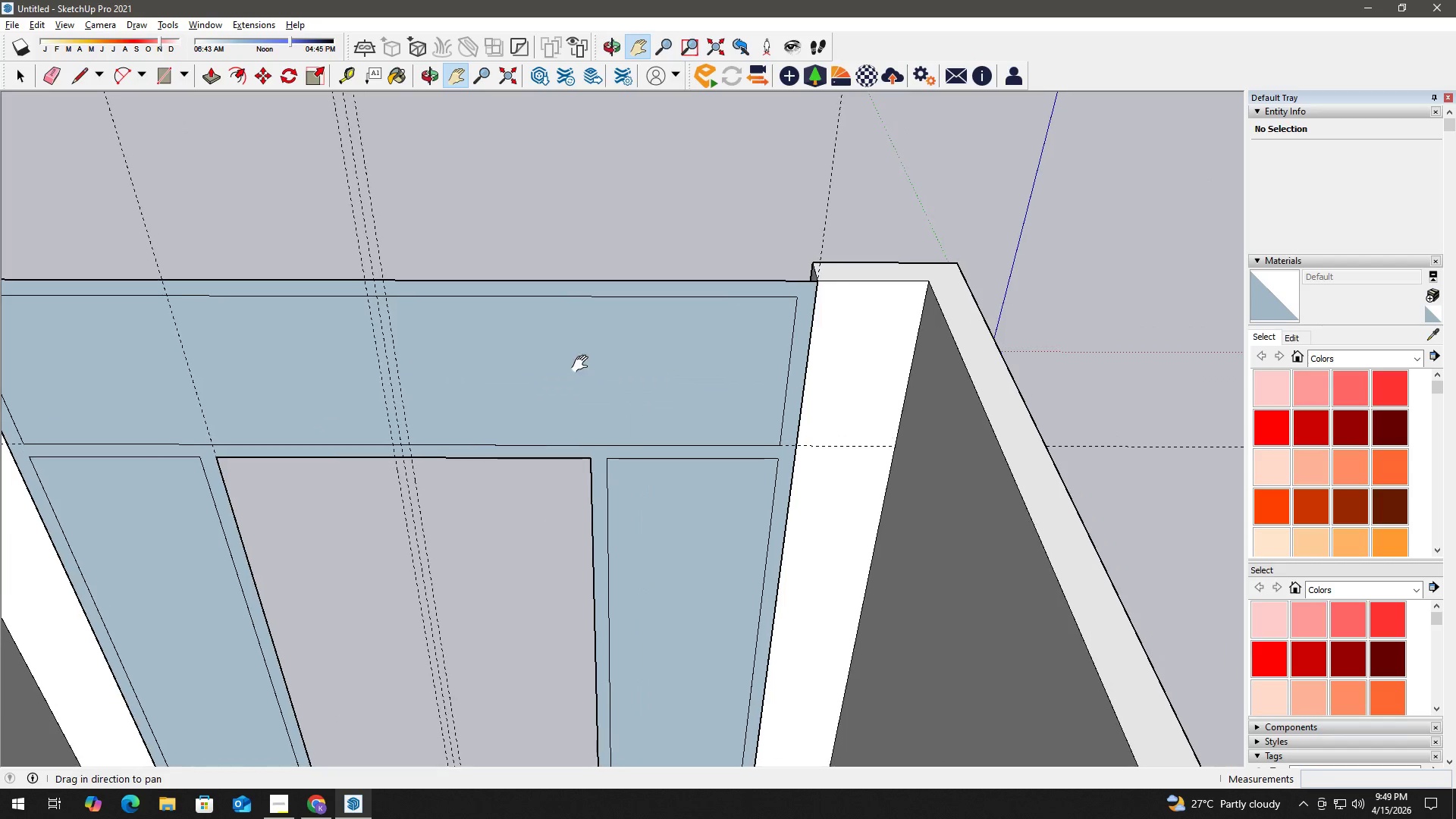 
key(Space)
 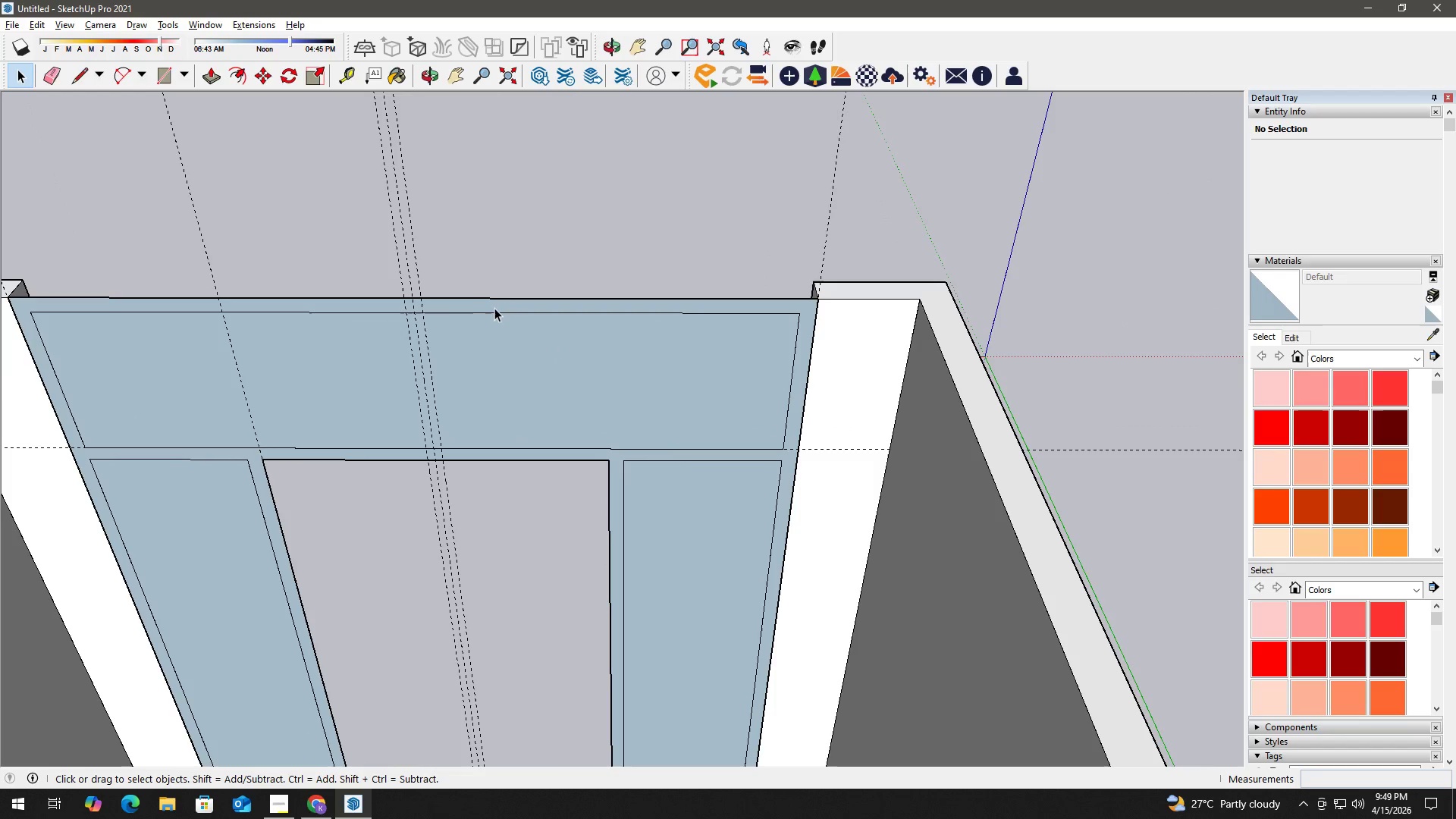 
left_click([497, 308])
 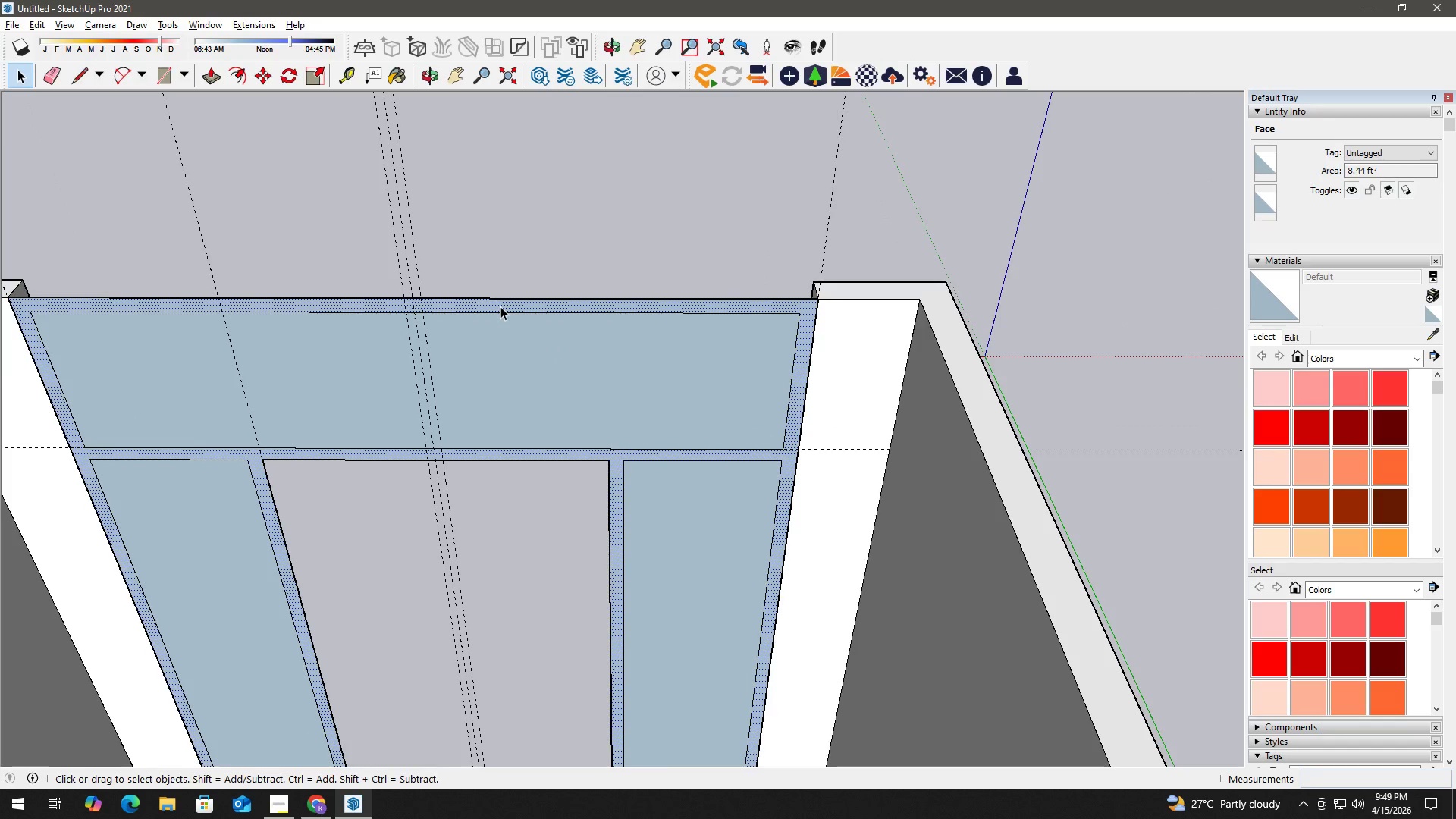 
scroll: coordinate [491, 309], scroll_direction: down, amount: 1.0
 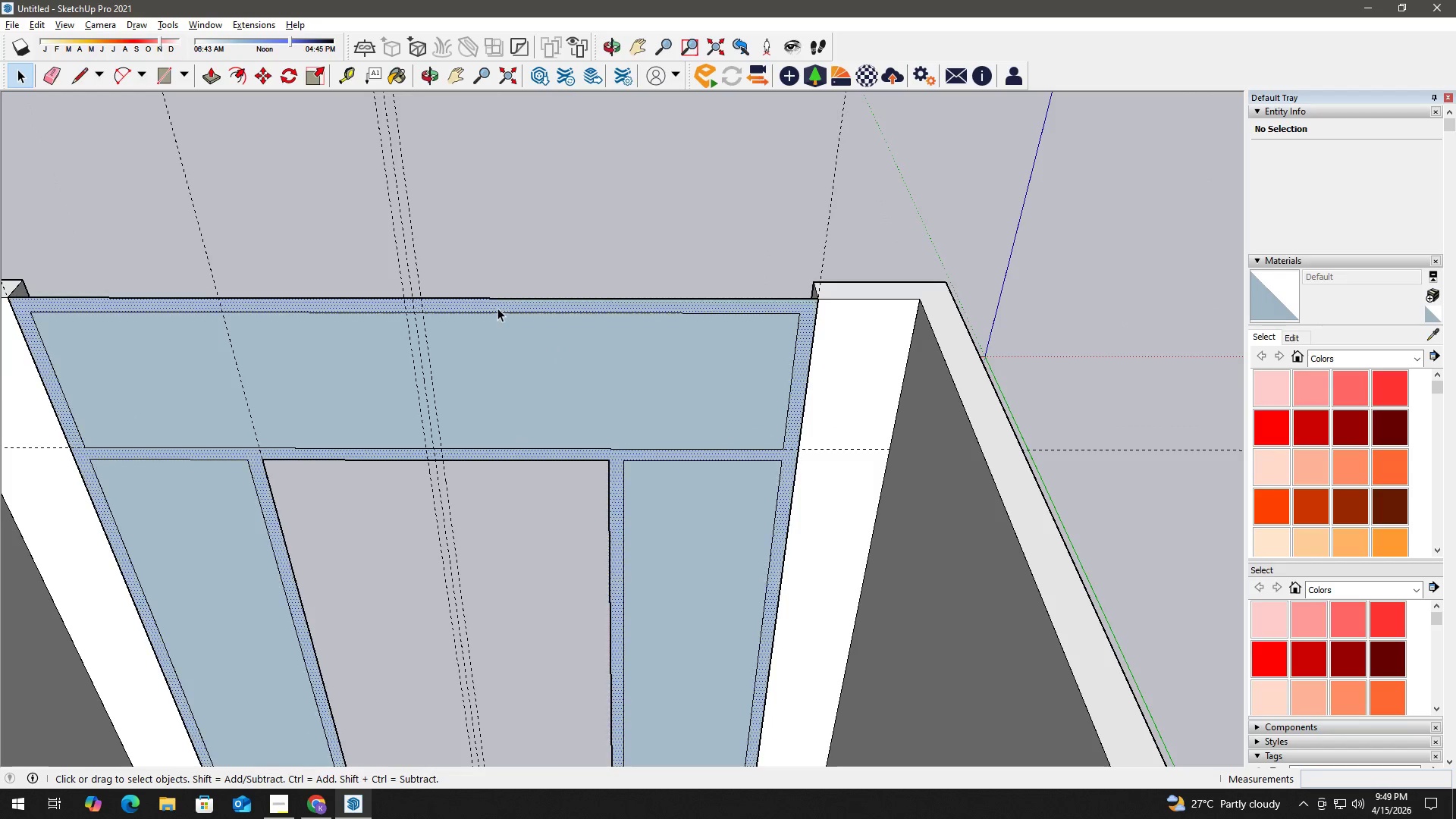 
key(P)
 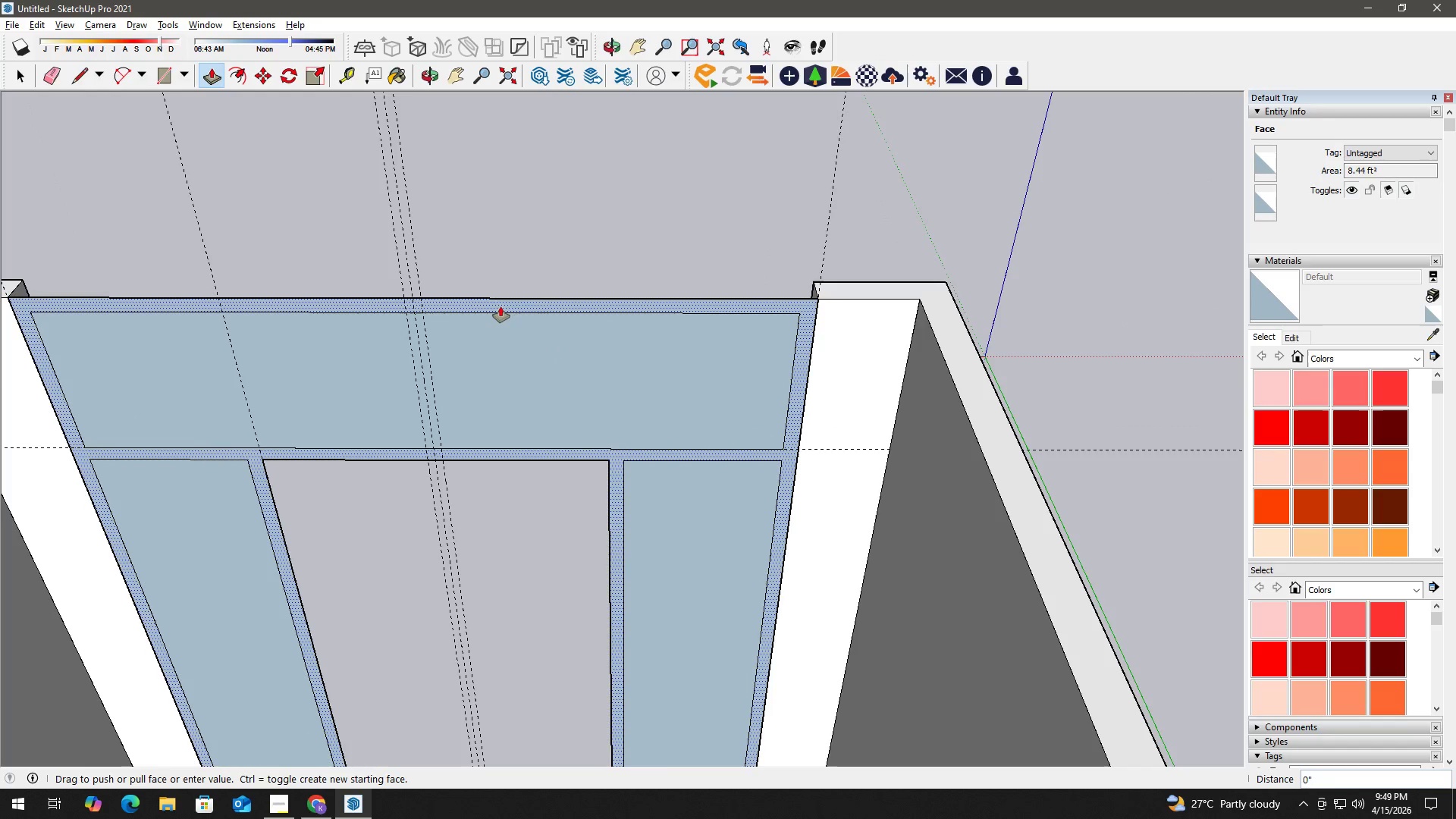 
left_click([500, 306])
 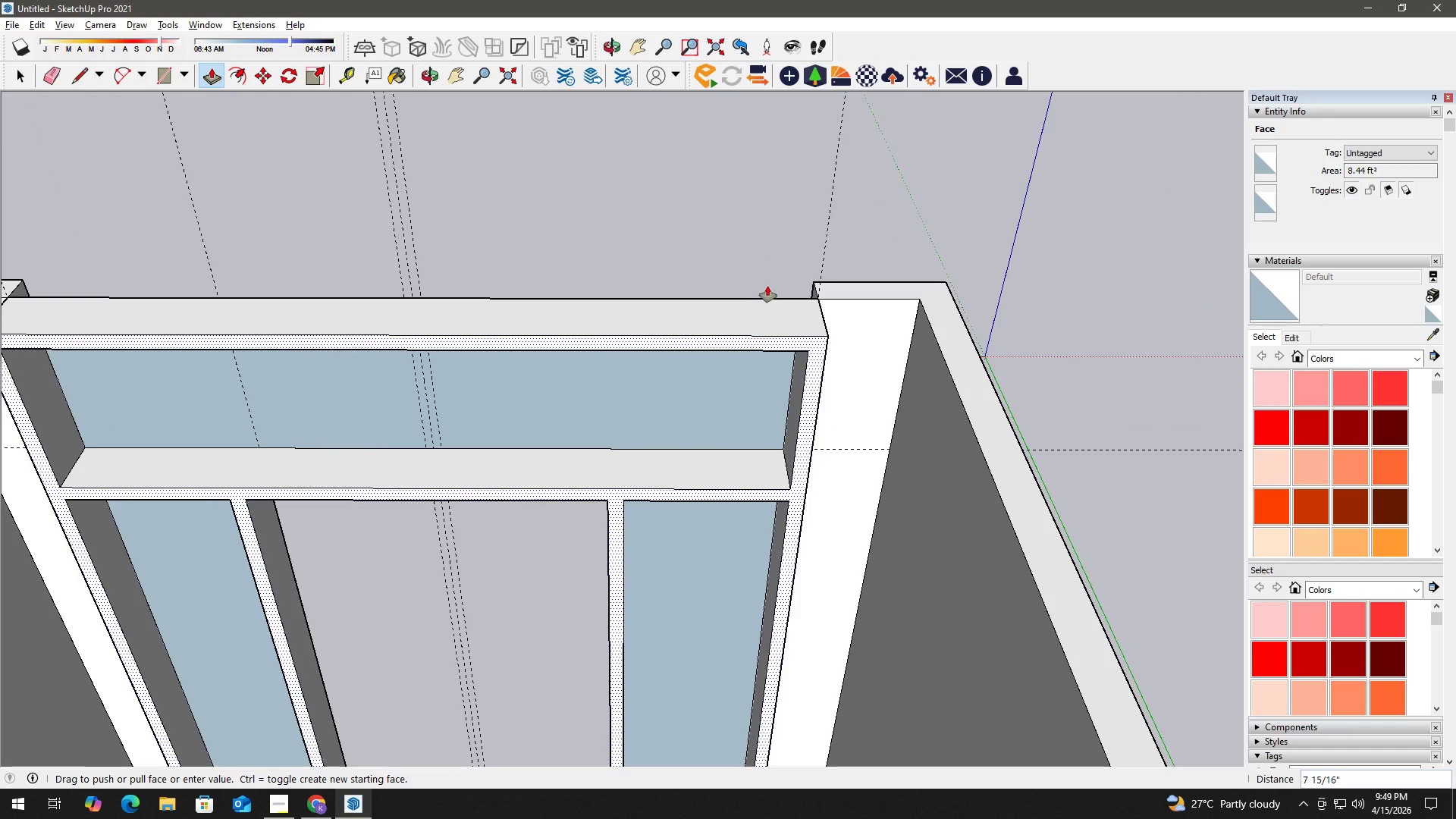 
scroll: coordinate [777, 281], scroll_direction: up, amount: 2.0
 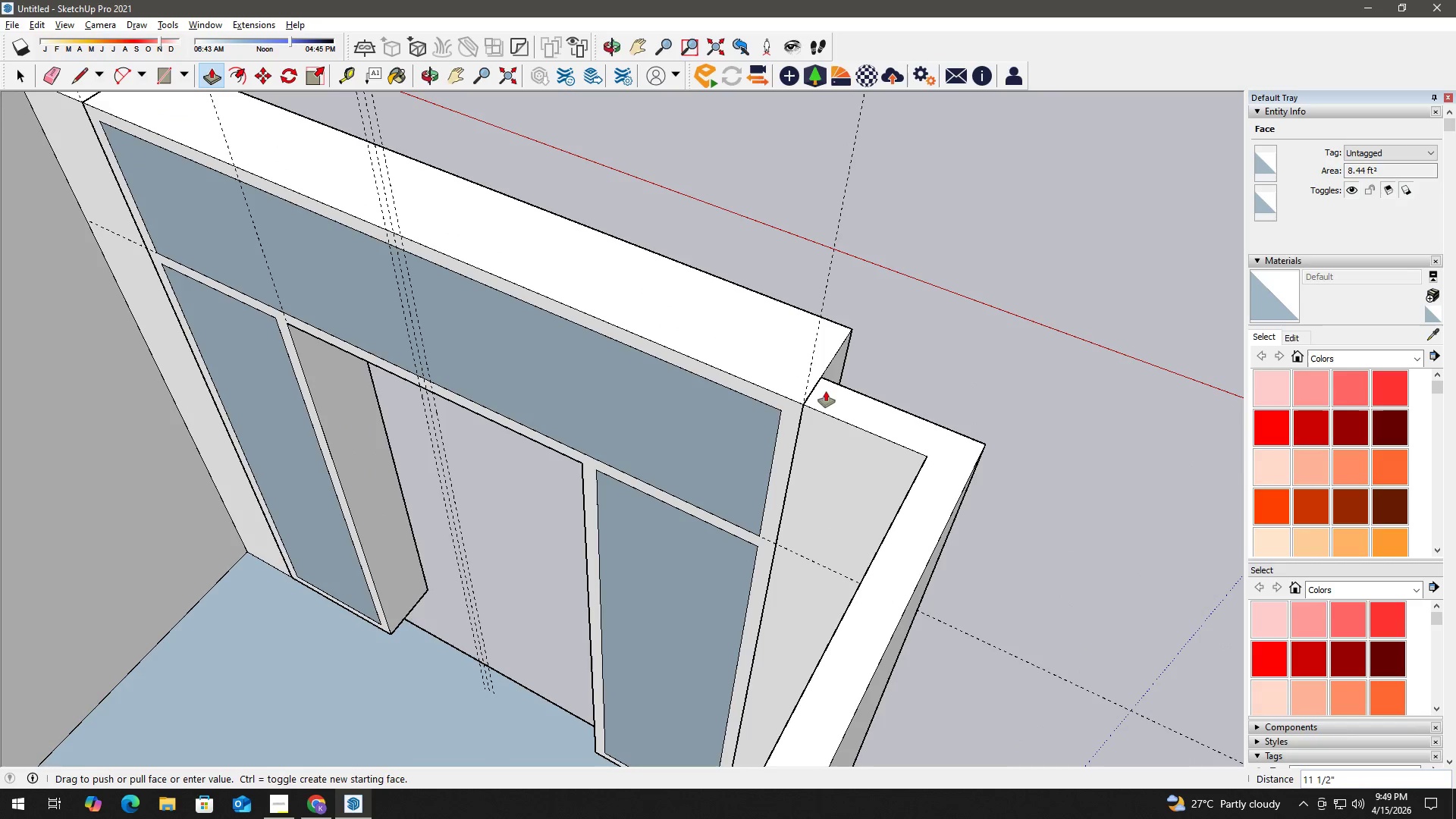 
left_click([831, 386])
 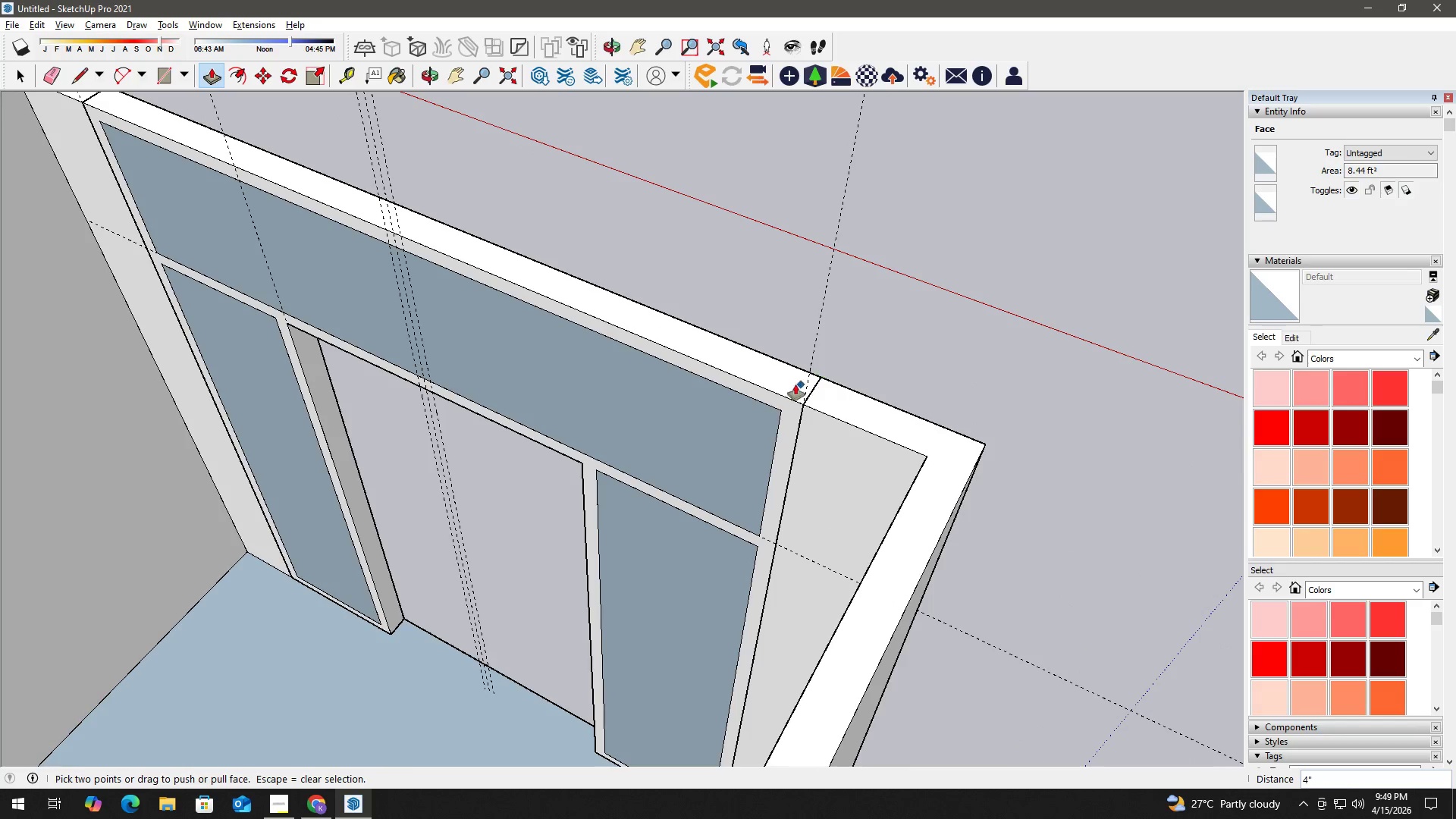 
key(Space)
 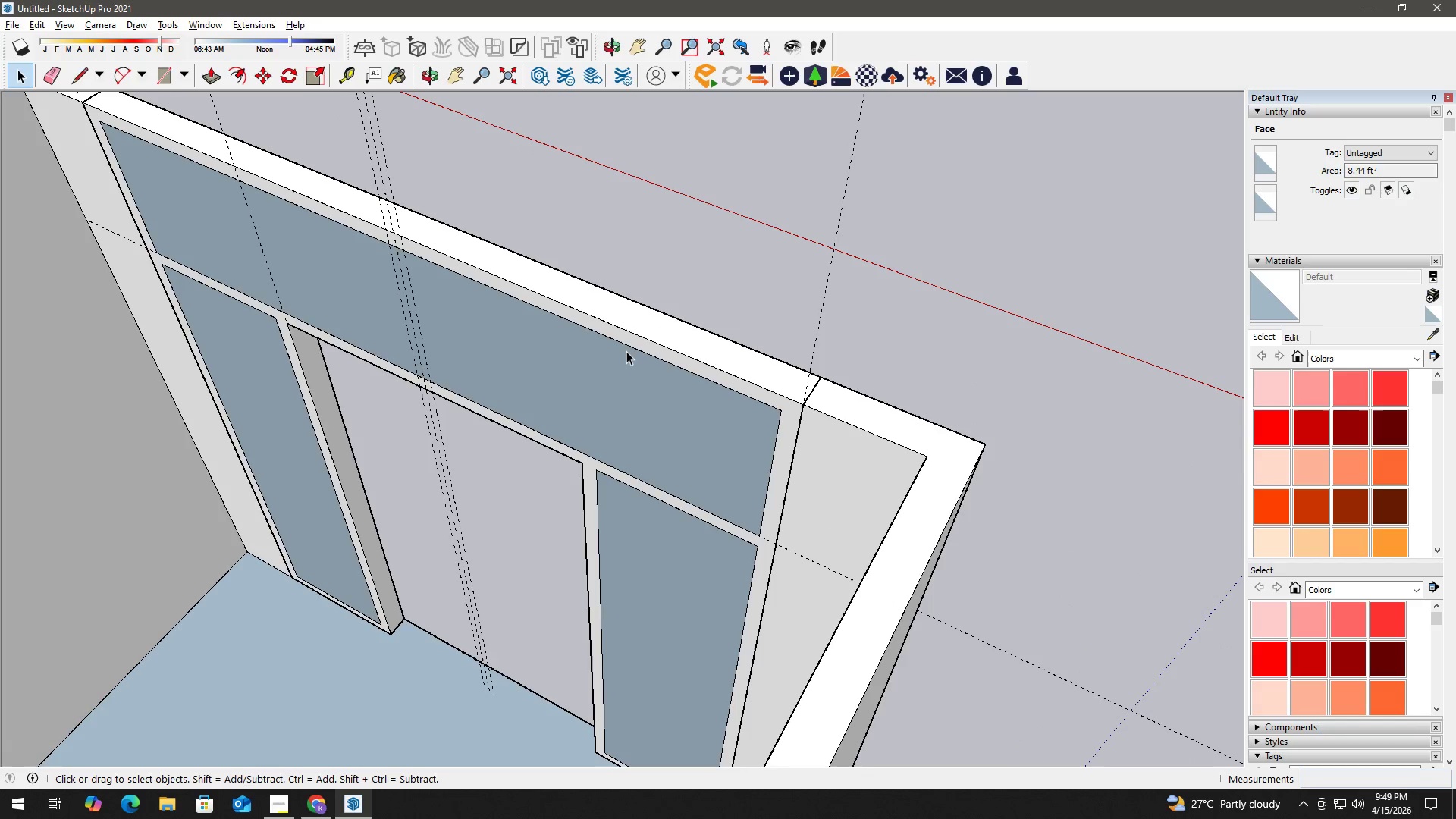 
double_click([626, 351])
 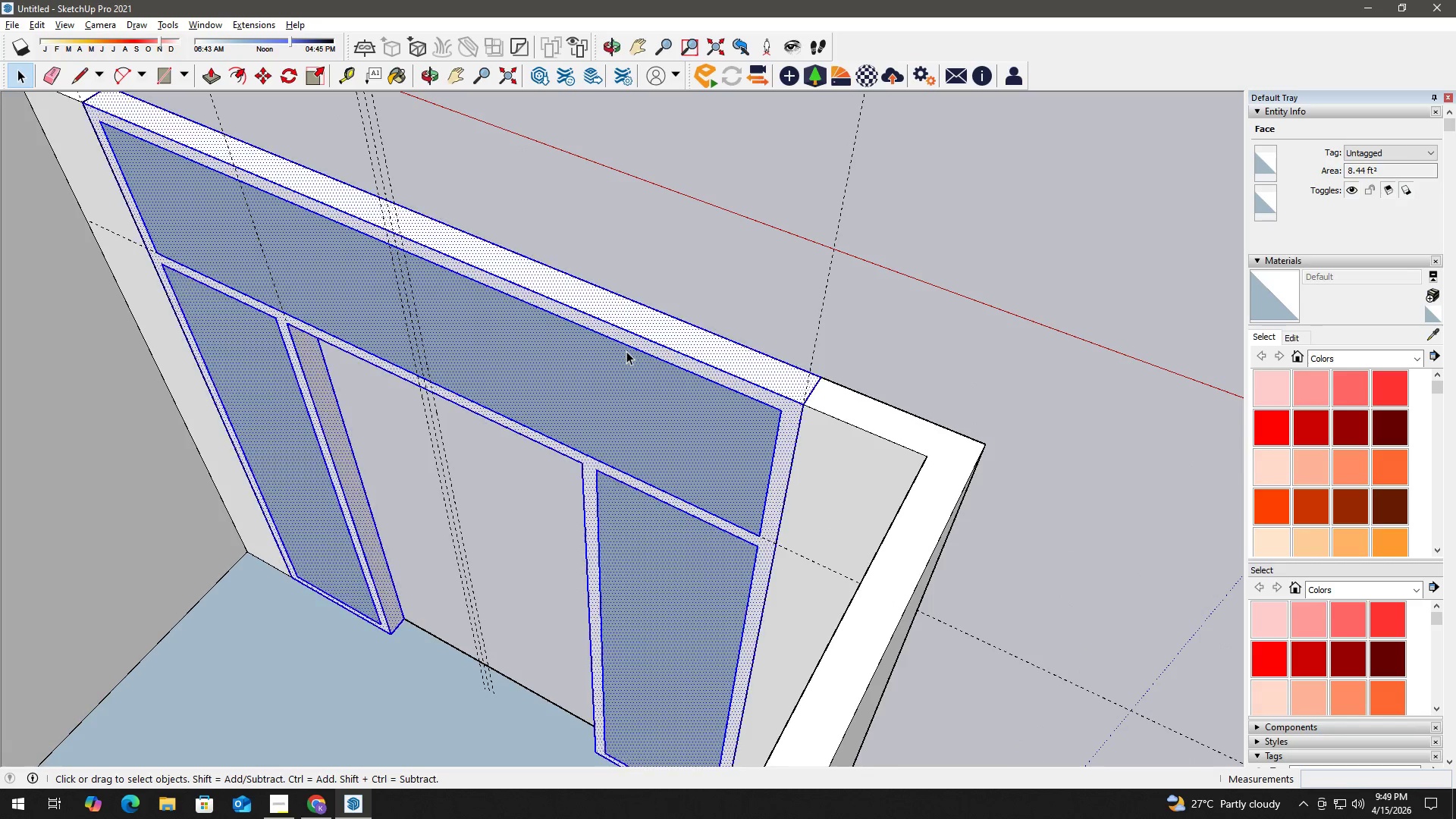 
triple_click([626, 351])
 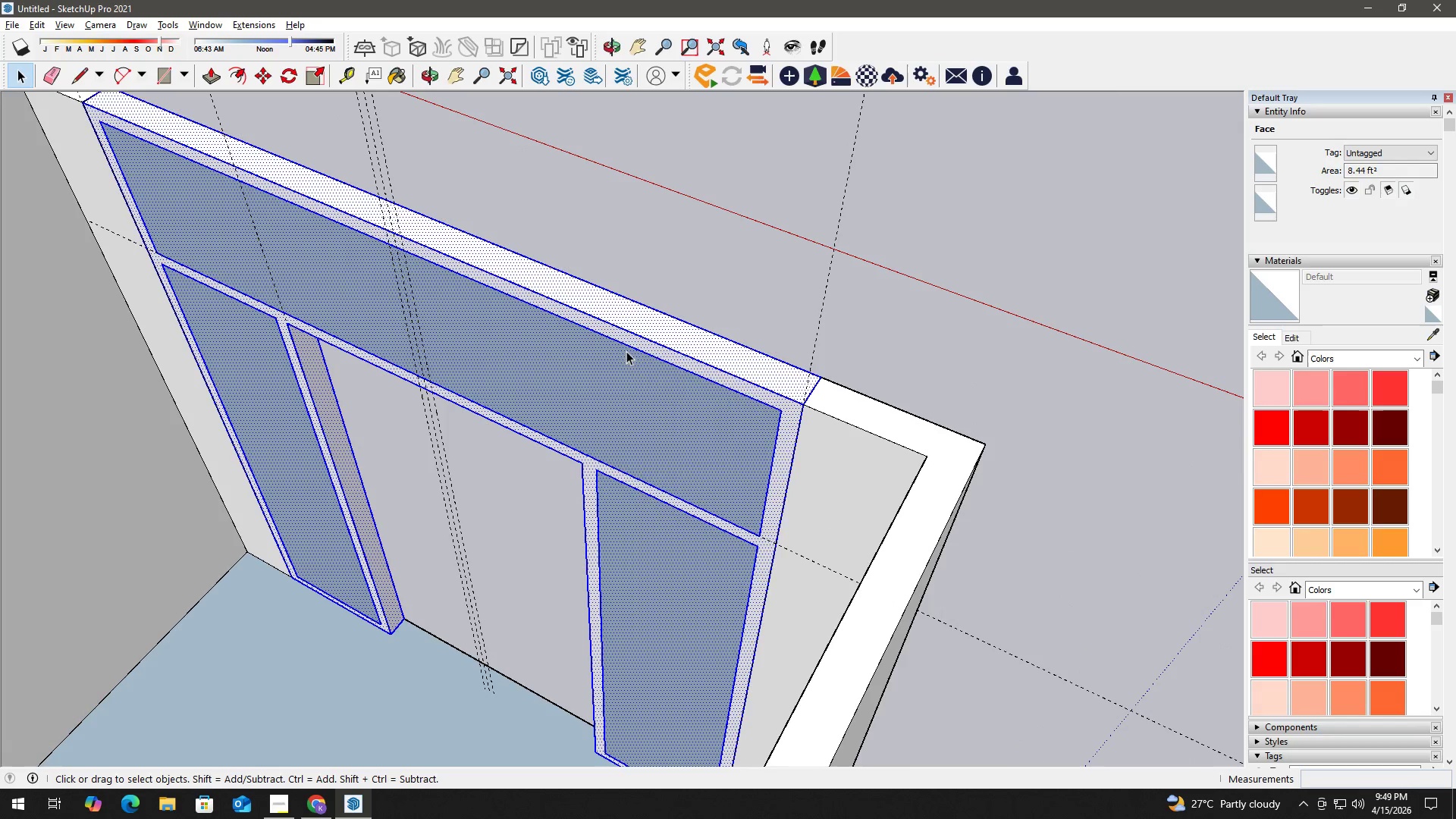 
right_click([626, 351])
 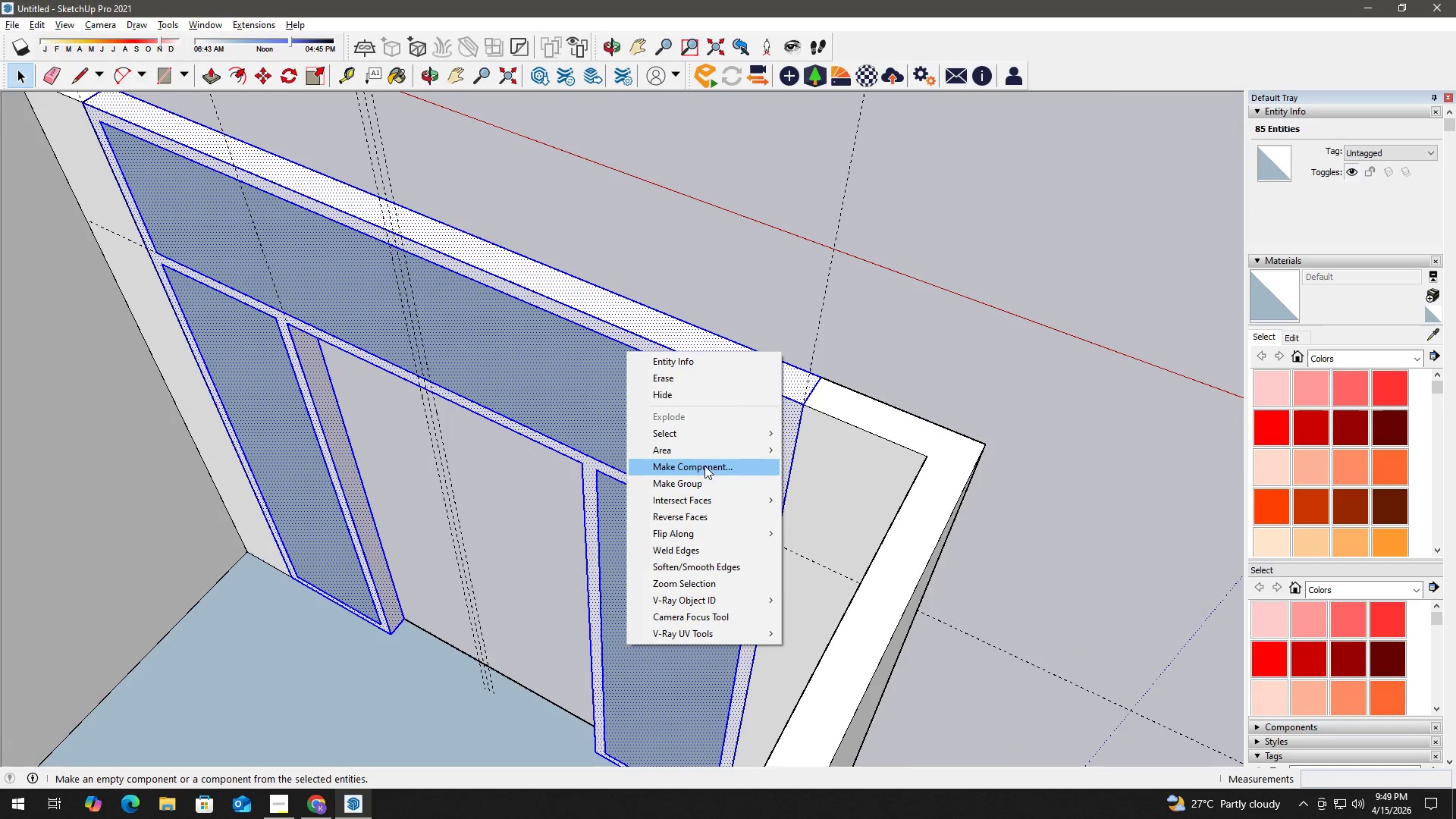 
left_click([705, 482])
 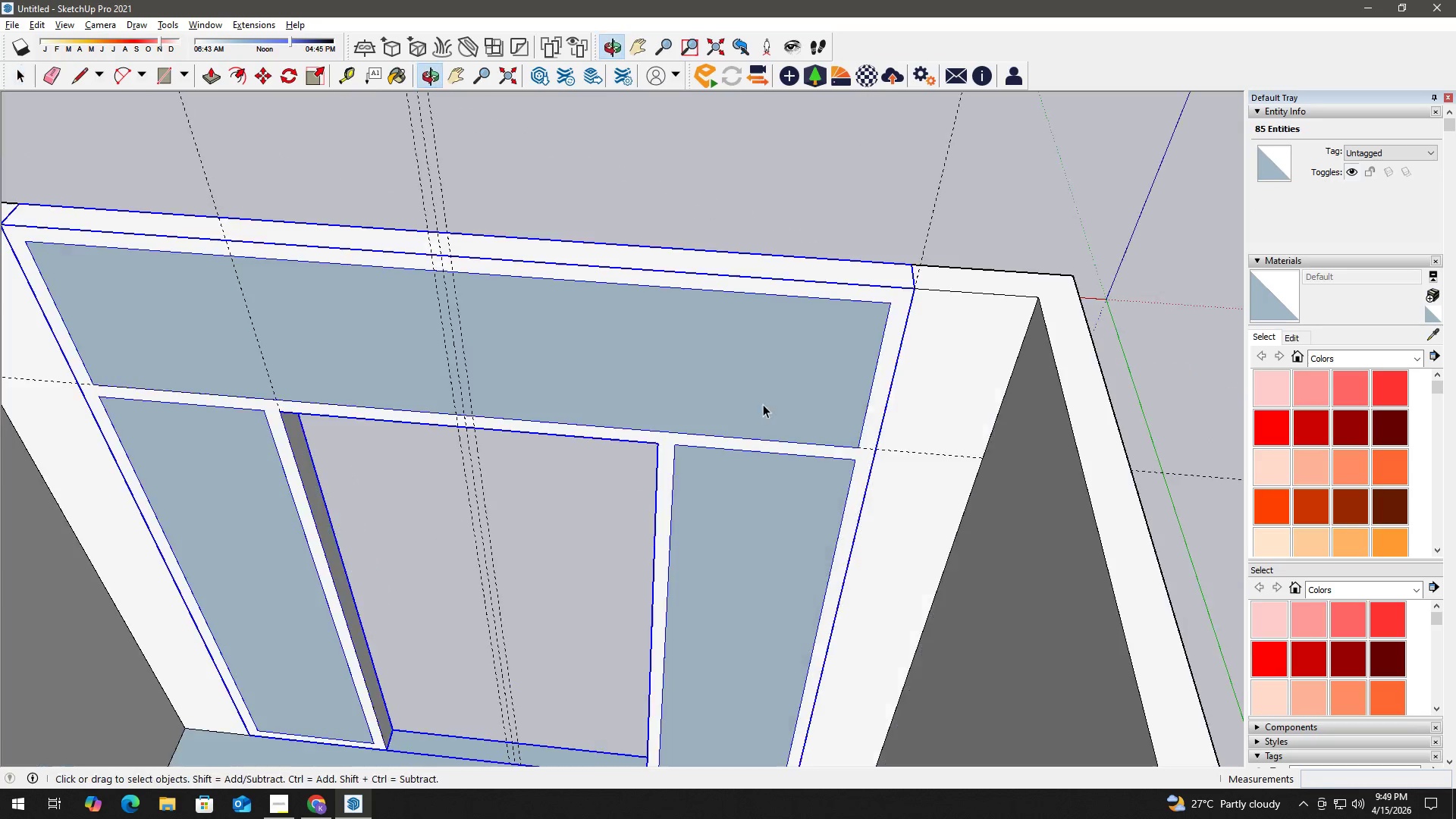 
key(Space)
 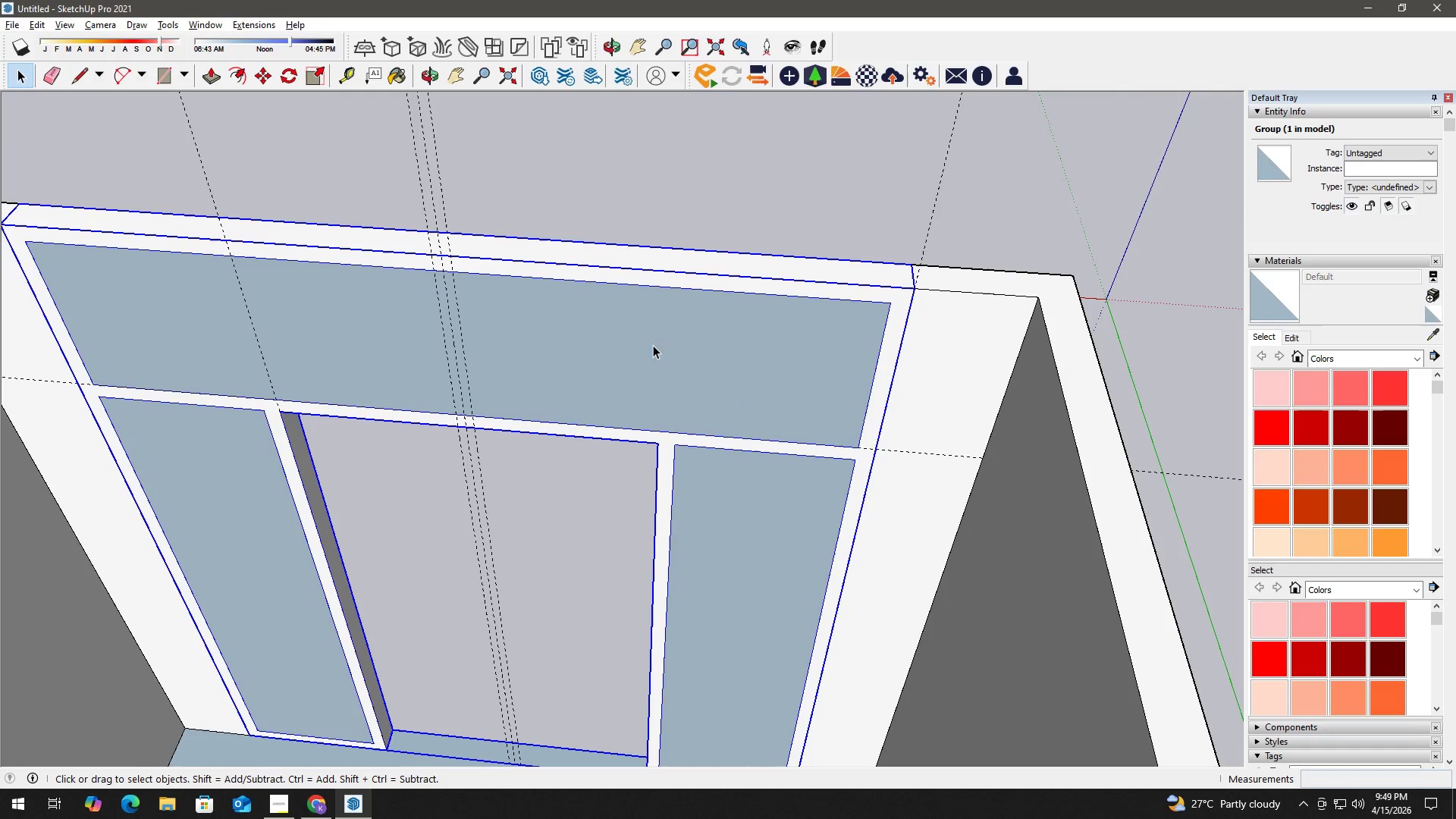 
double_click([737, 368])
 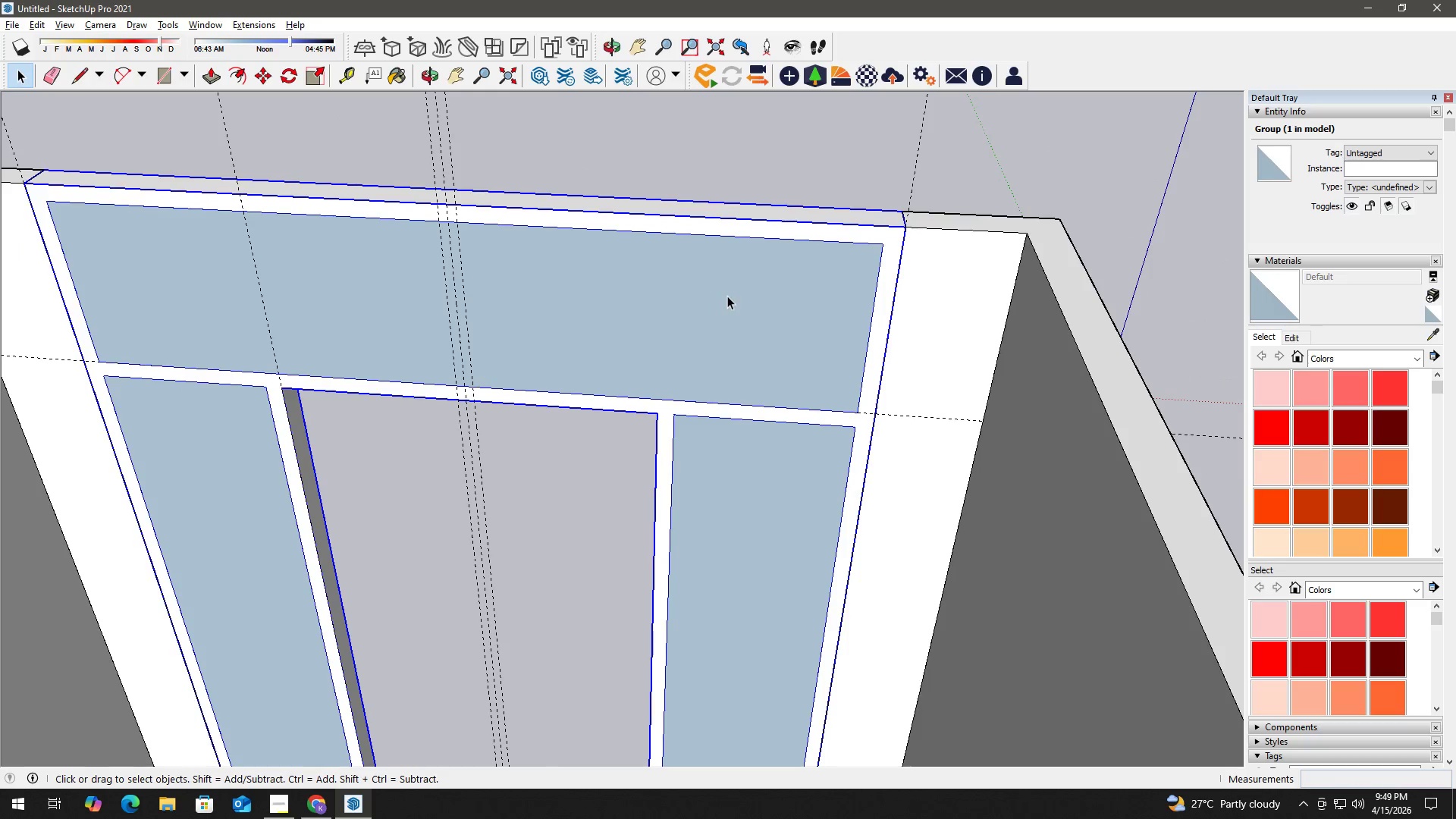 
double_click([695, 309])
 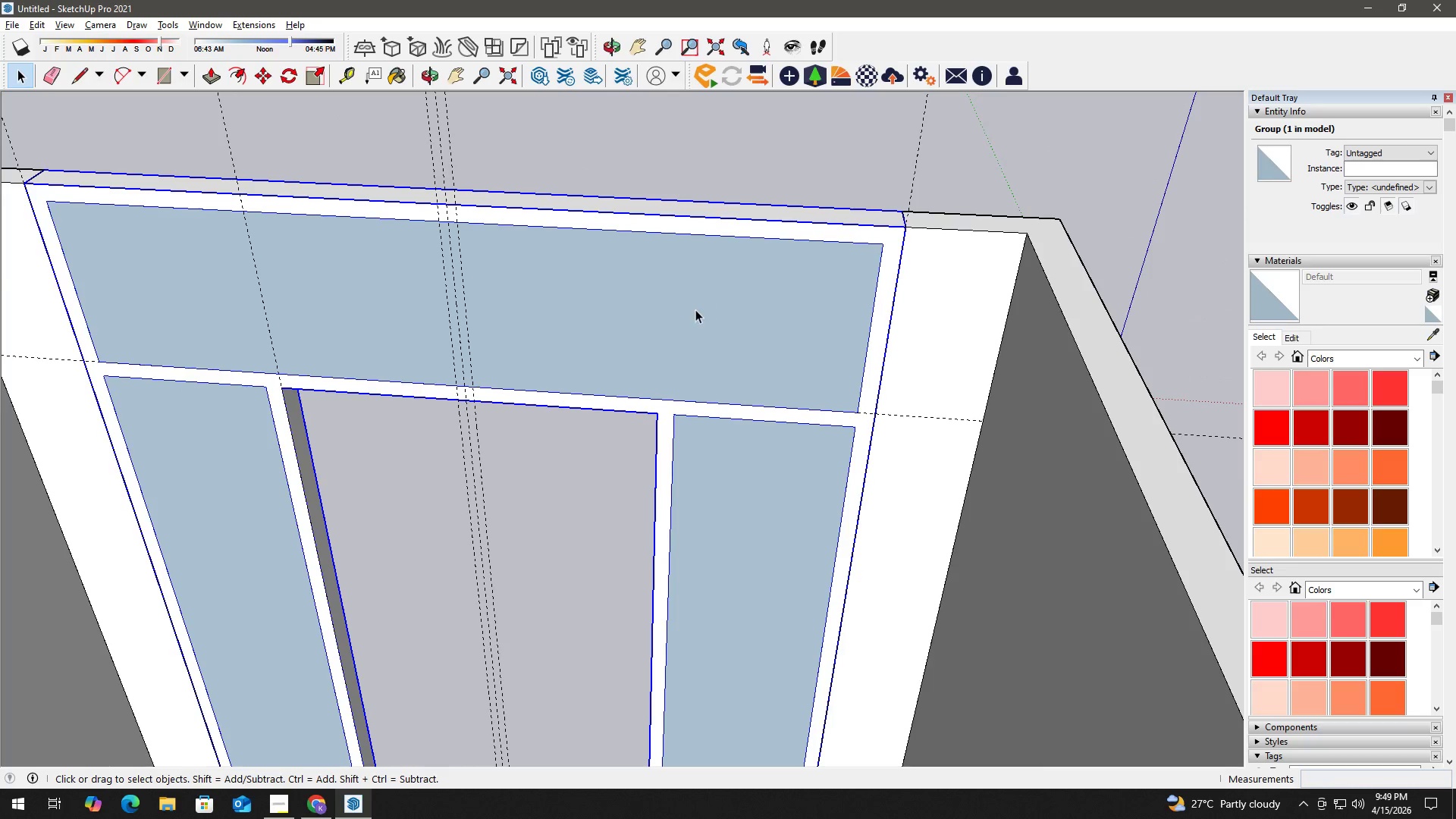 
triple_click([695, 309])
 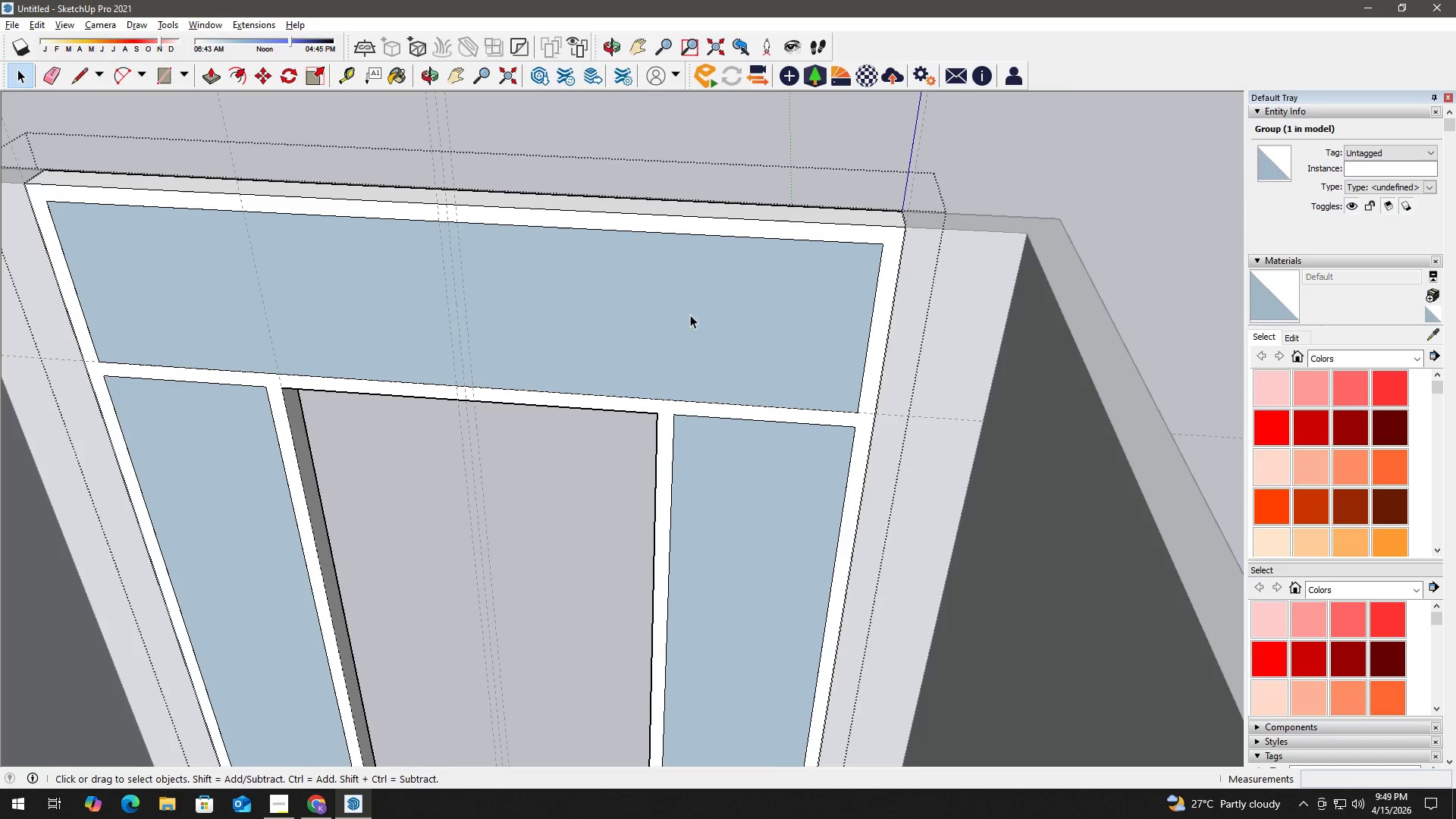 
triple_click([686, 319])
 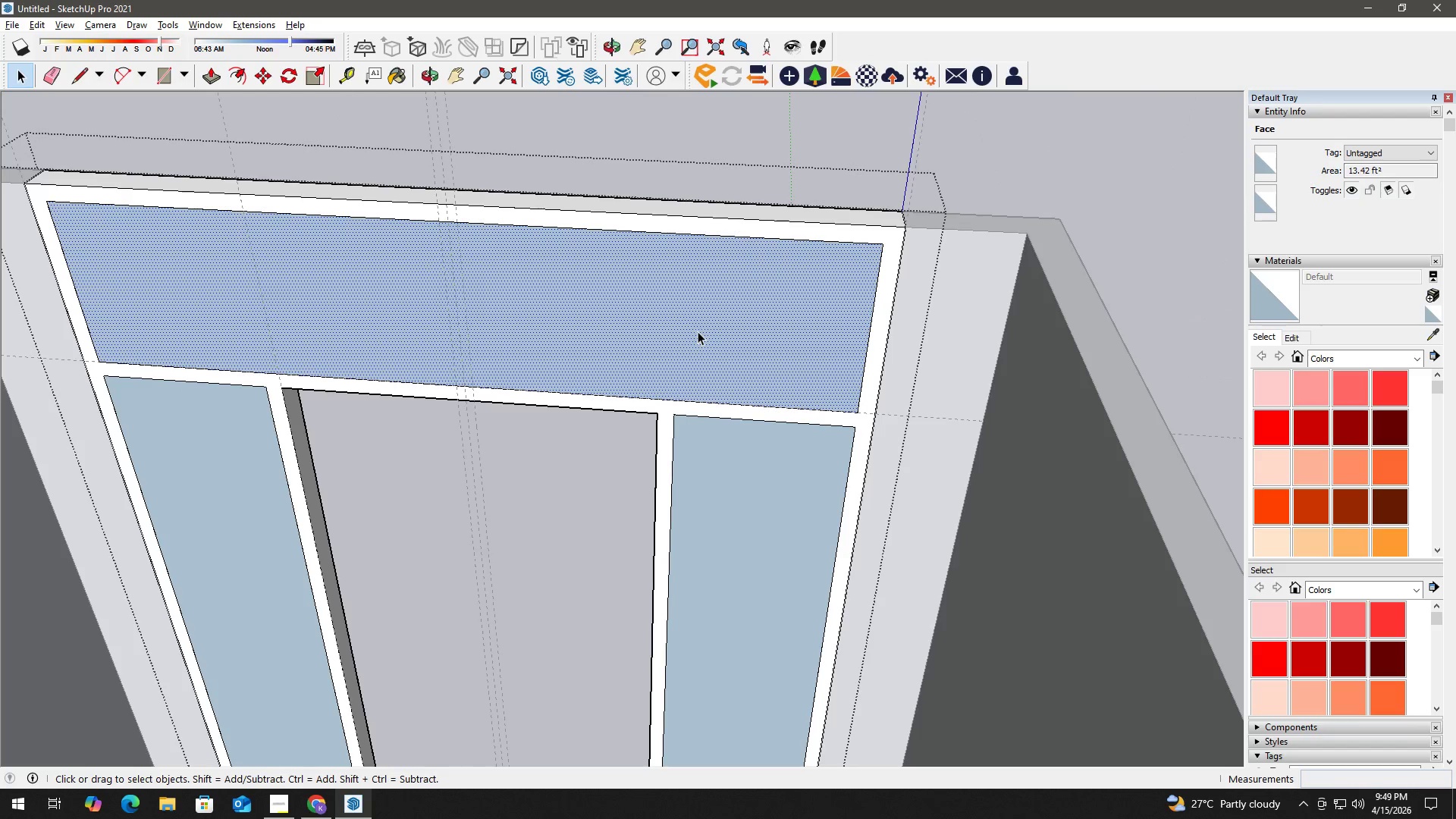 
key(Delete)
 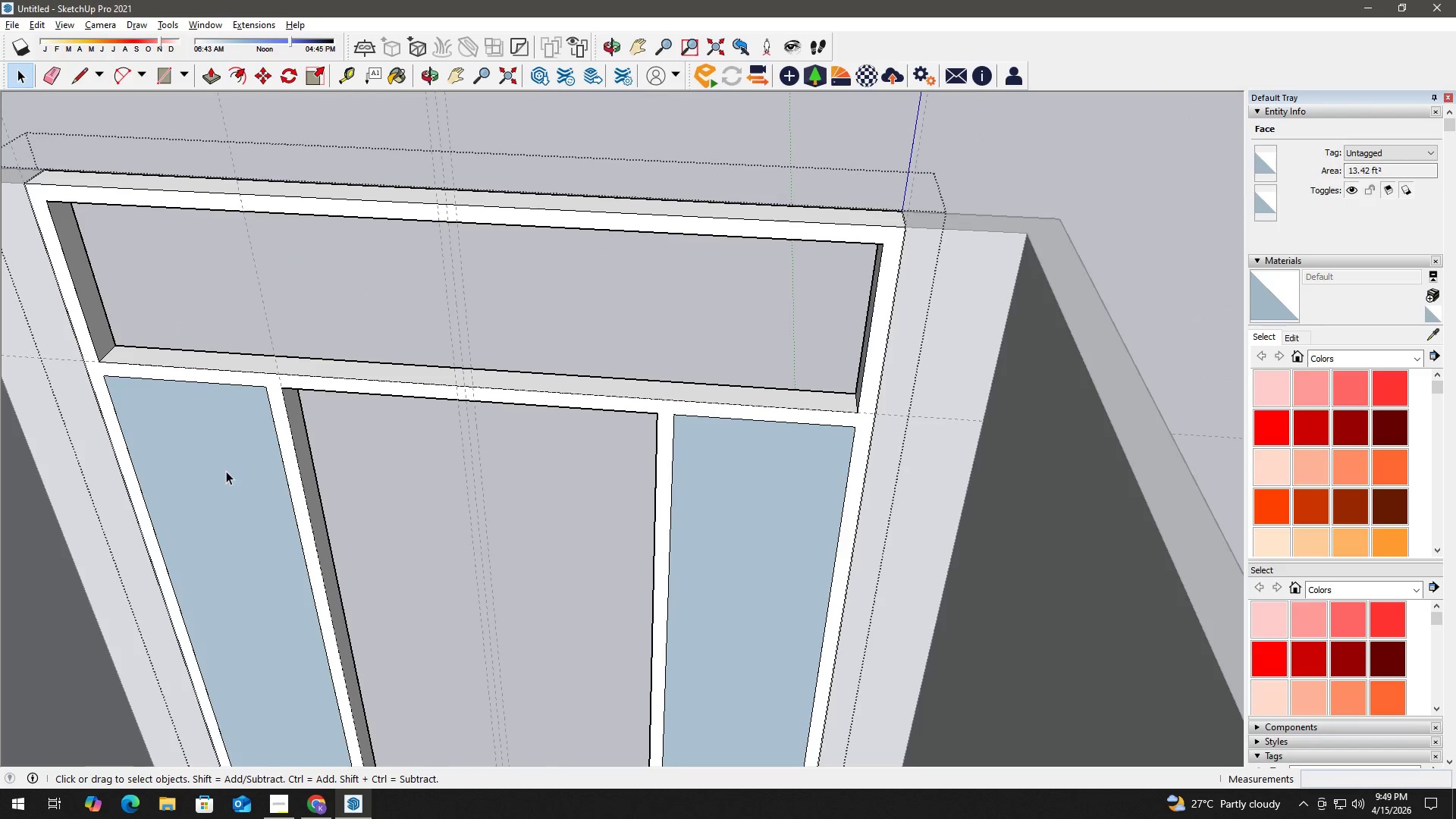 
key(Delete)
 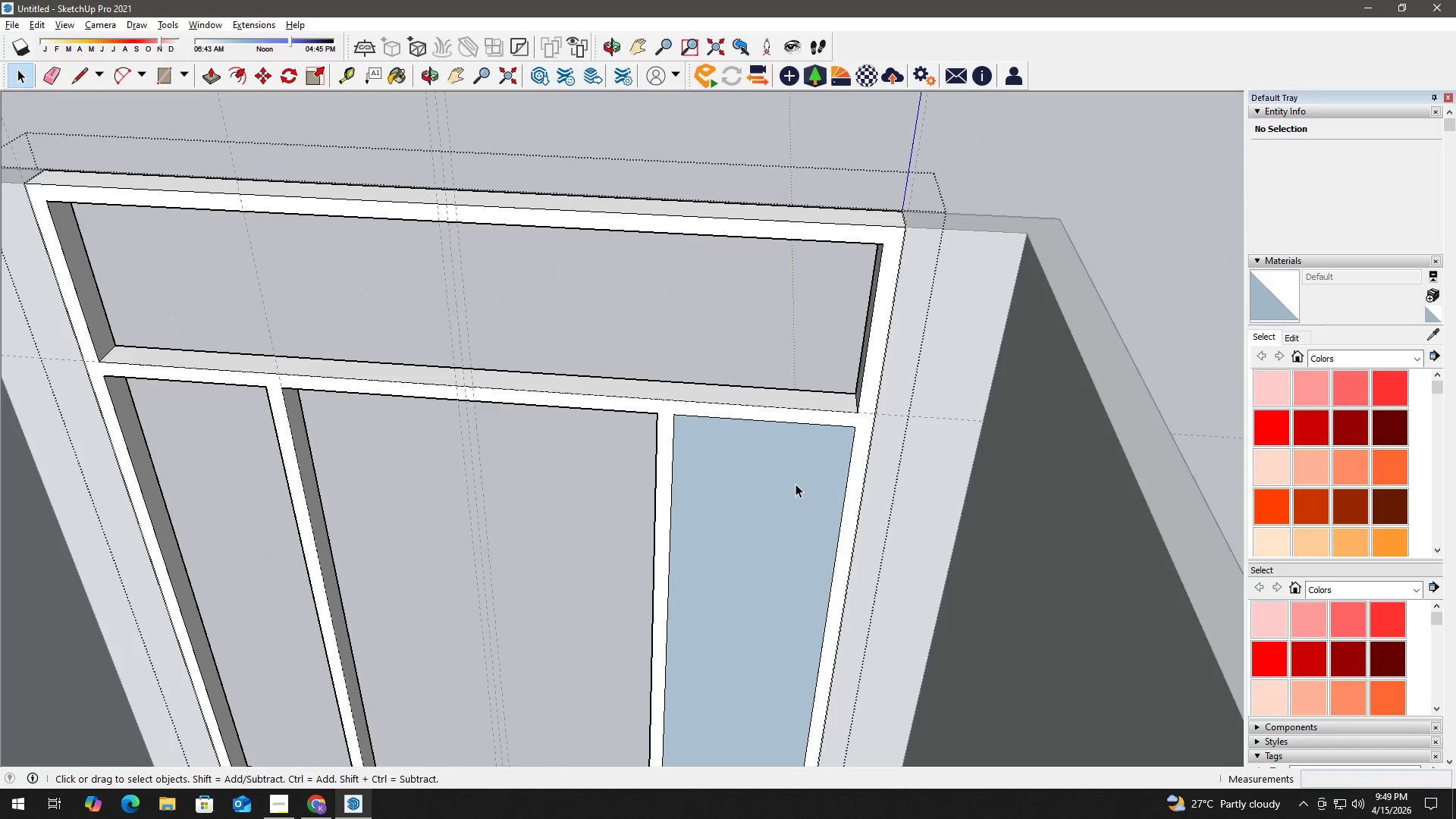 
left_click([771, 488])
 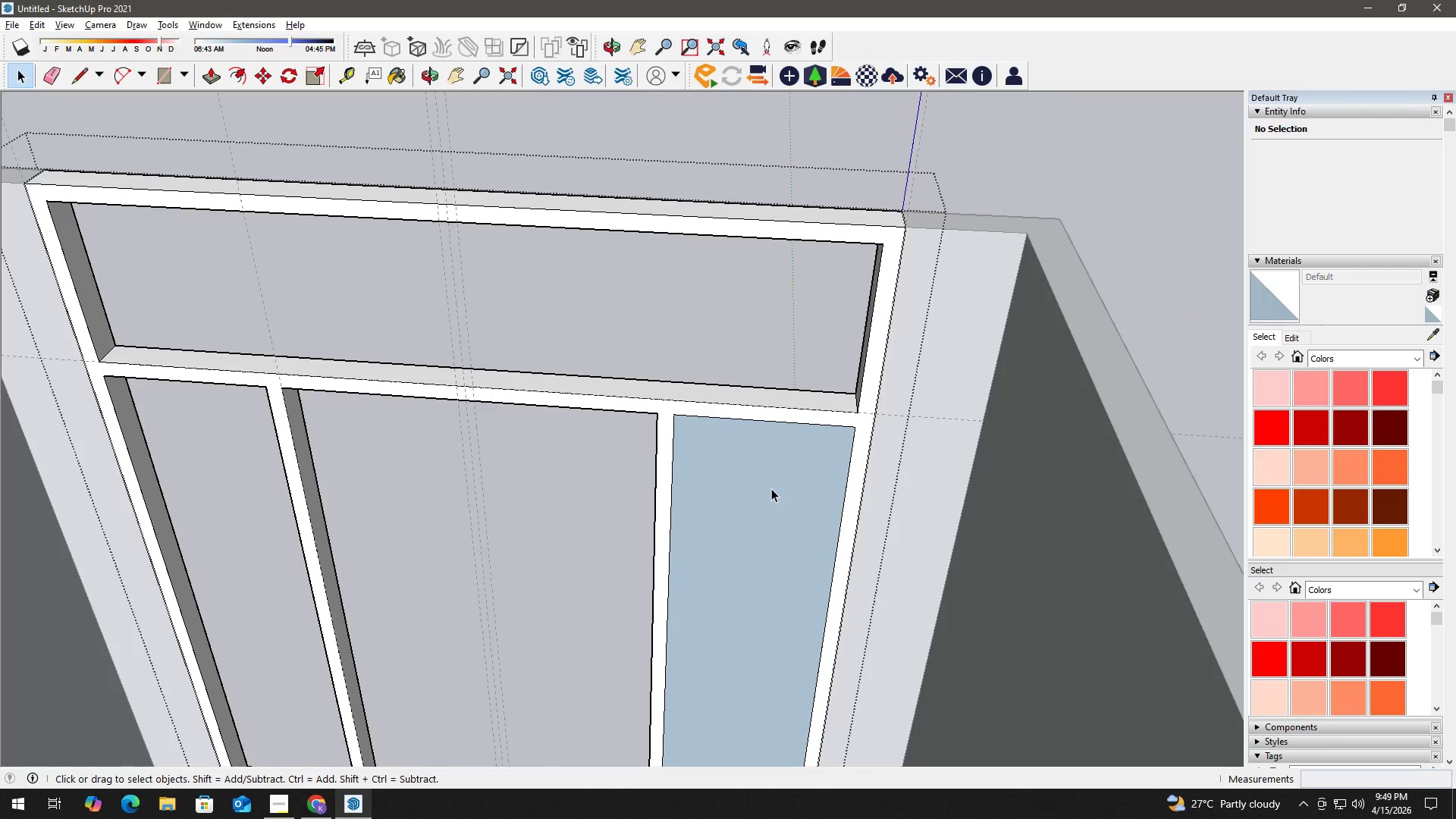 
key(Delete)
 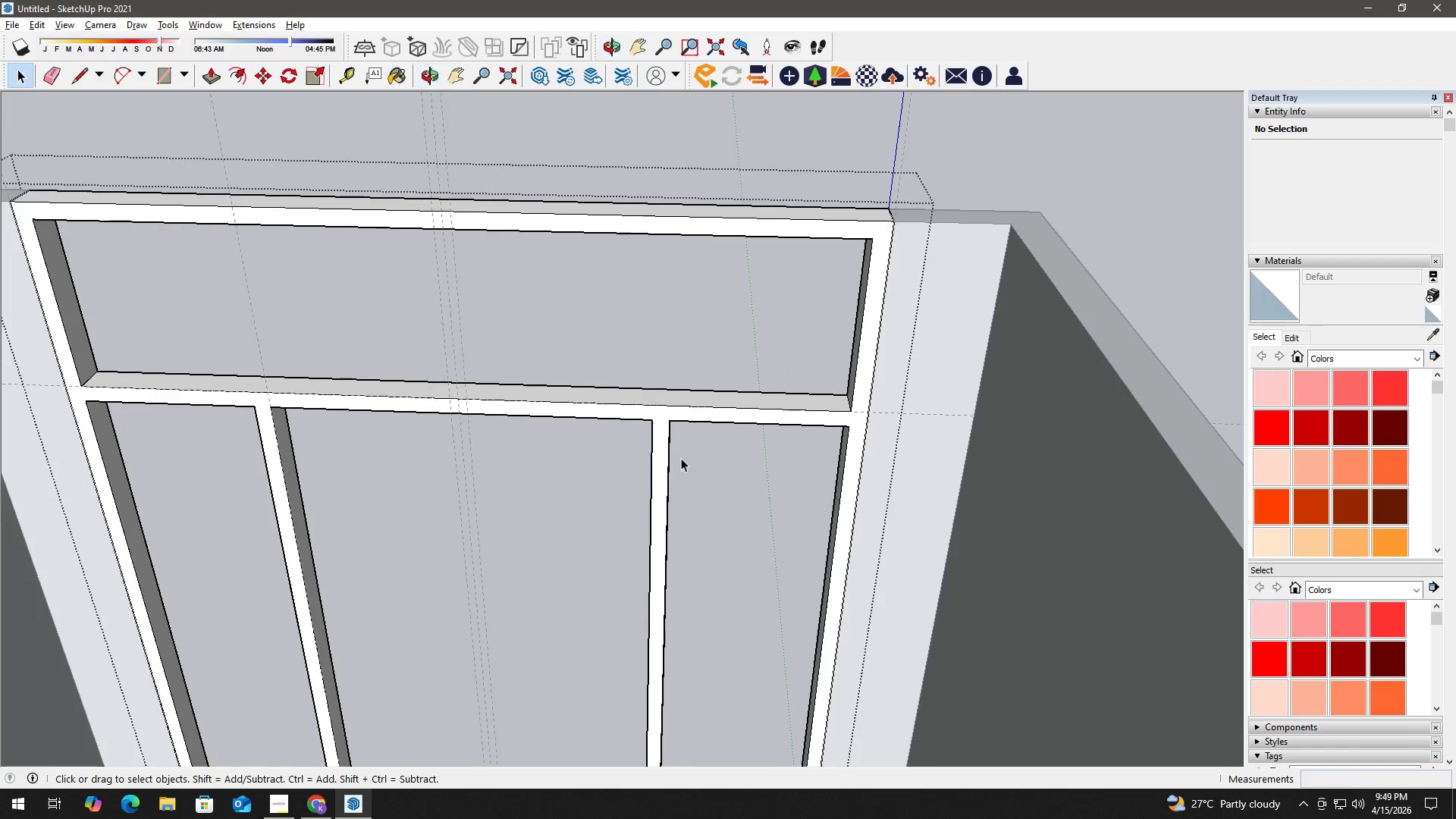 
key(Space)
 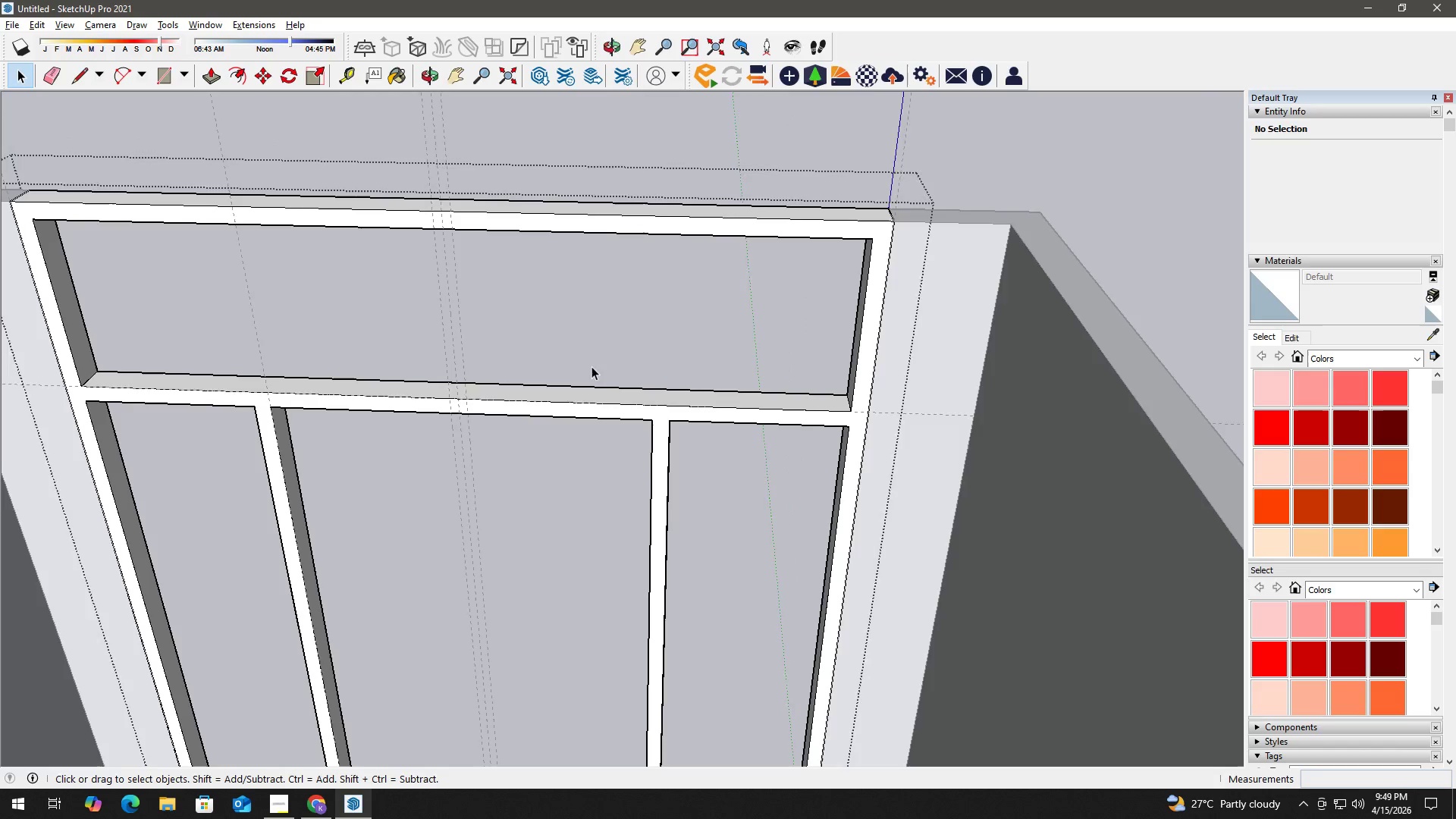 
key(Escape)
 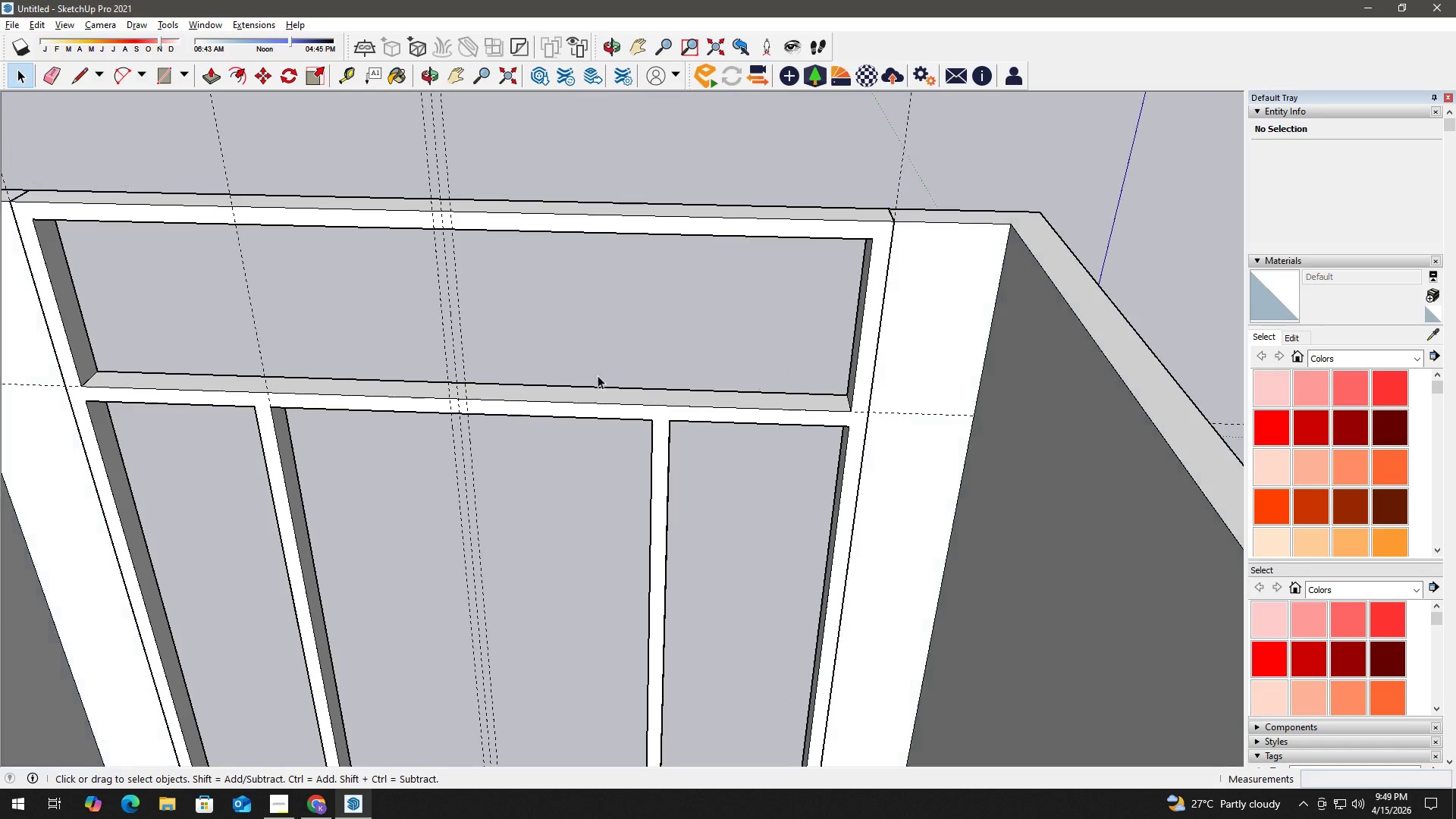 
key(Escape)
 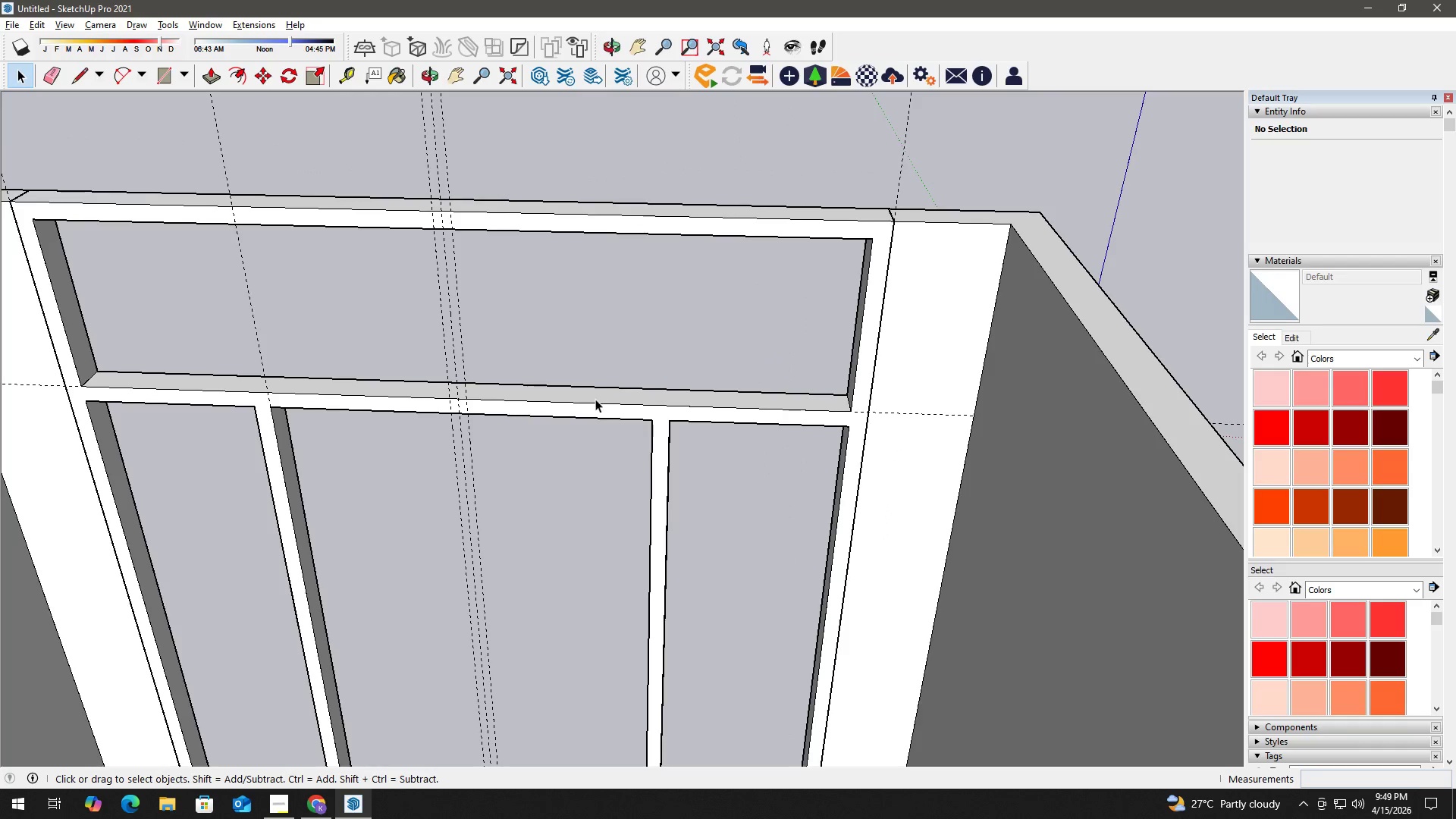 
left_click([595, 399])
 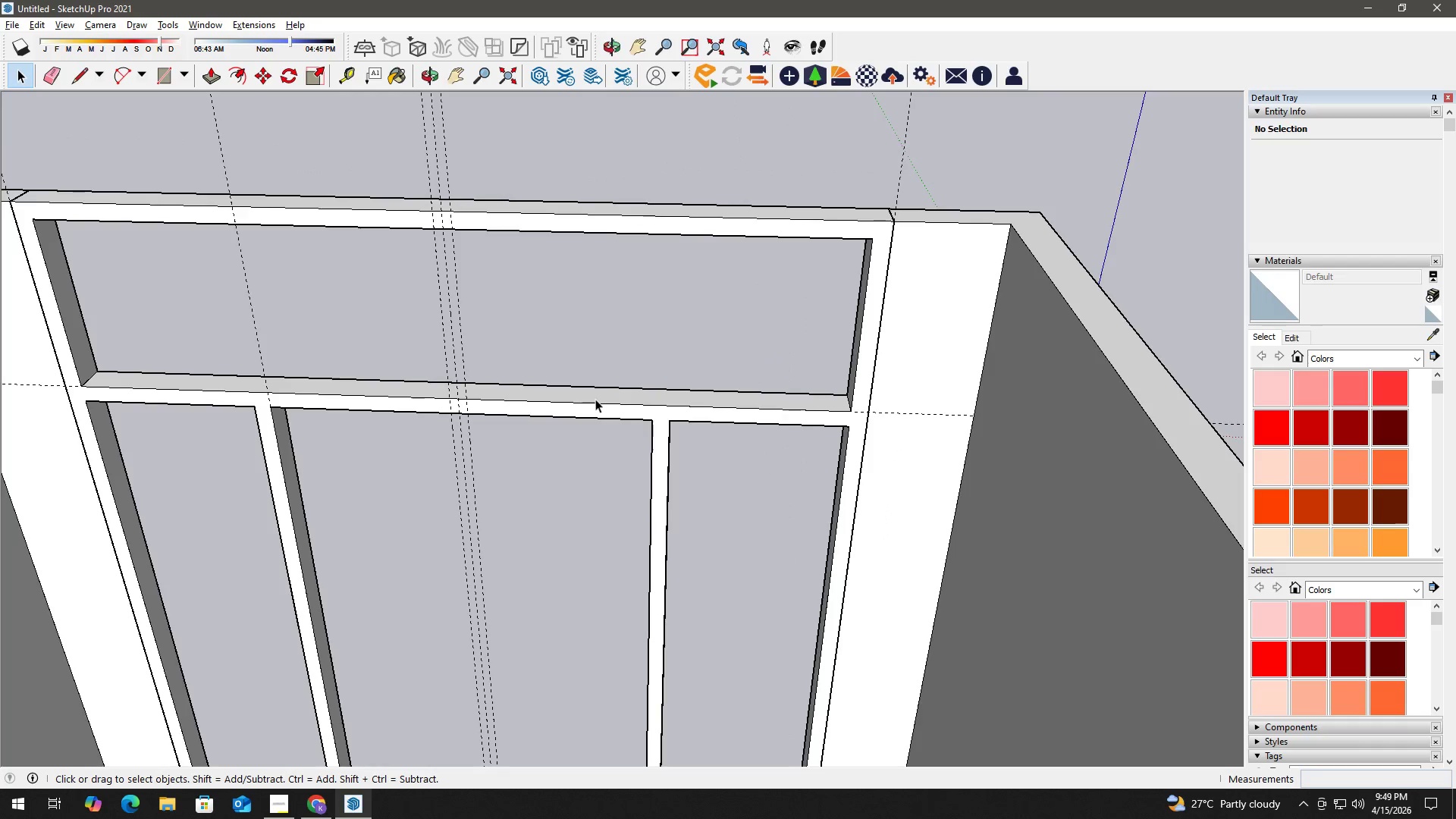 
right_click([596, 398])
 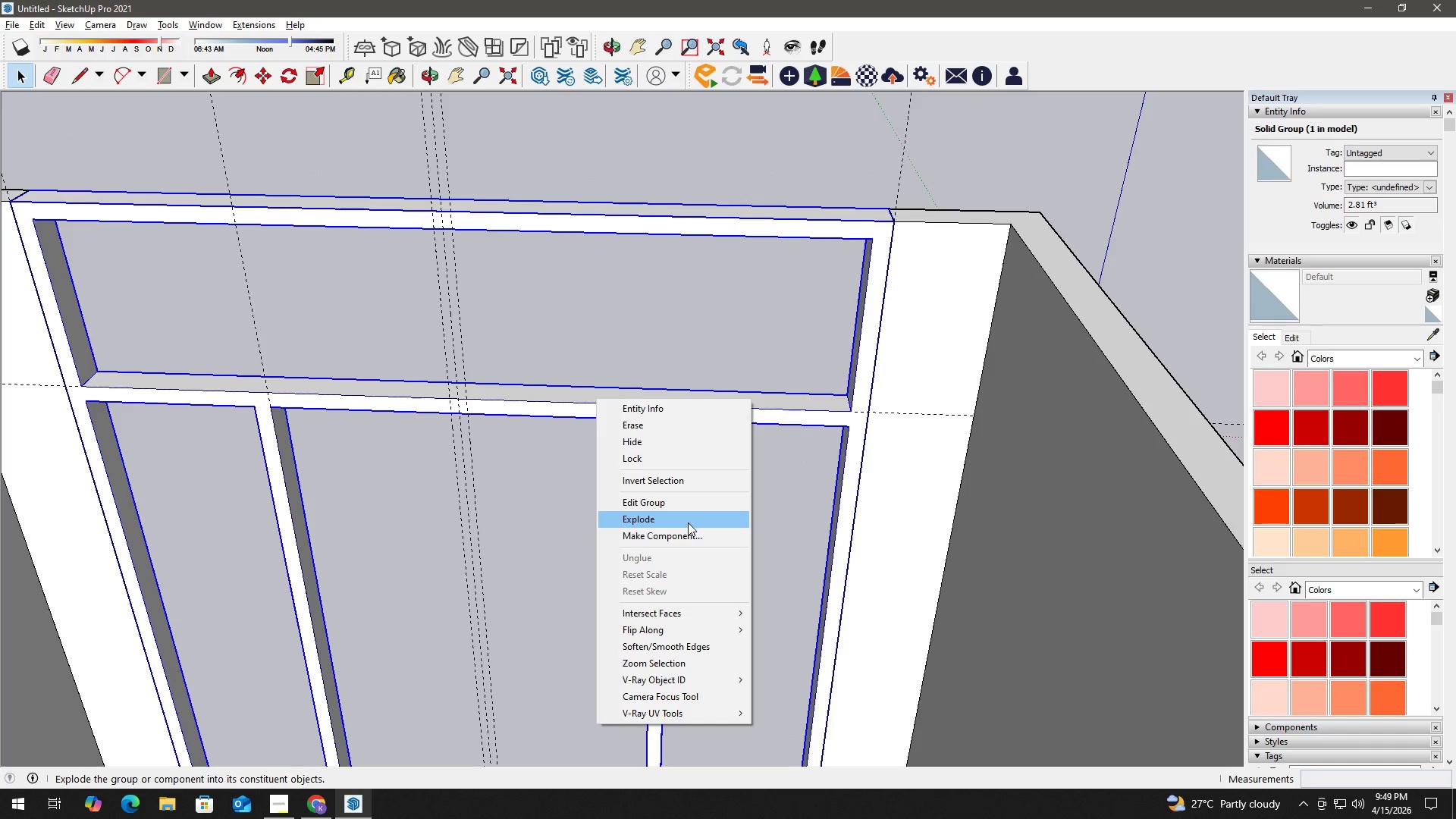 
left_click([689, 535])
 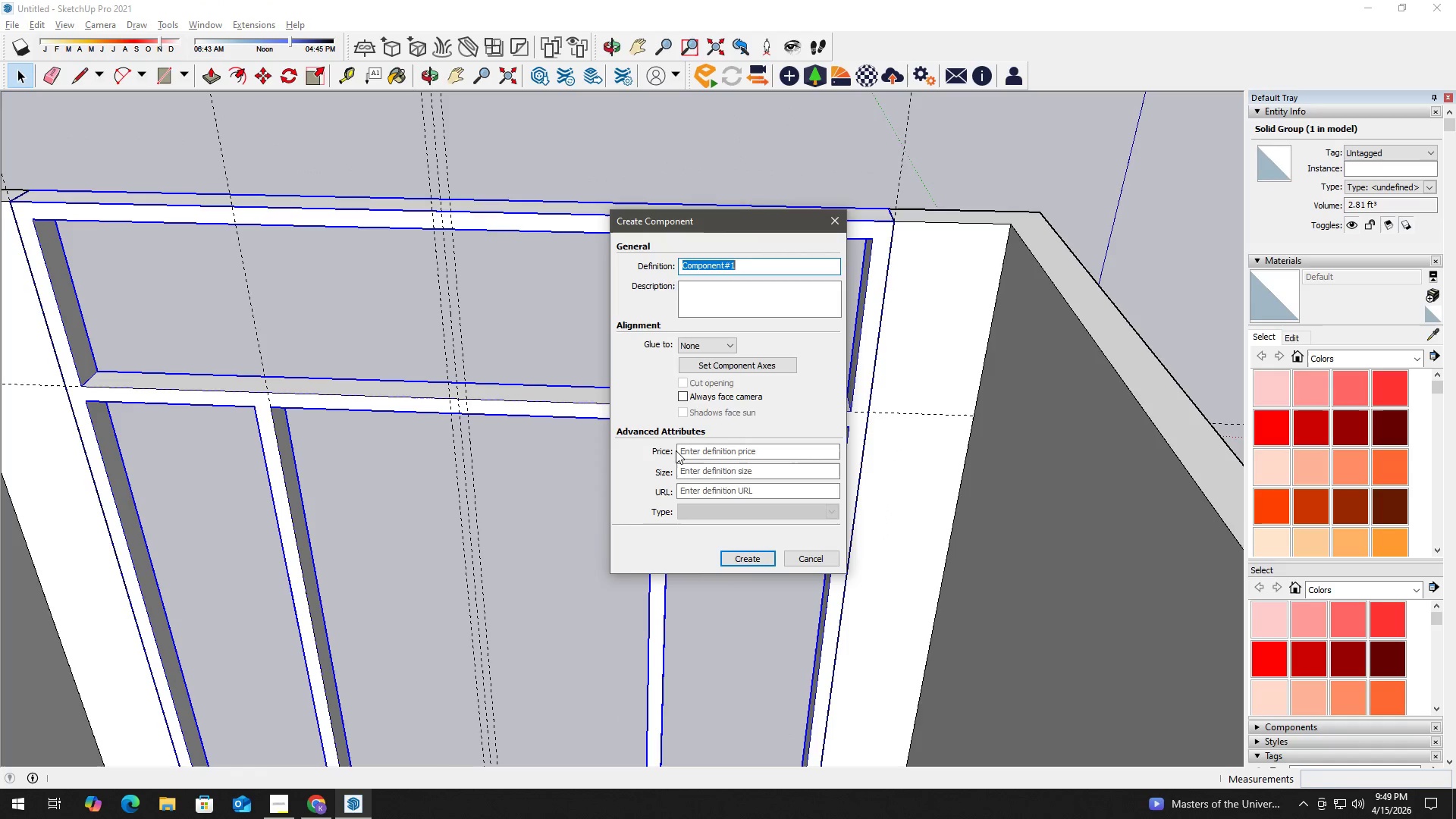 
type(Floor to Ceiling Sliding Window and Door)
 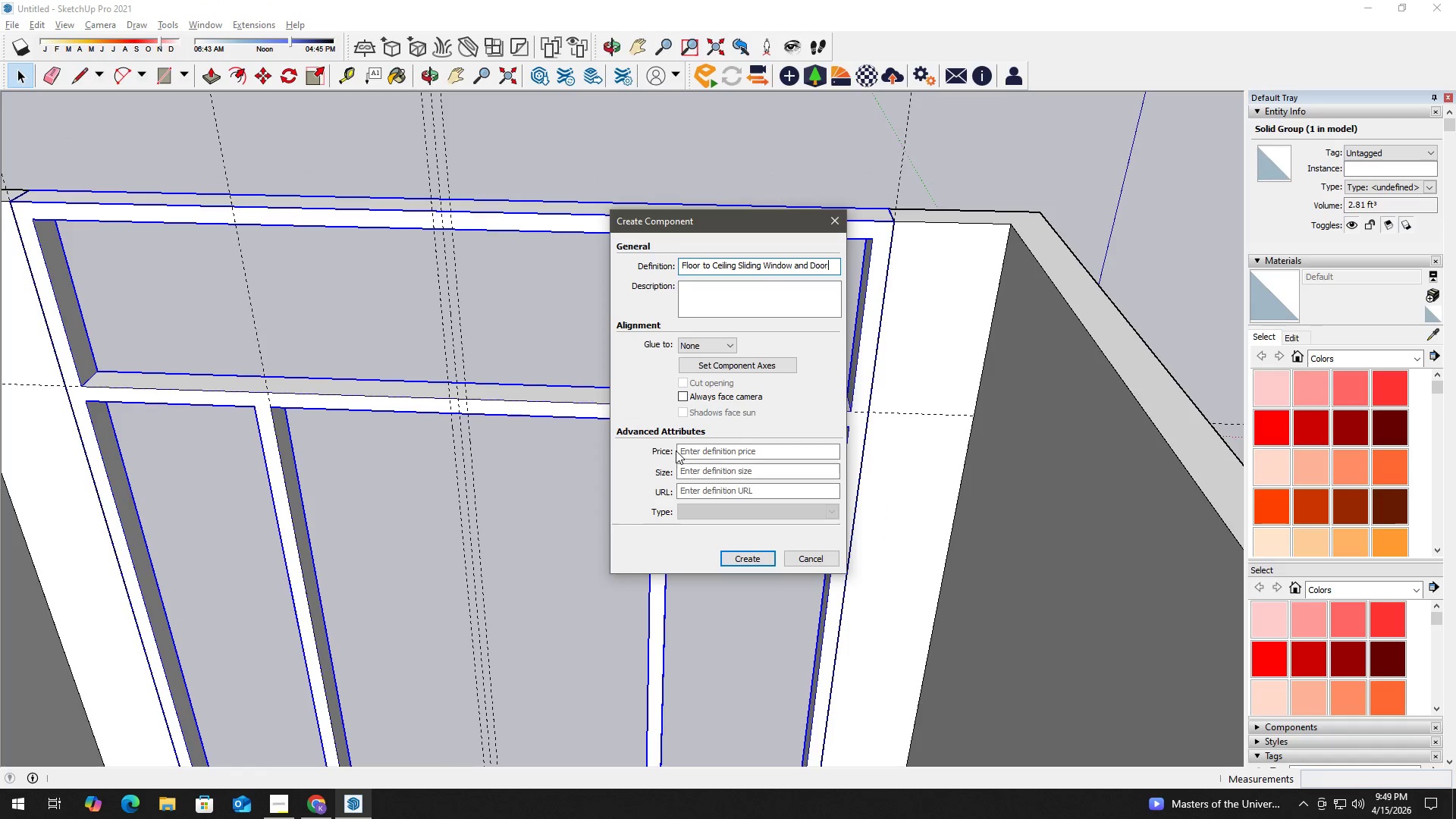 
key(Enter)
 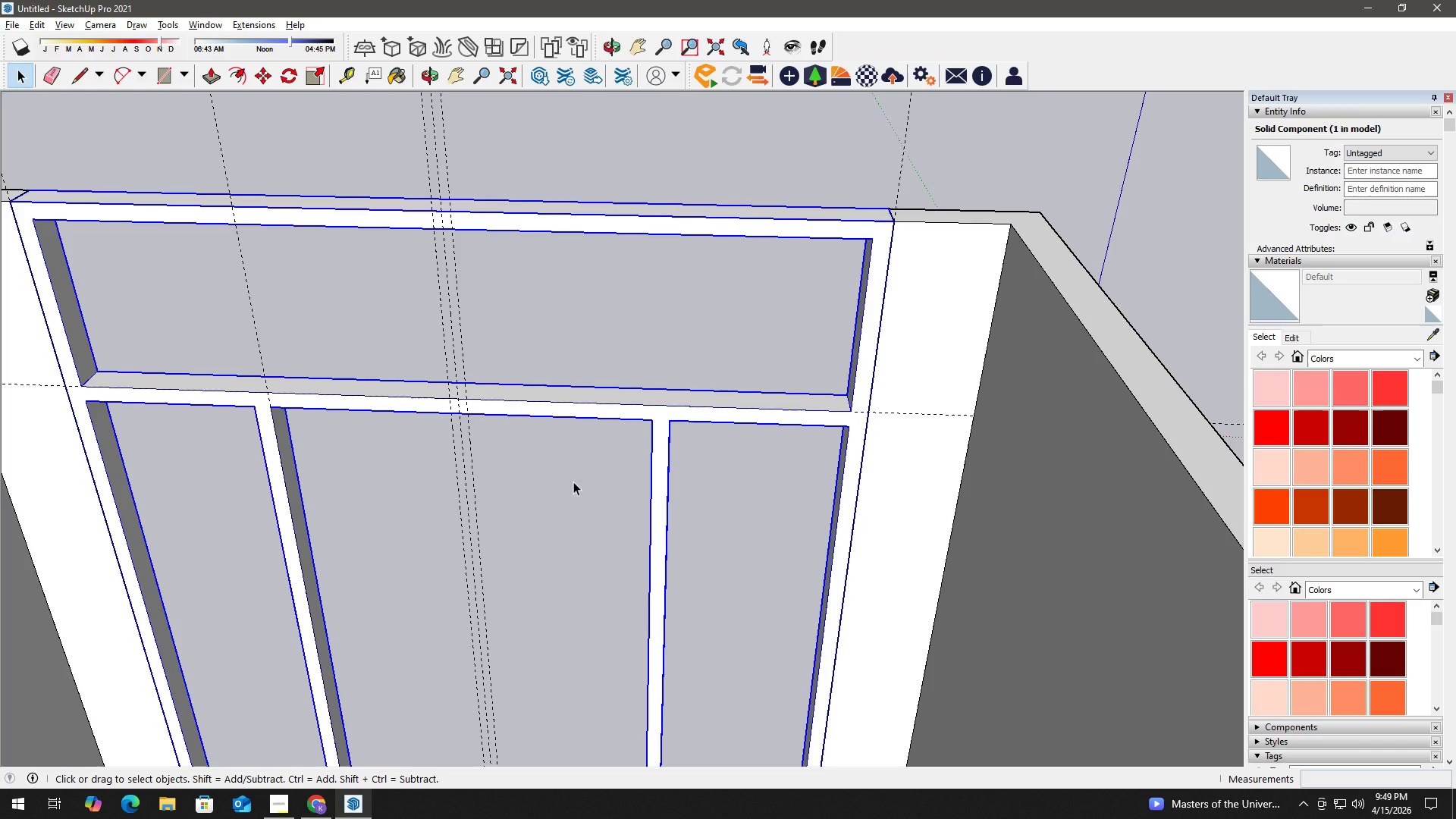 
left_click([534, 500])
 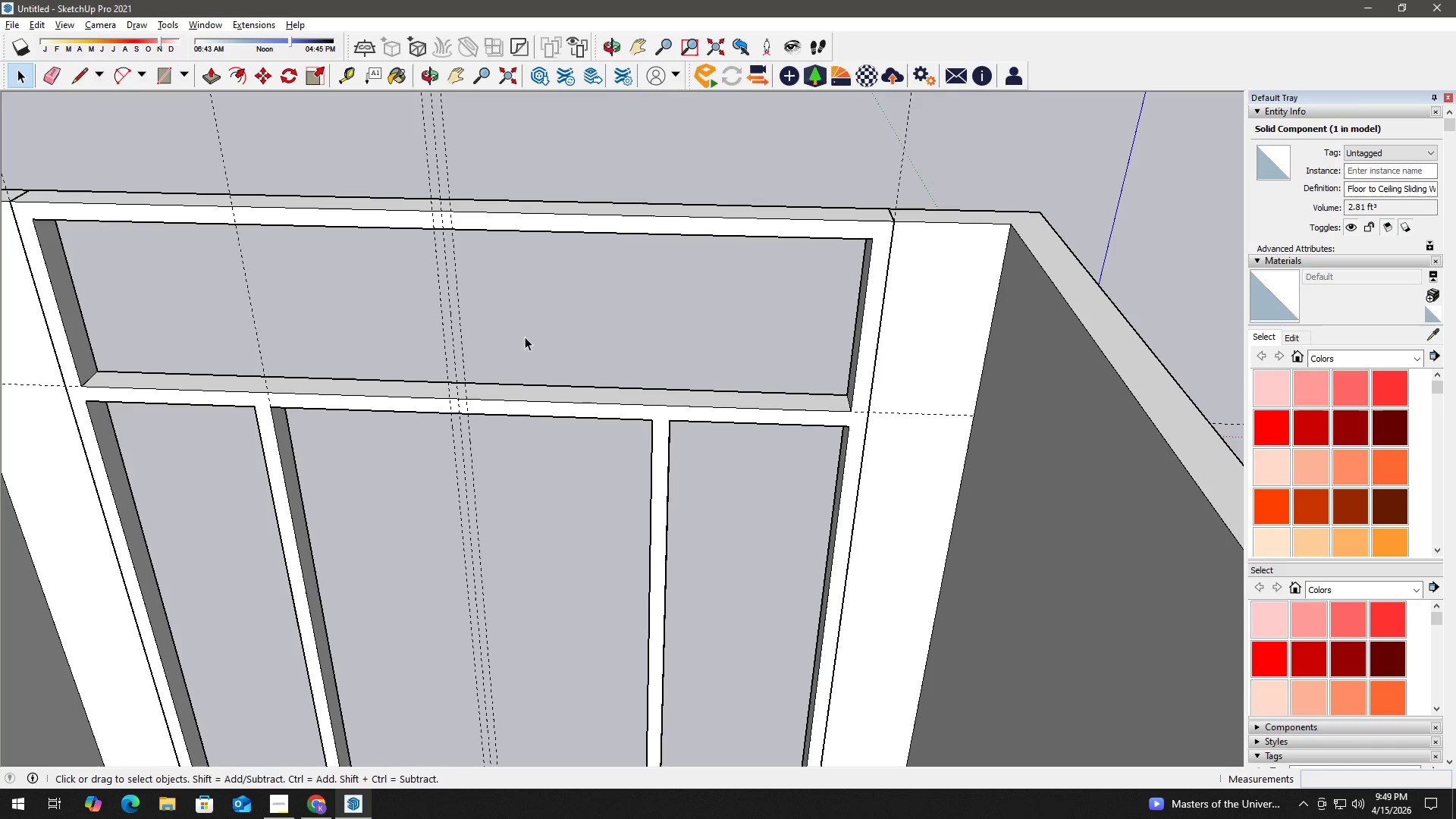 
key(E)
 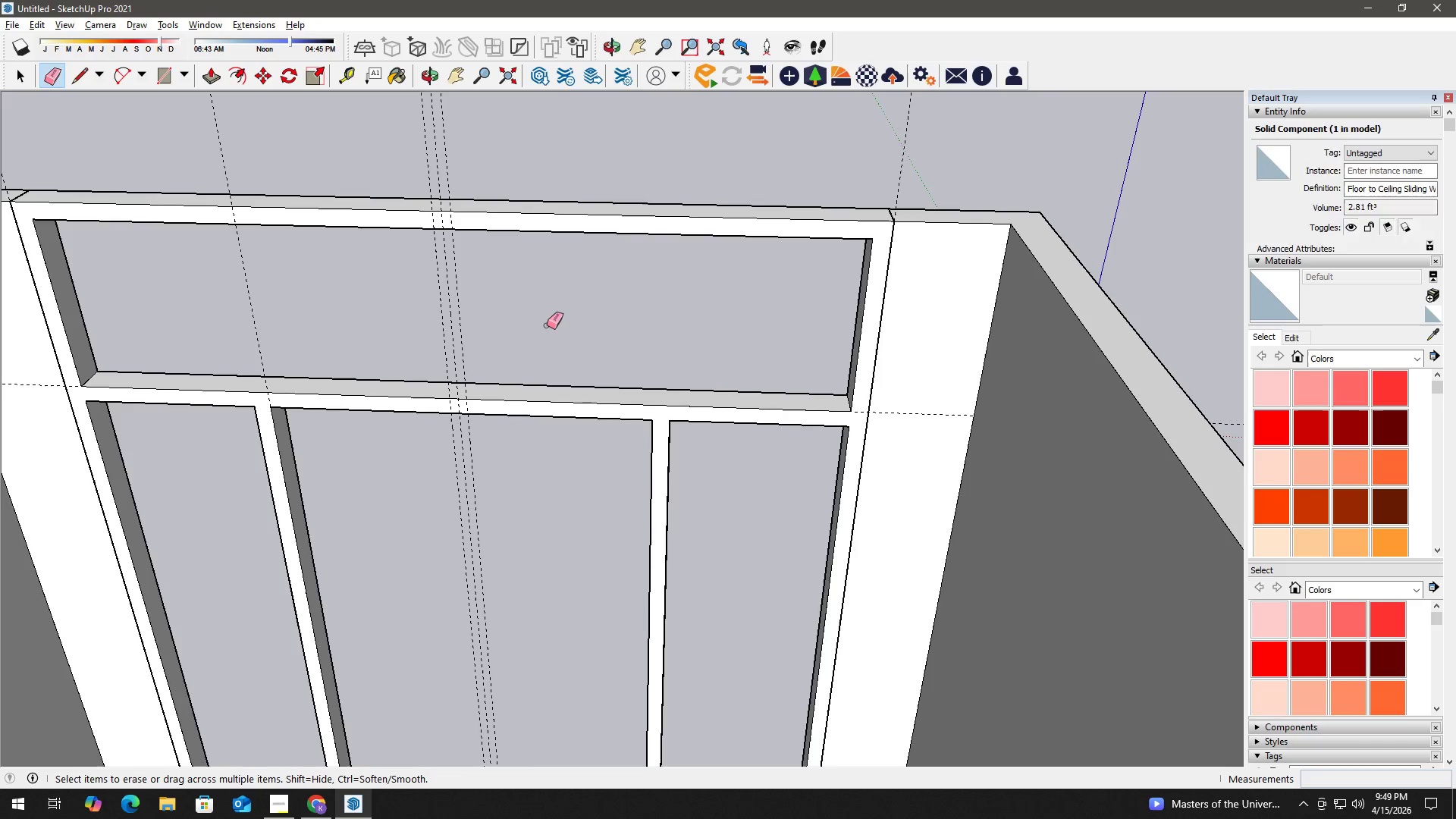 
left_click_drag(start_coordinate=[546, 325], to_coordinate=[233, 281])
 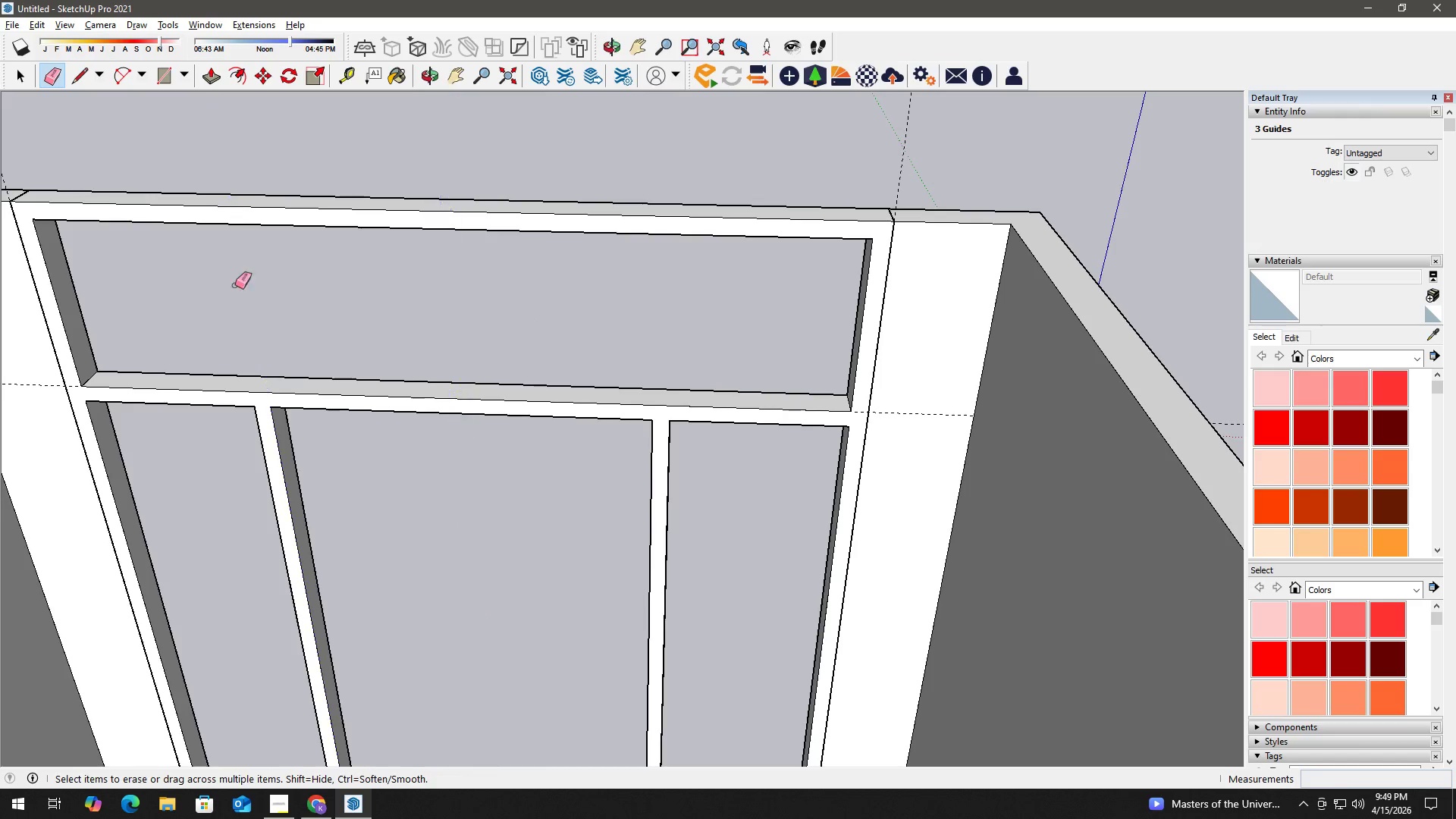 
key(Space)
 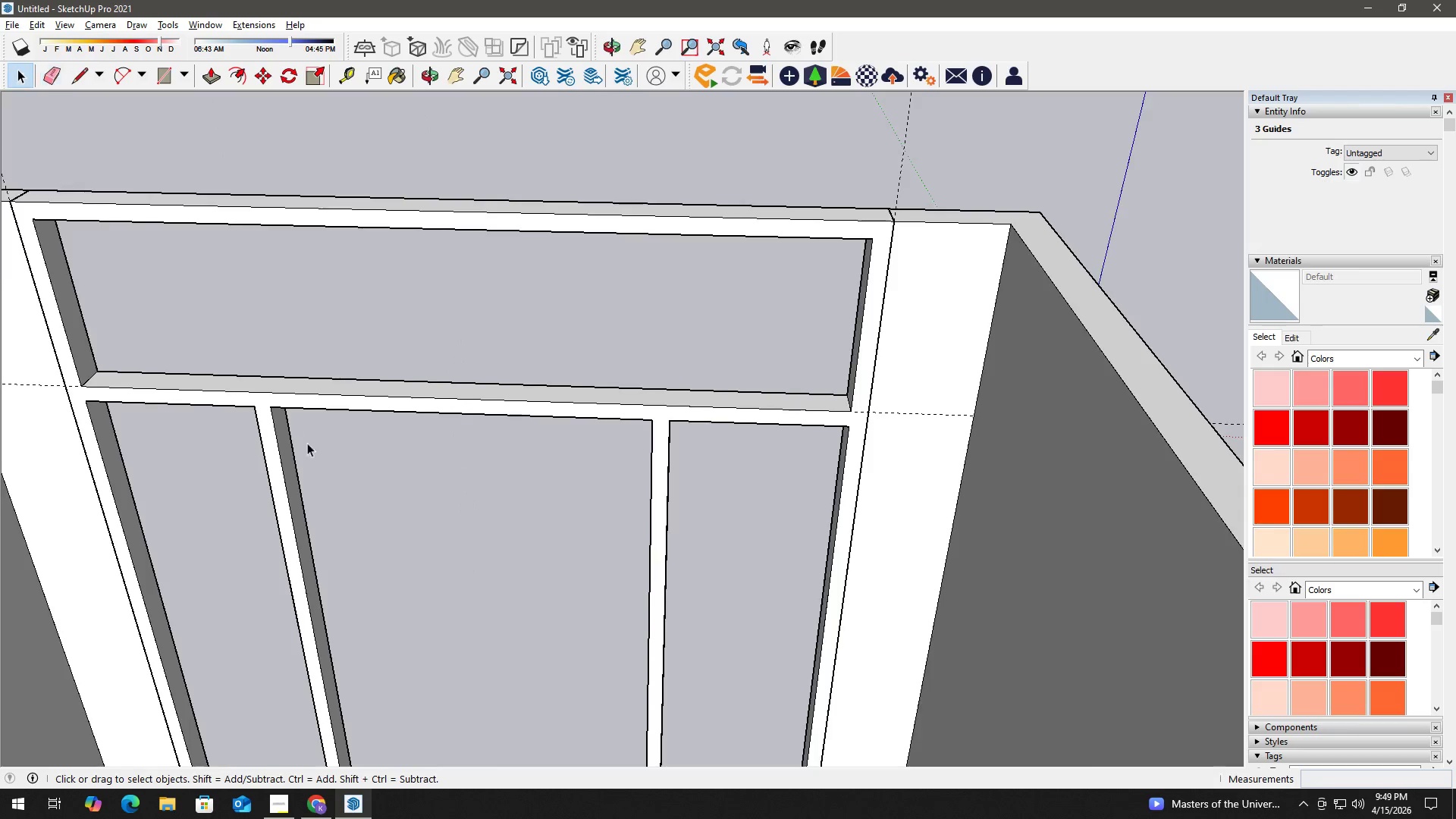 
key(H)
 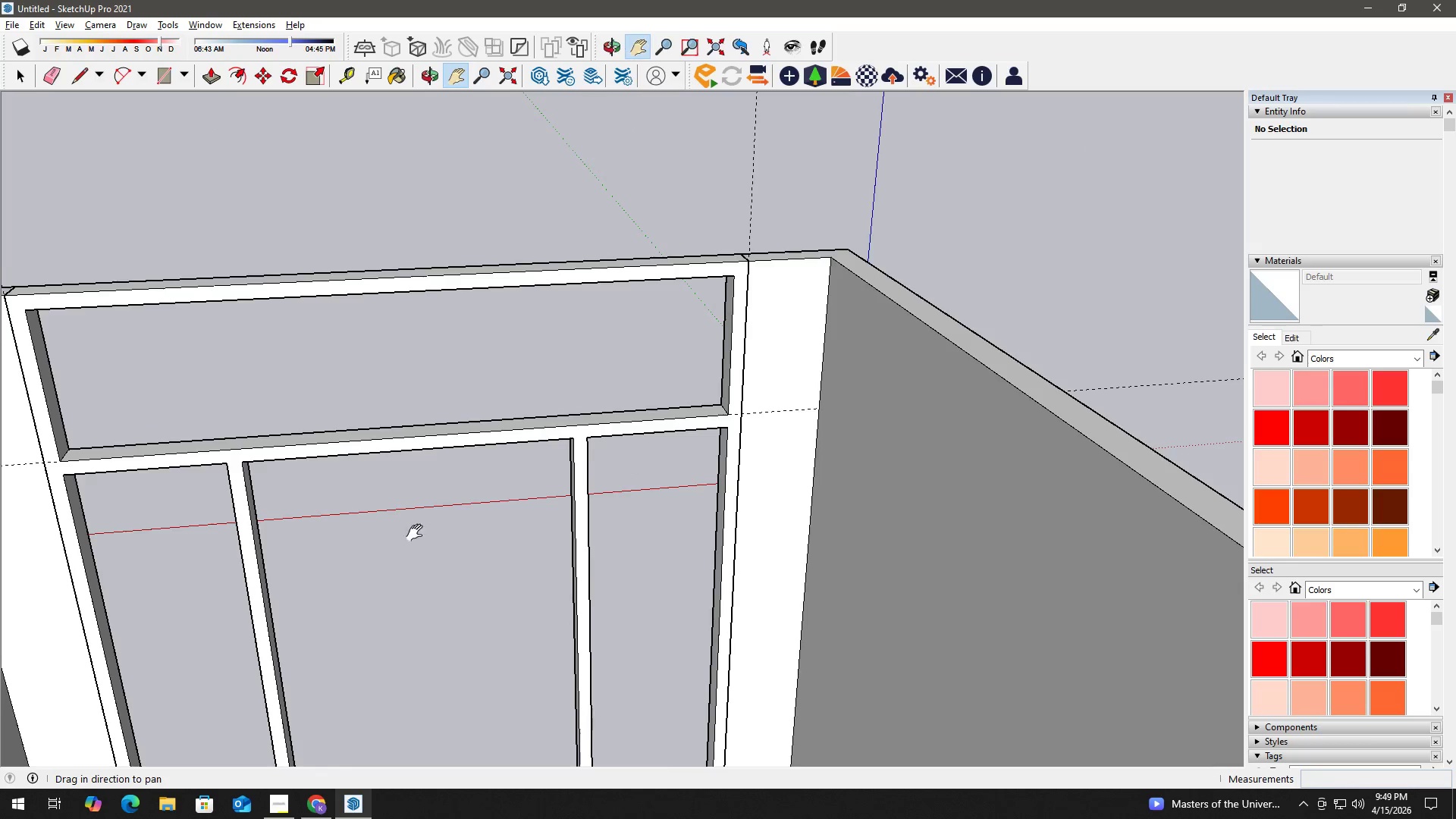 
scroll: coordinate [316, 453], scroll_direction: down, amount: 3.0
 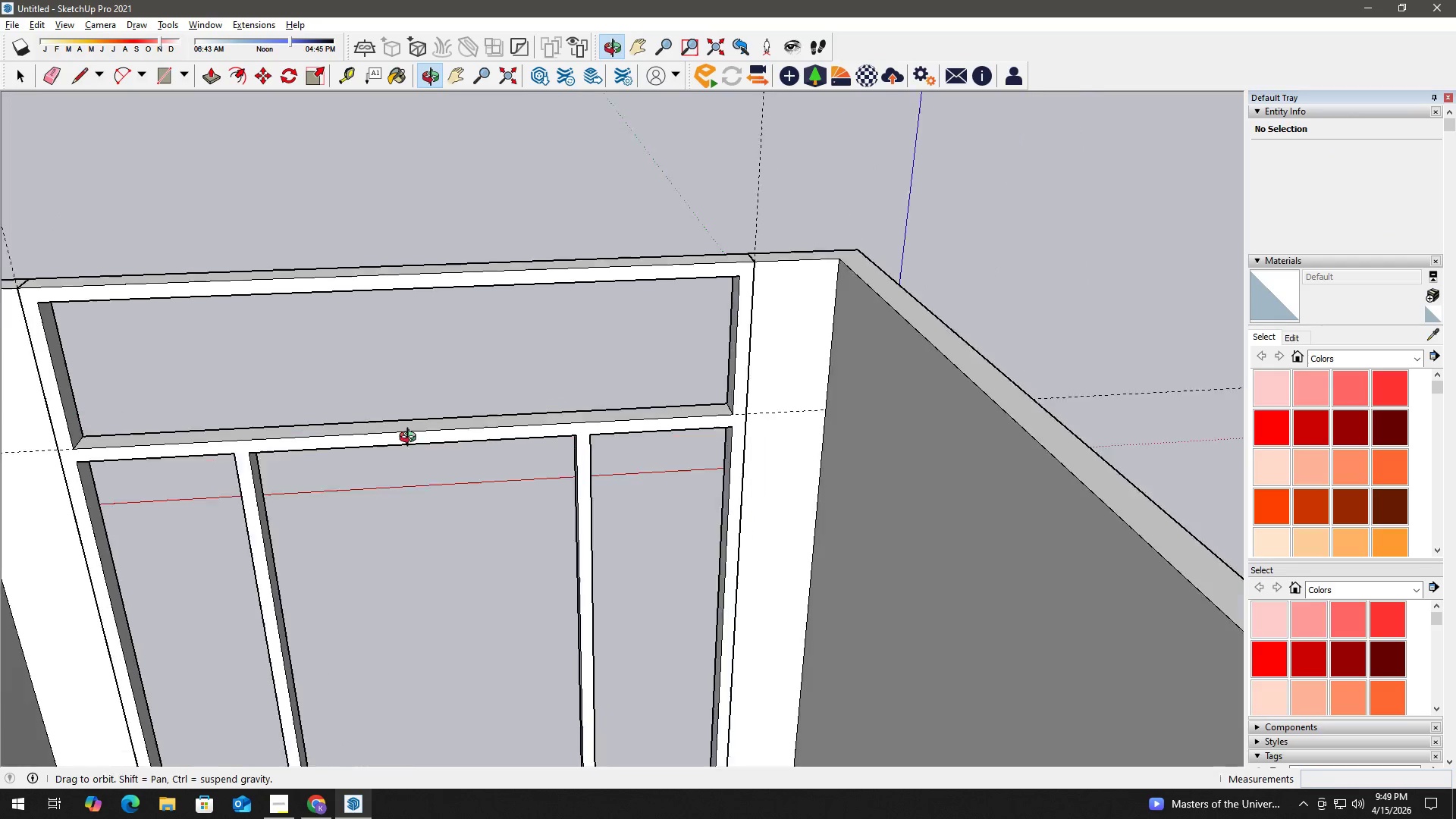 
left_click_drag(start_coordinate=[423, 544], to_coordinate=[398, 314])
 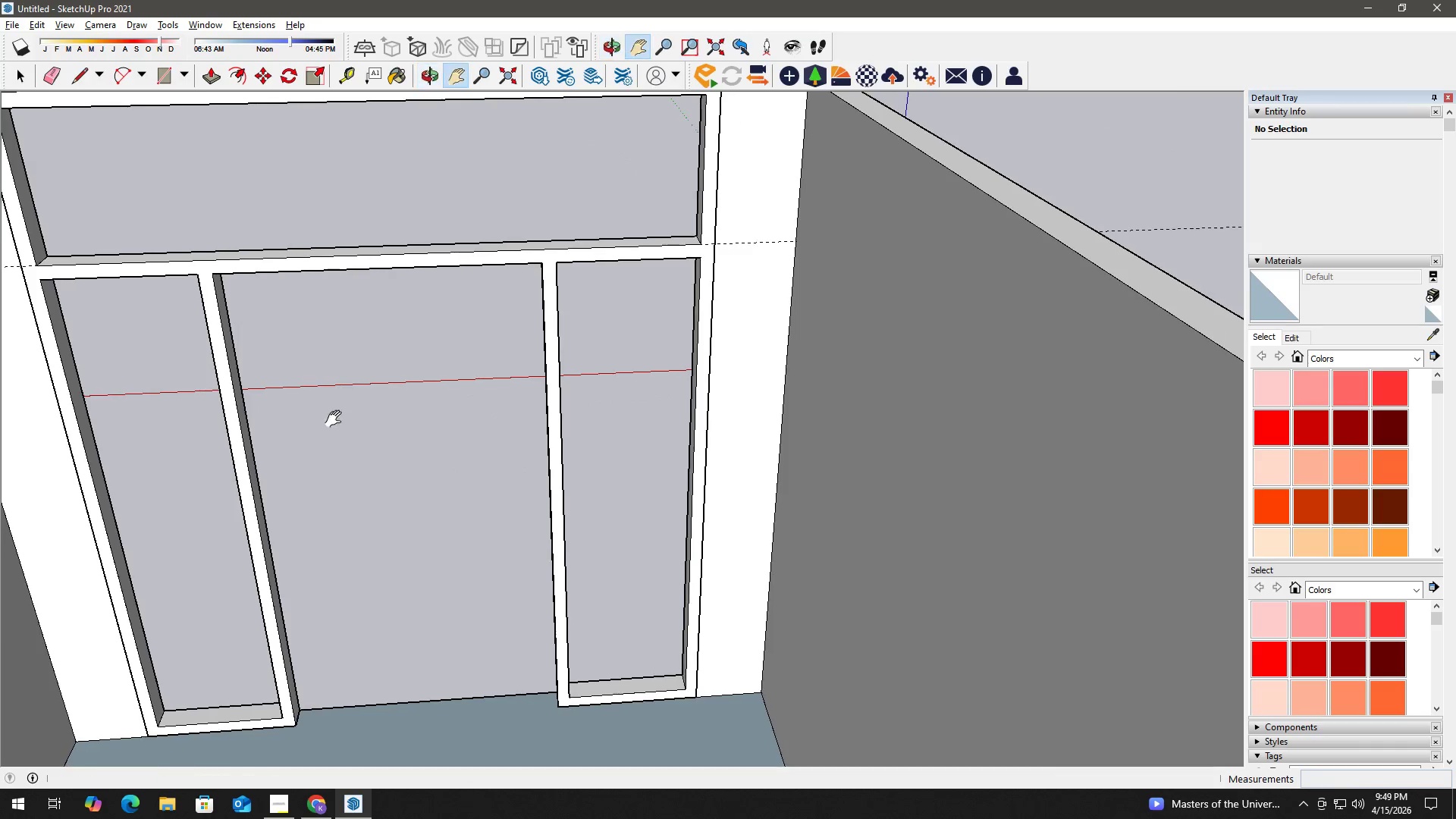 
key(Space)
 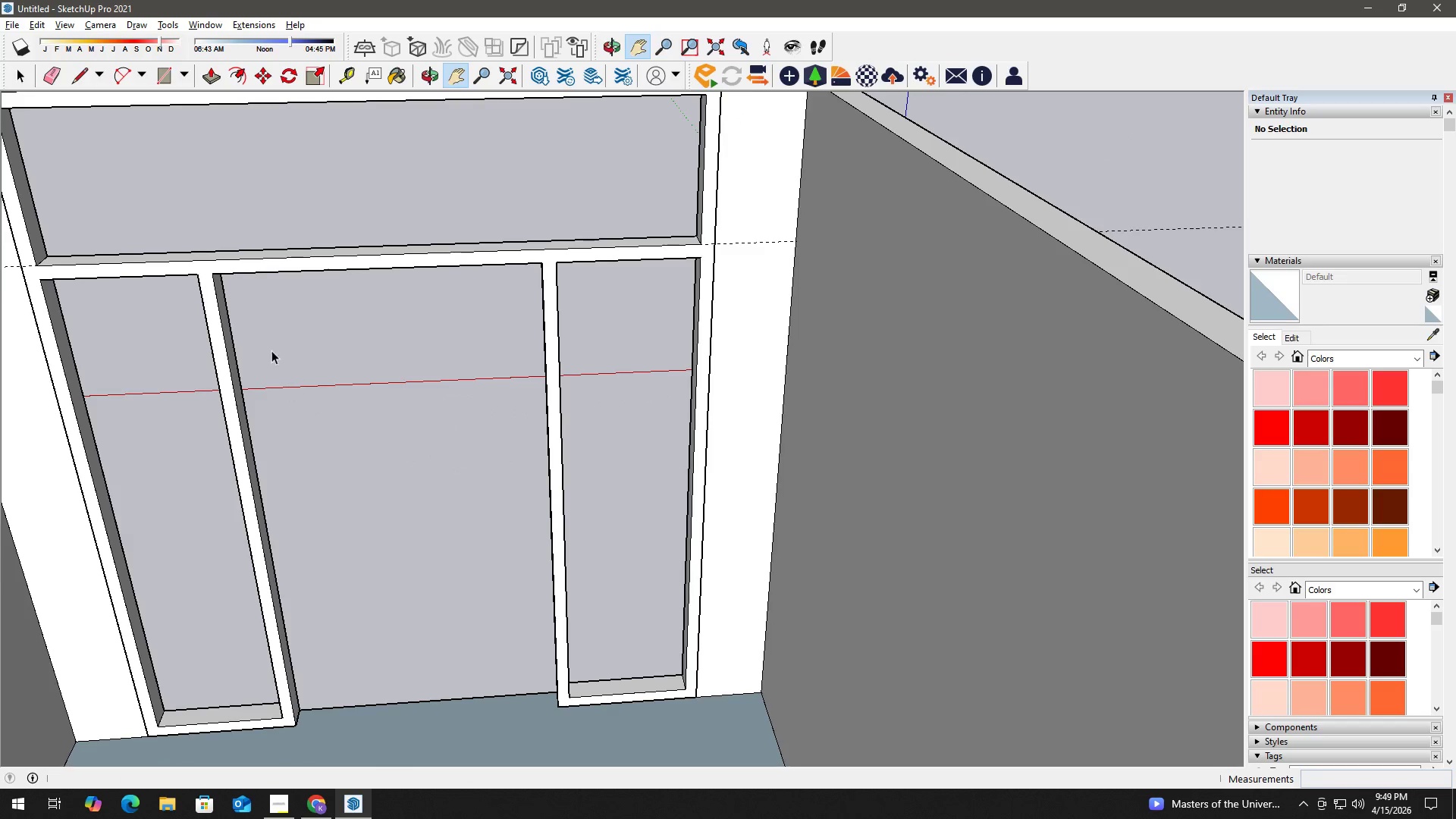 
key(R)
 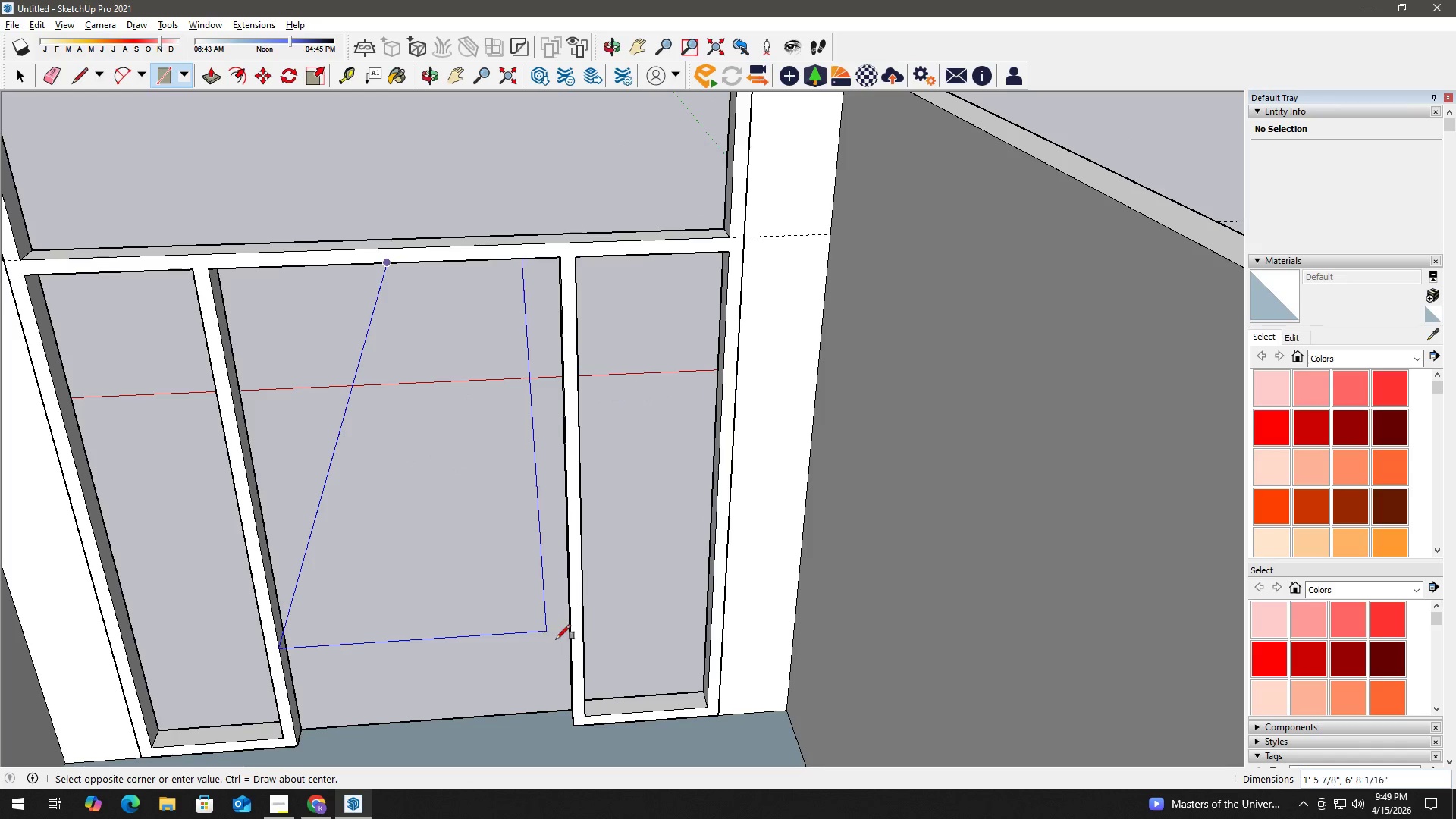 
scroll: coordinate [270, 348], scroll_direction: up, amount: 1.0
 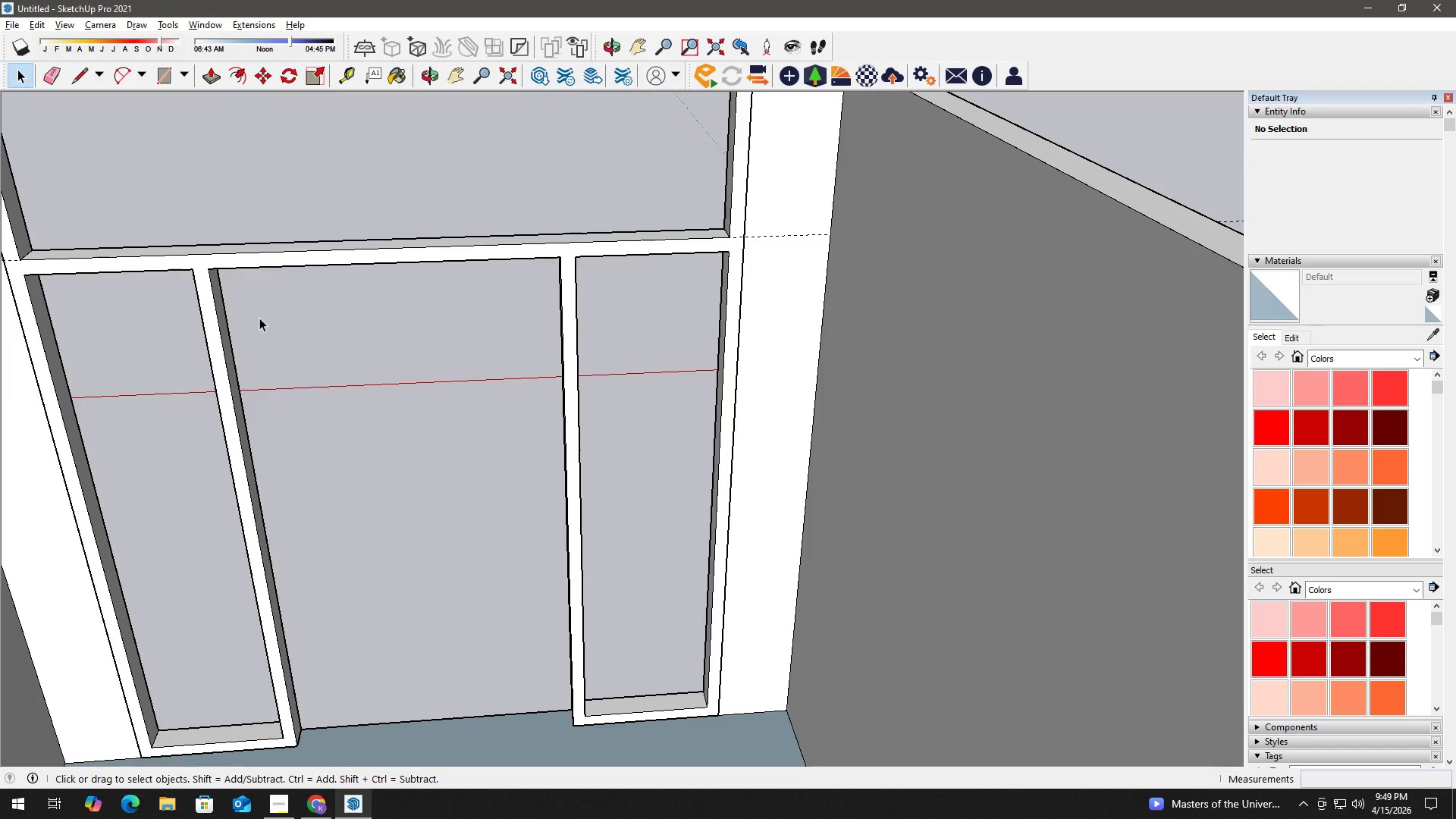 
left_click([573, 722])
 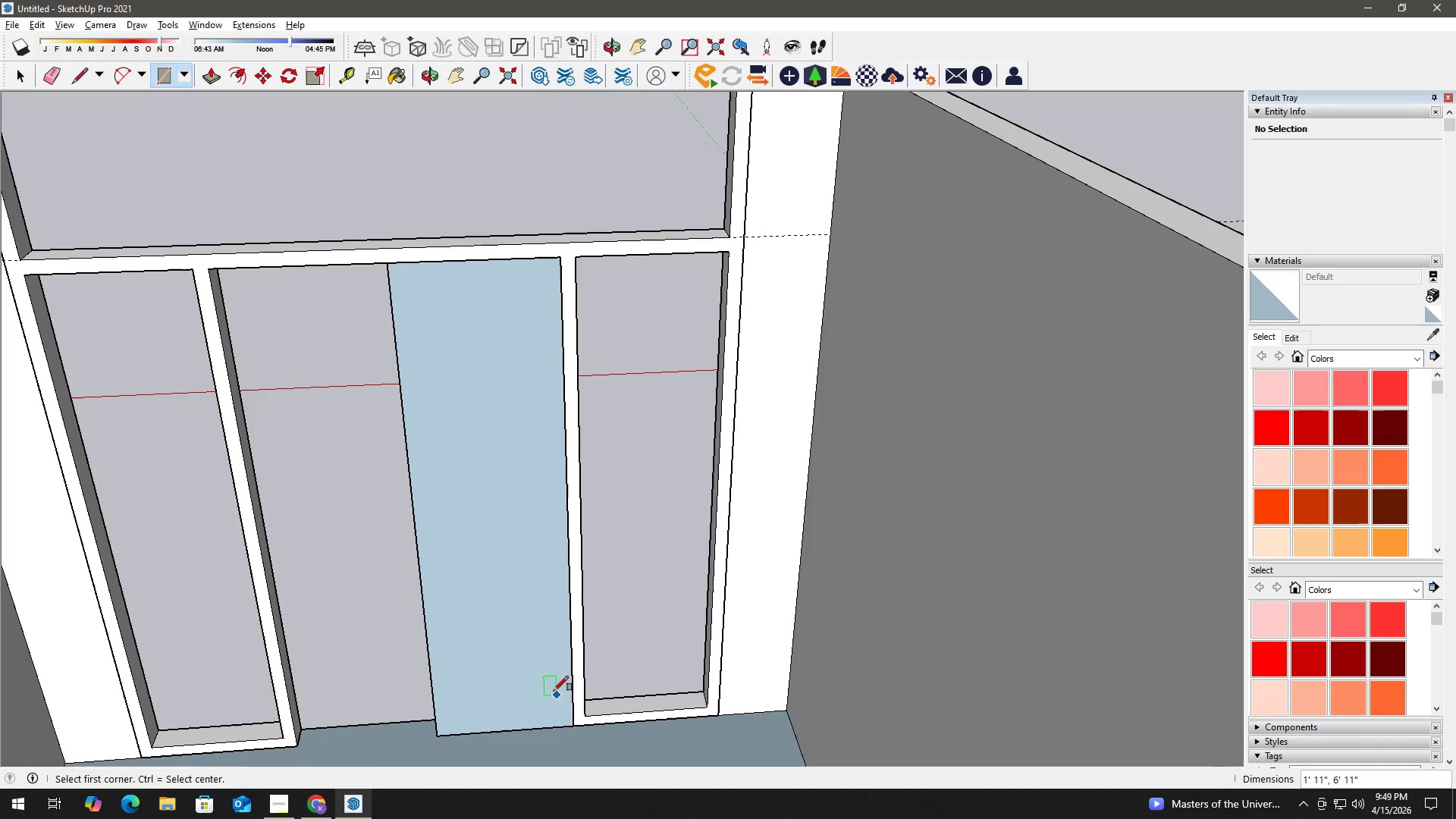 
key(Space)
 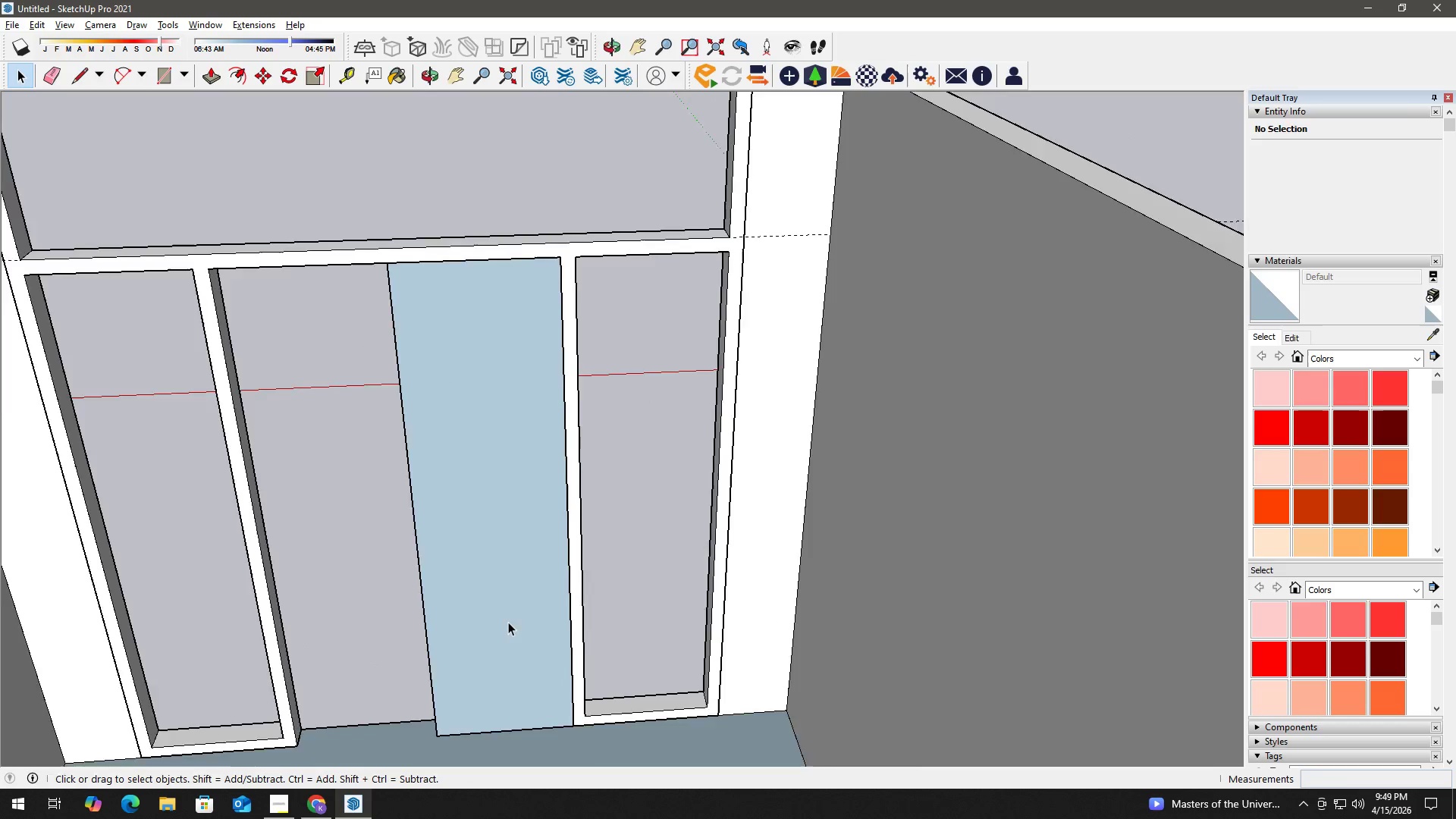 
key(F)
 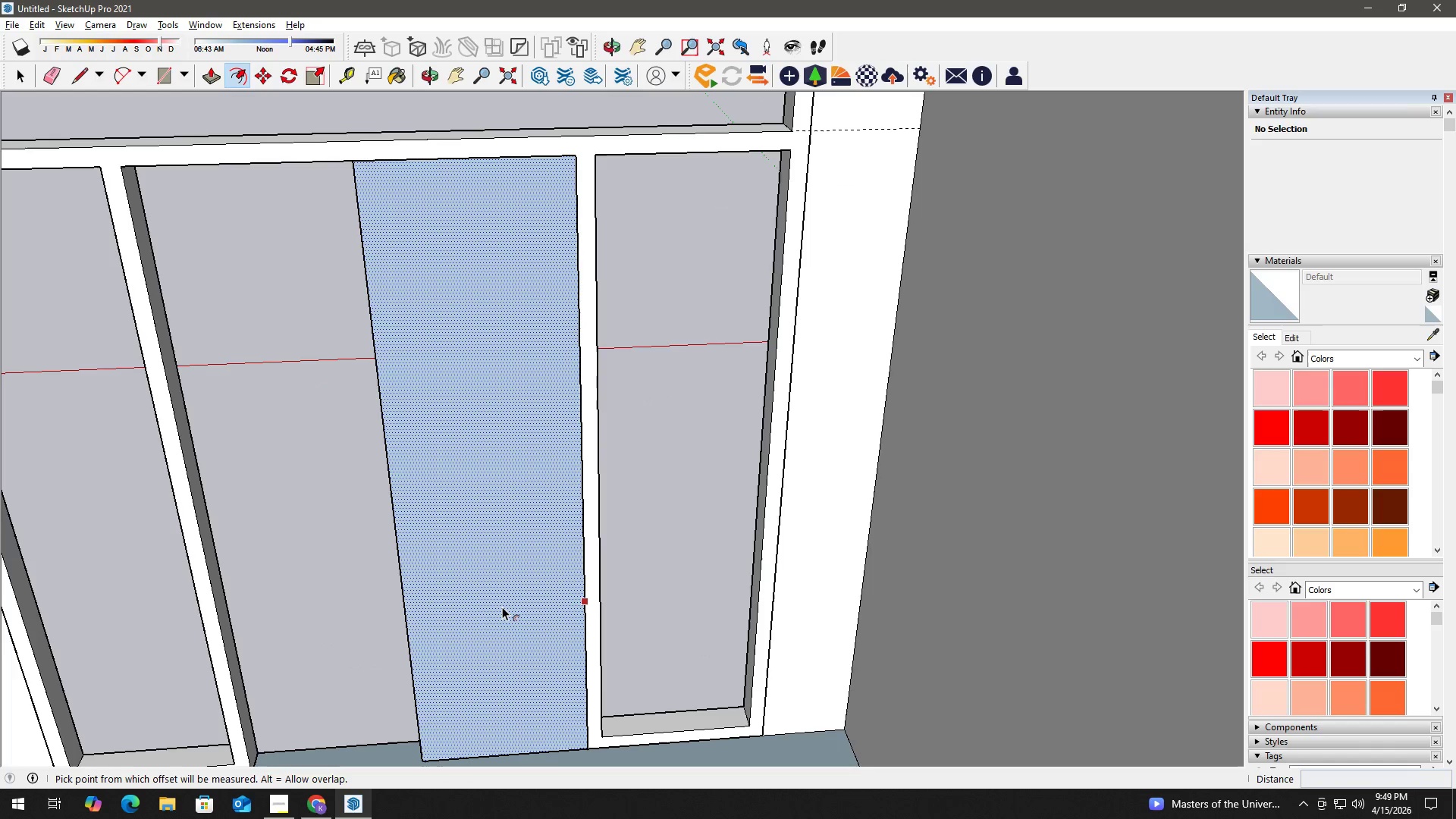 
scroll: coordinate [506, 617], scroll_direction: up, amount: 2.0
 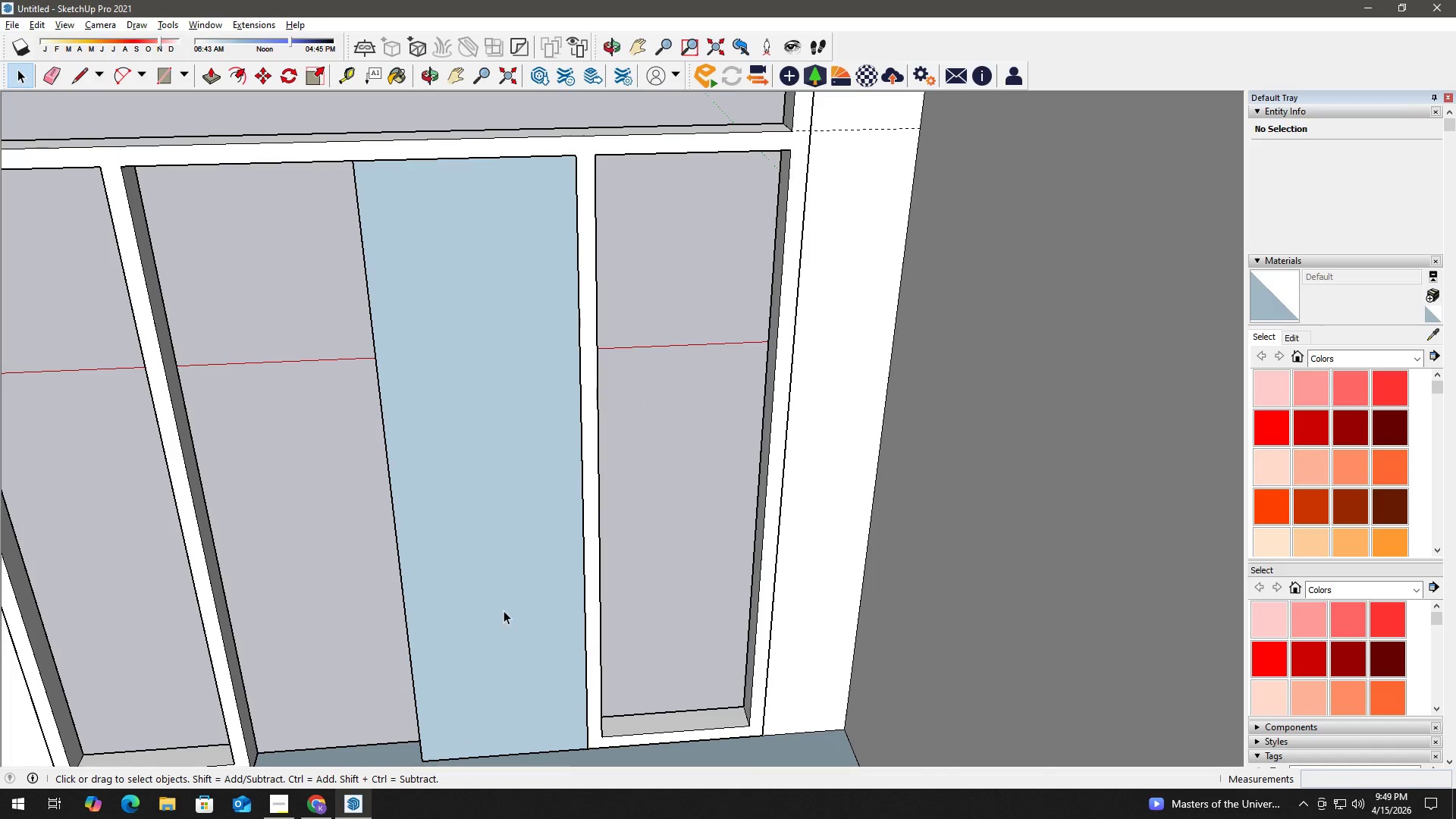 
left_click([502, 607])
 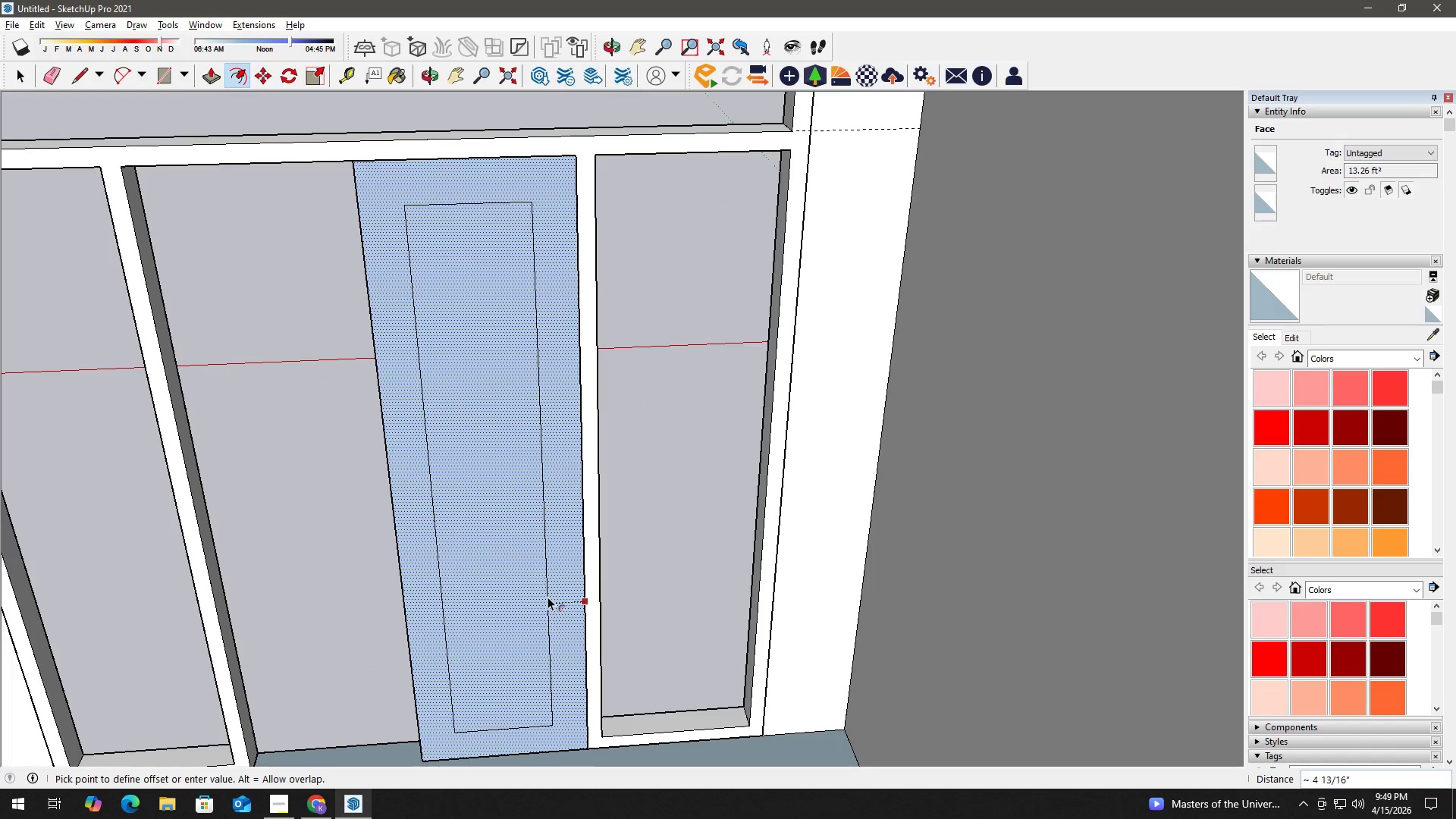 
key(Numpad2)
 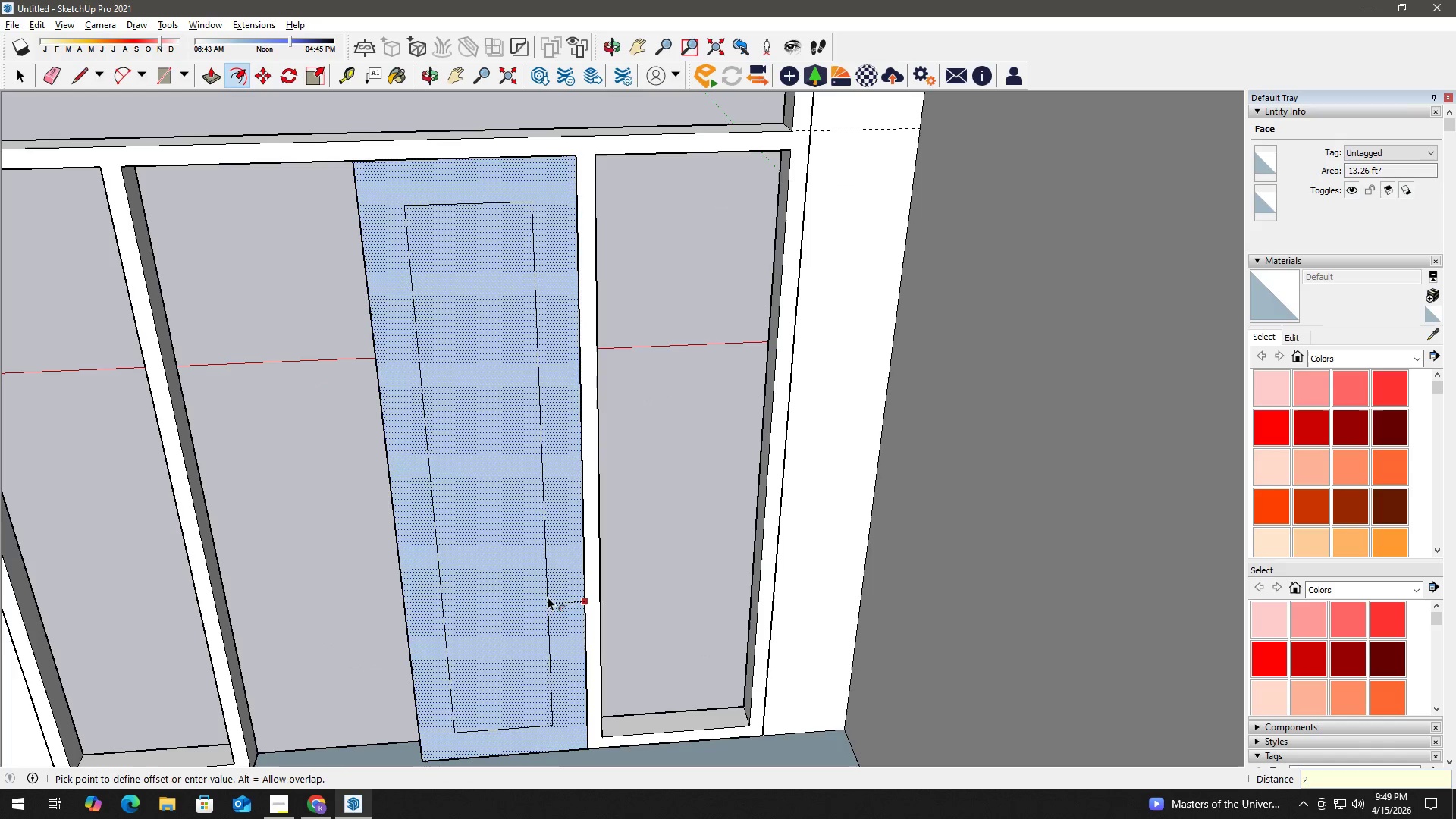 
key(NumpadEnter)
 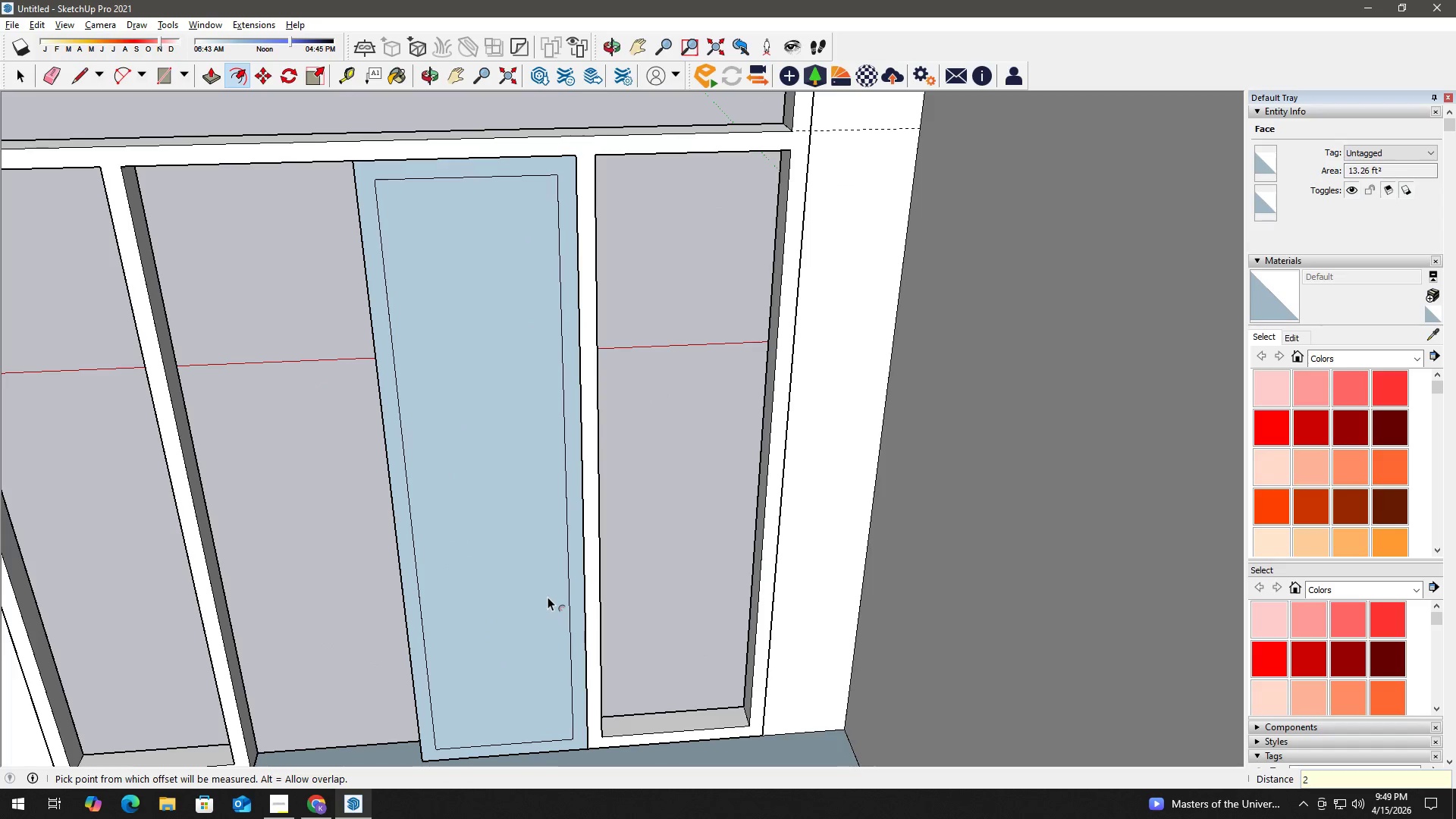 
key(Space)
 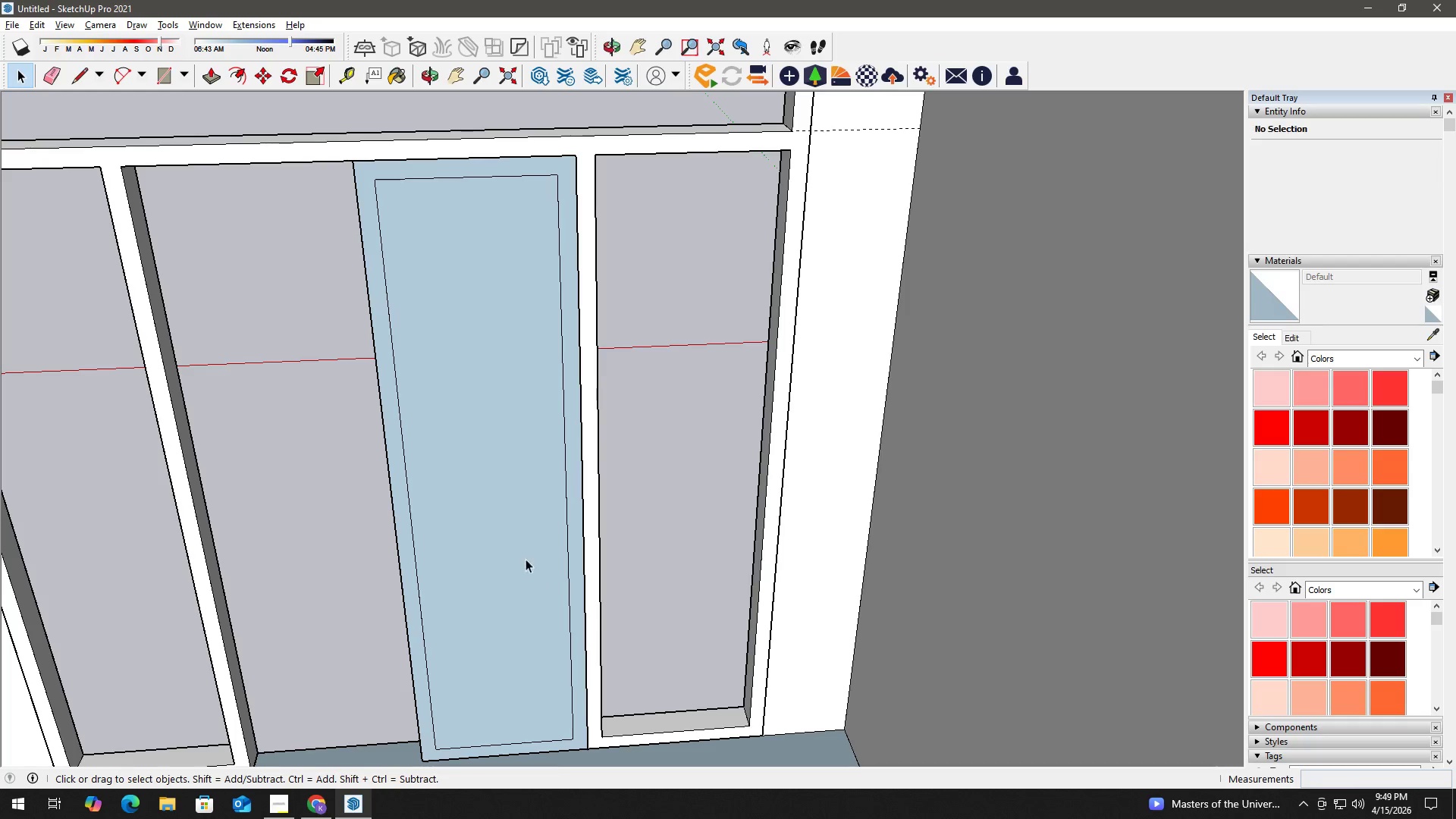 
left_click([513, 550])
 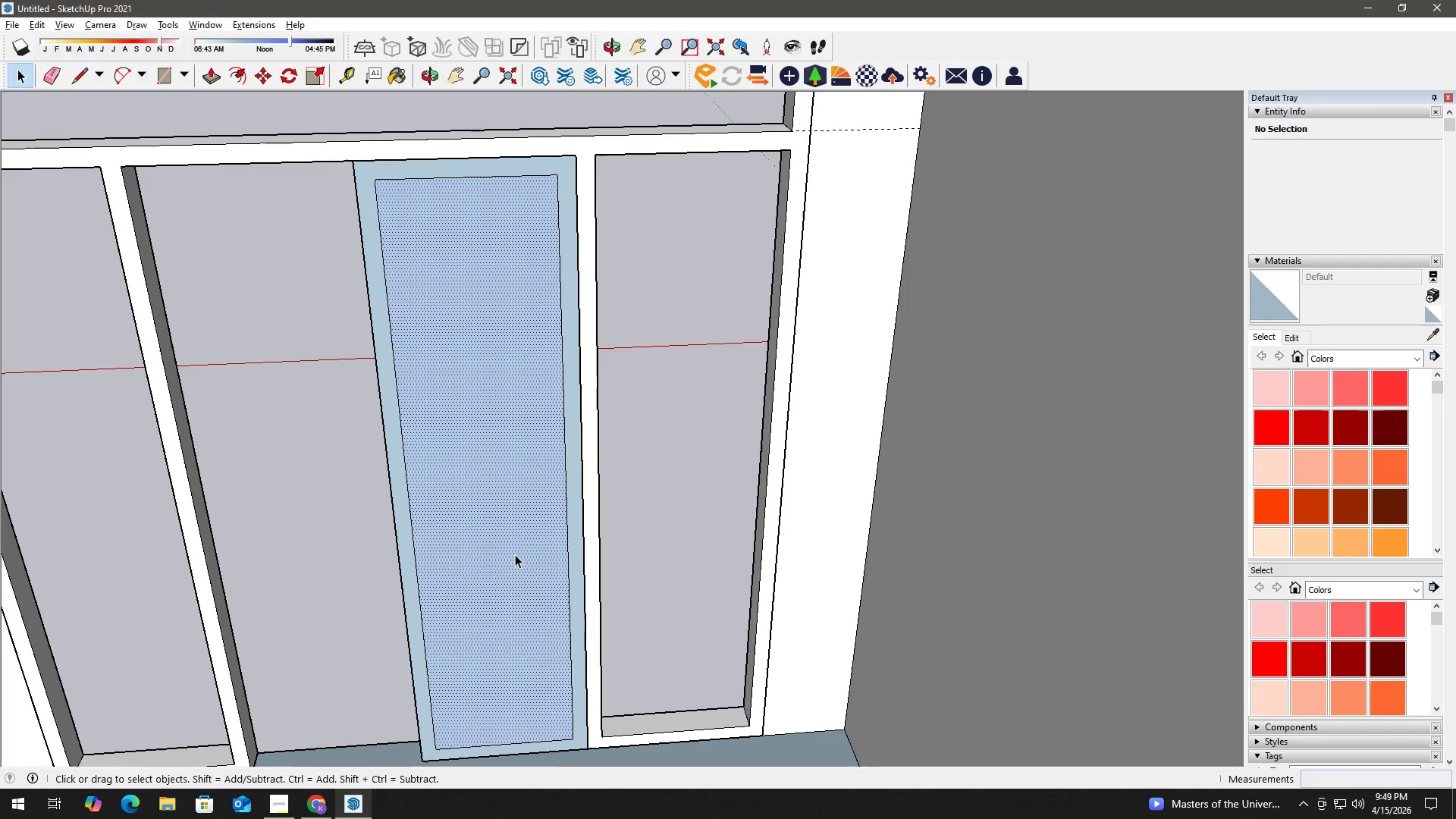 
key(Delete)
 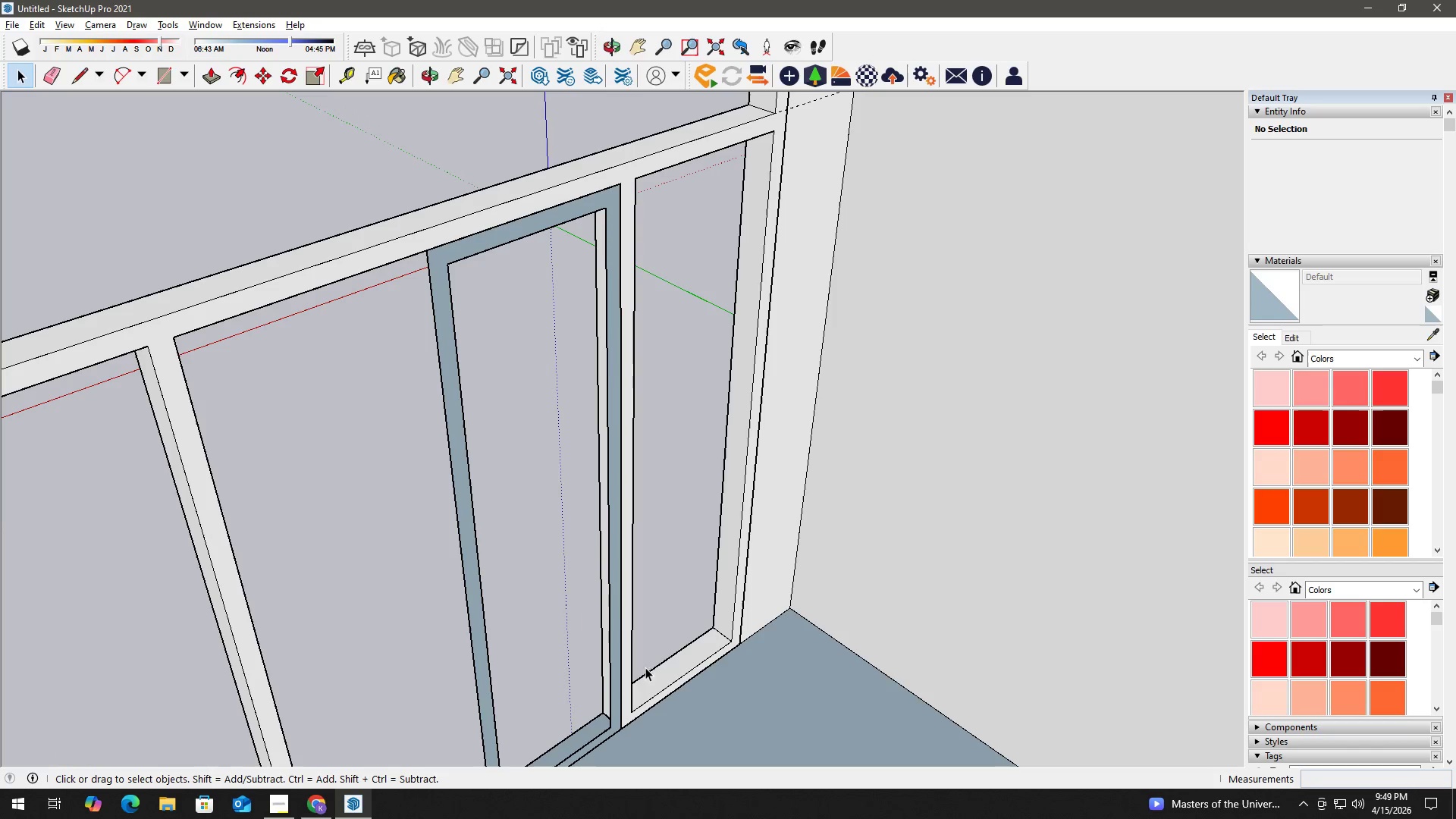 
key(H)
 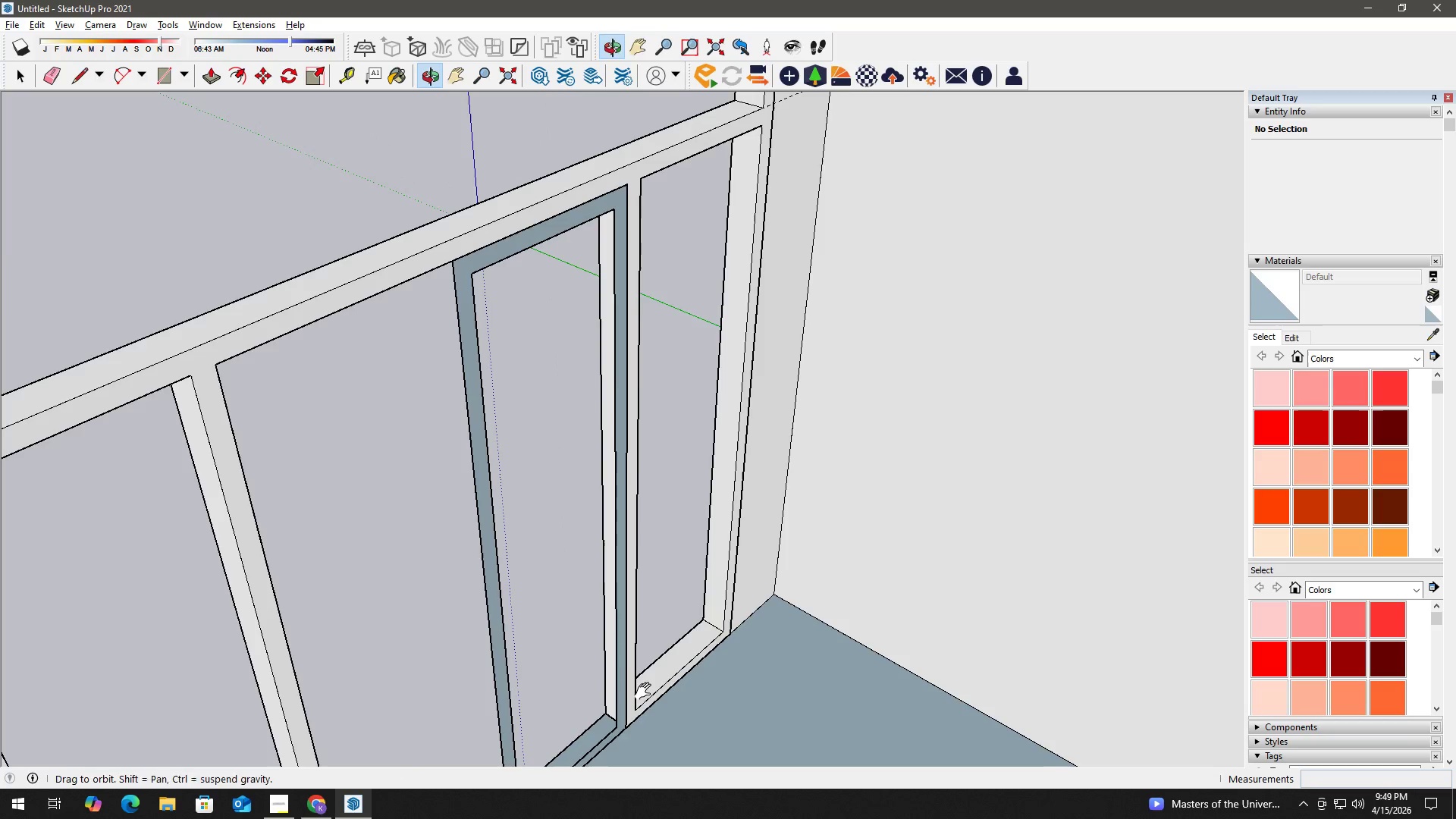 
scroll: coordinate [631, 686], scroll_direction: up, amount: 1.0
 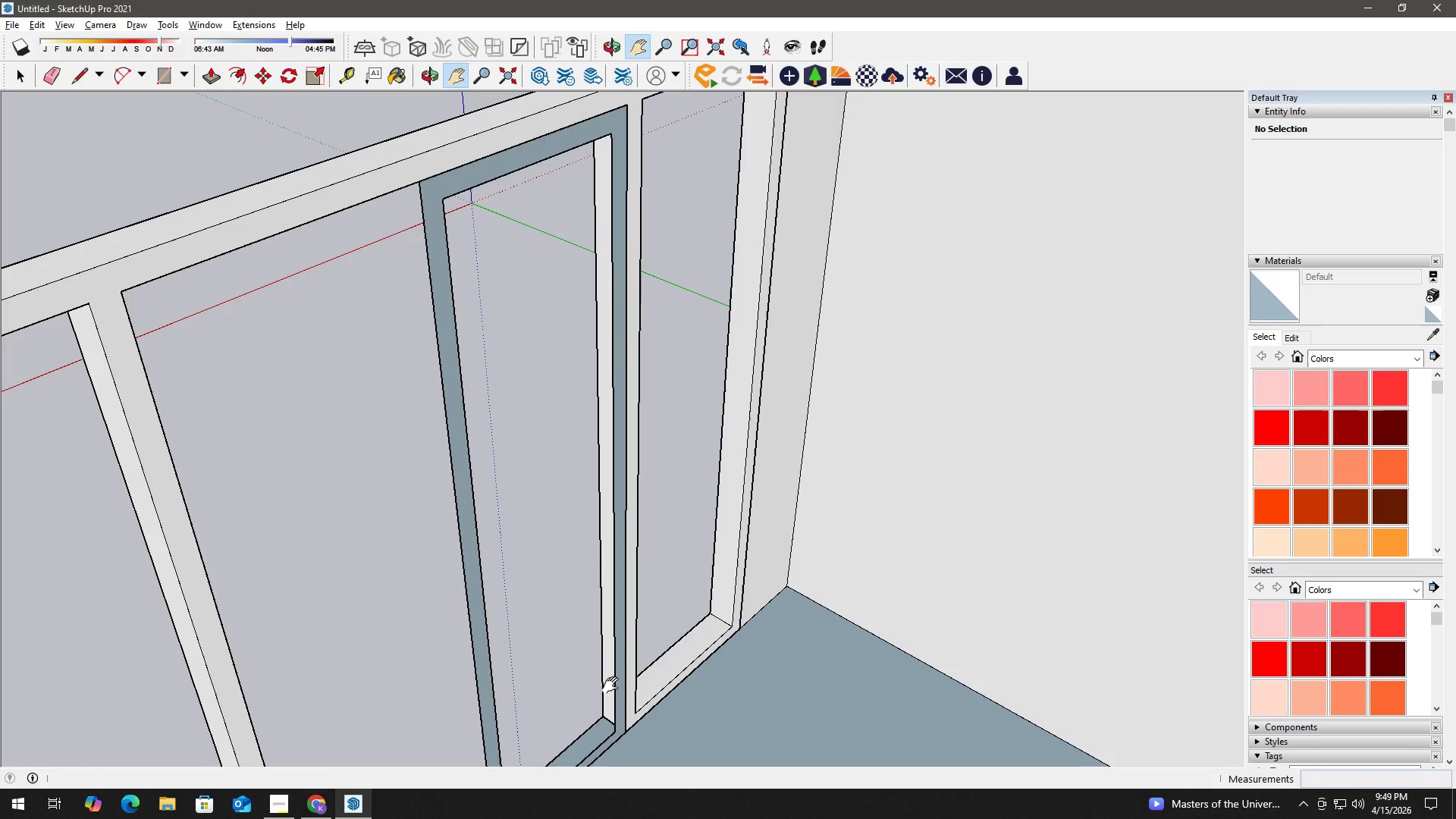 
key(P)
 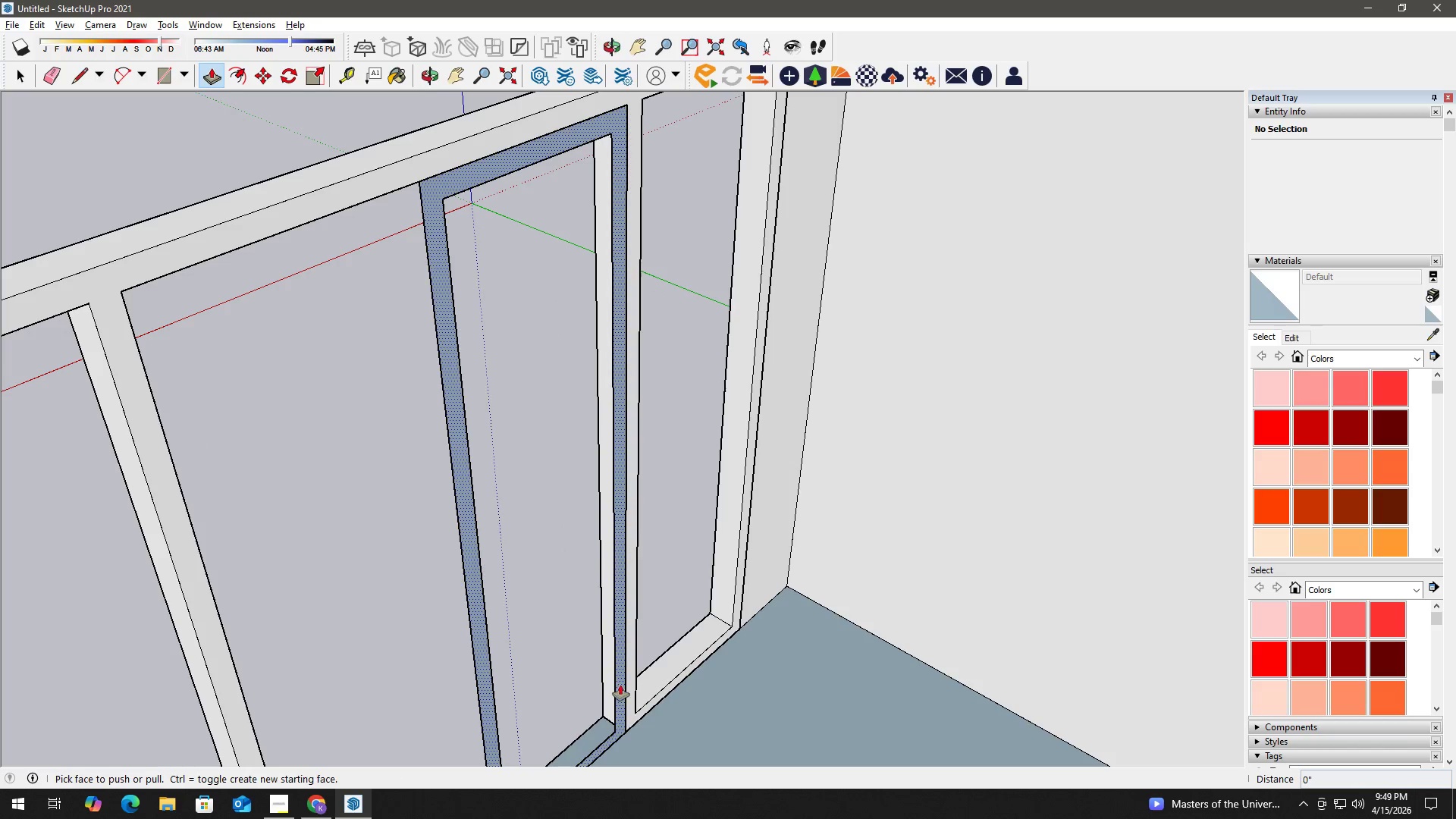 
left_click([620, 685])
 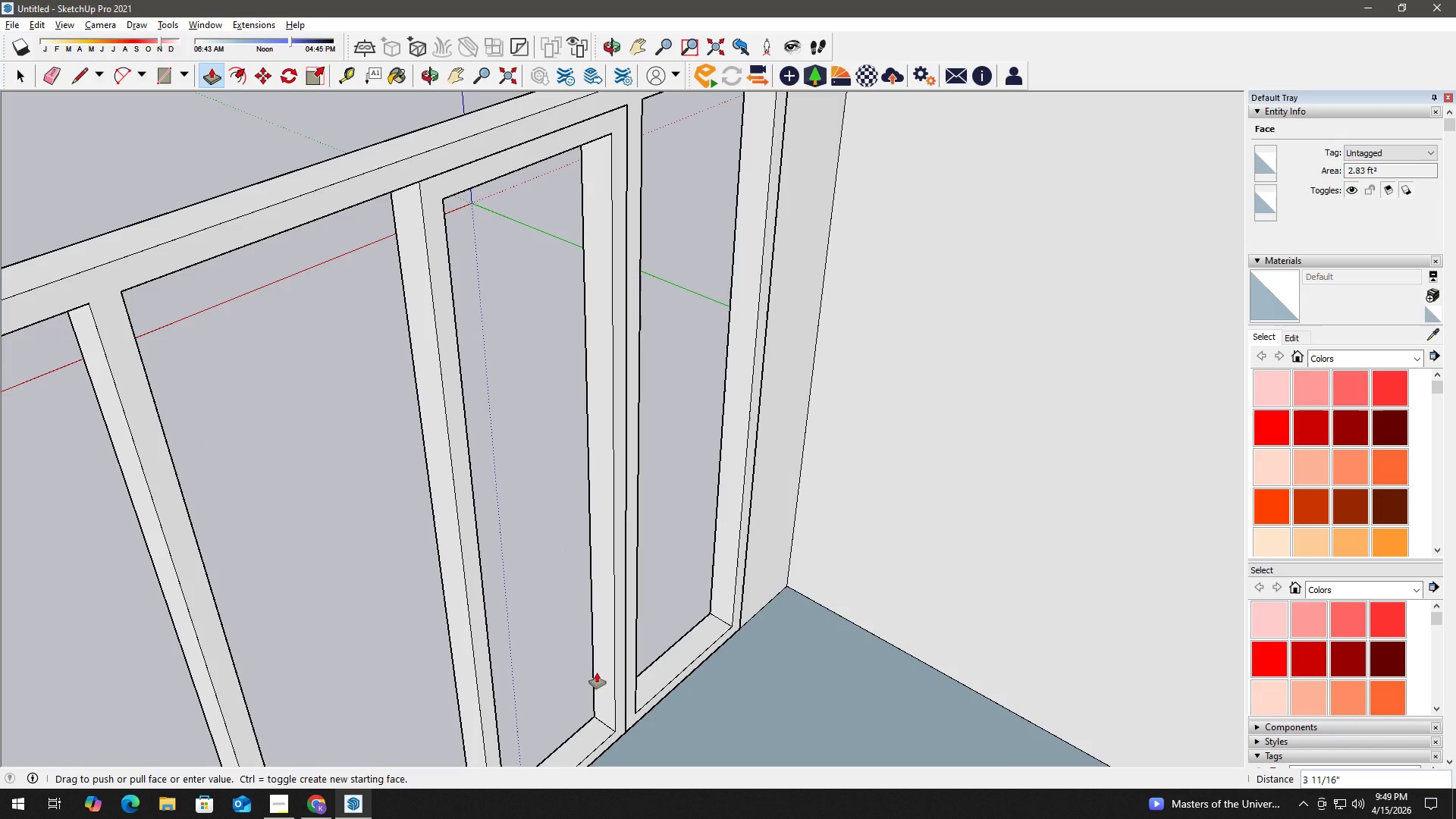 
key(Numpad1)
 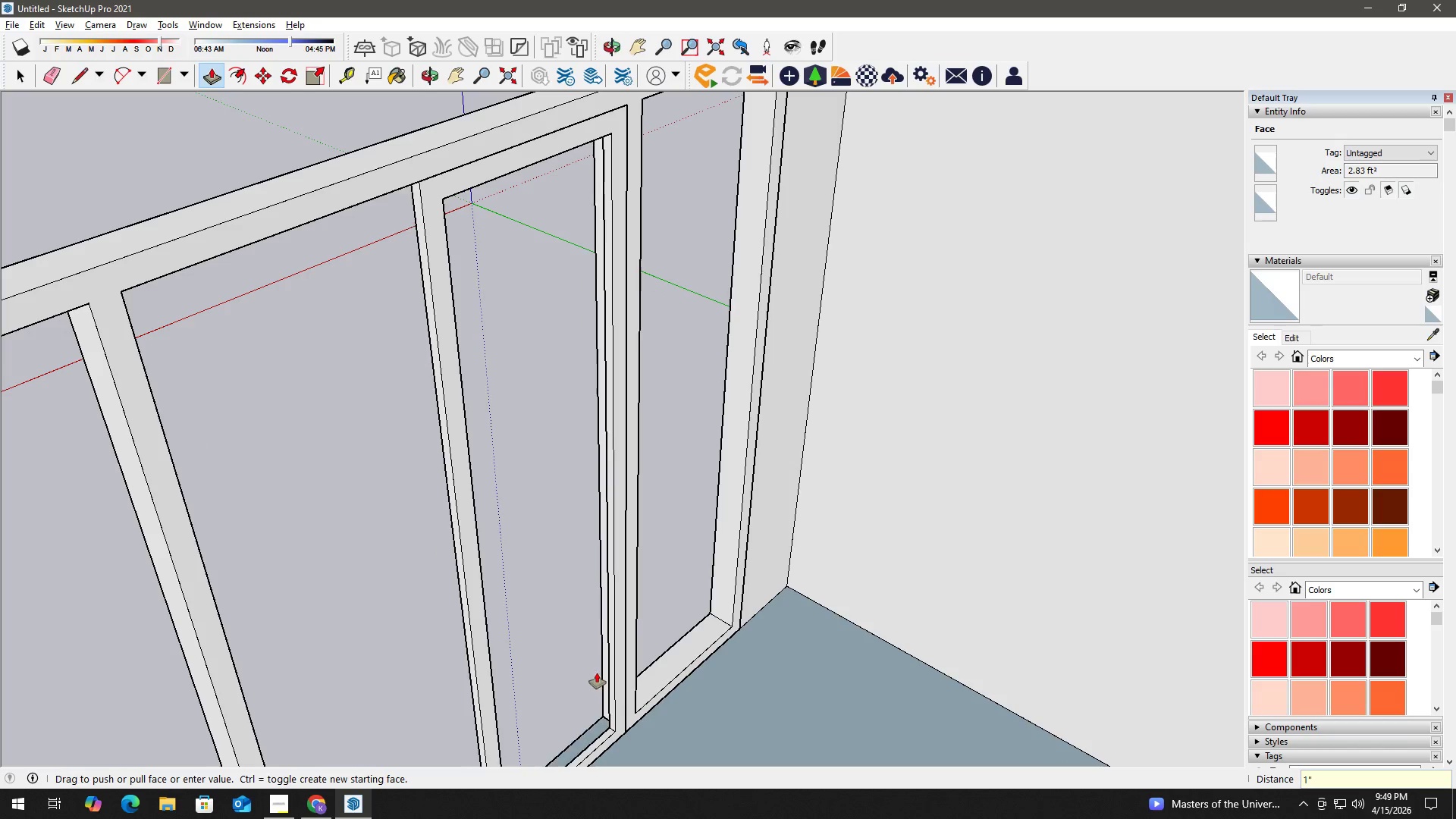 
key(NumpadEnter)
 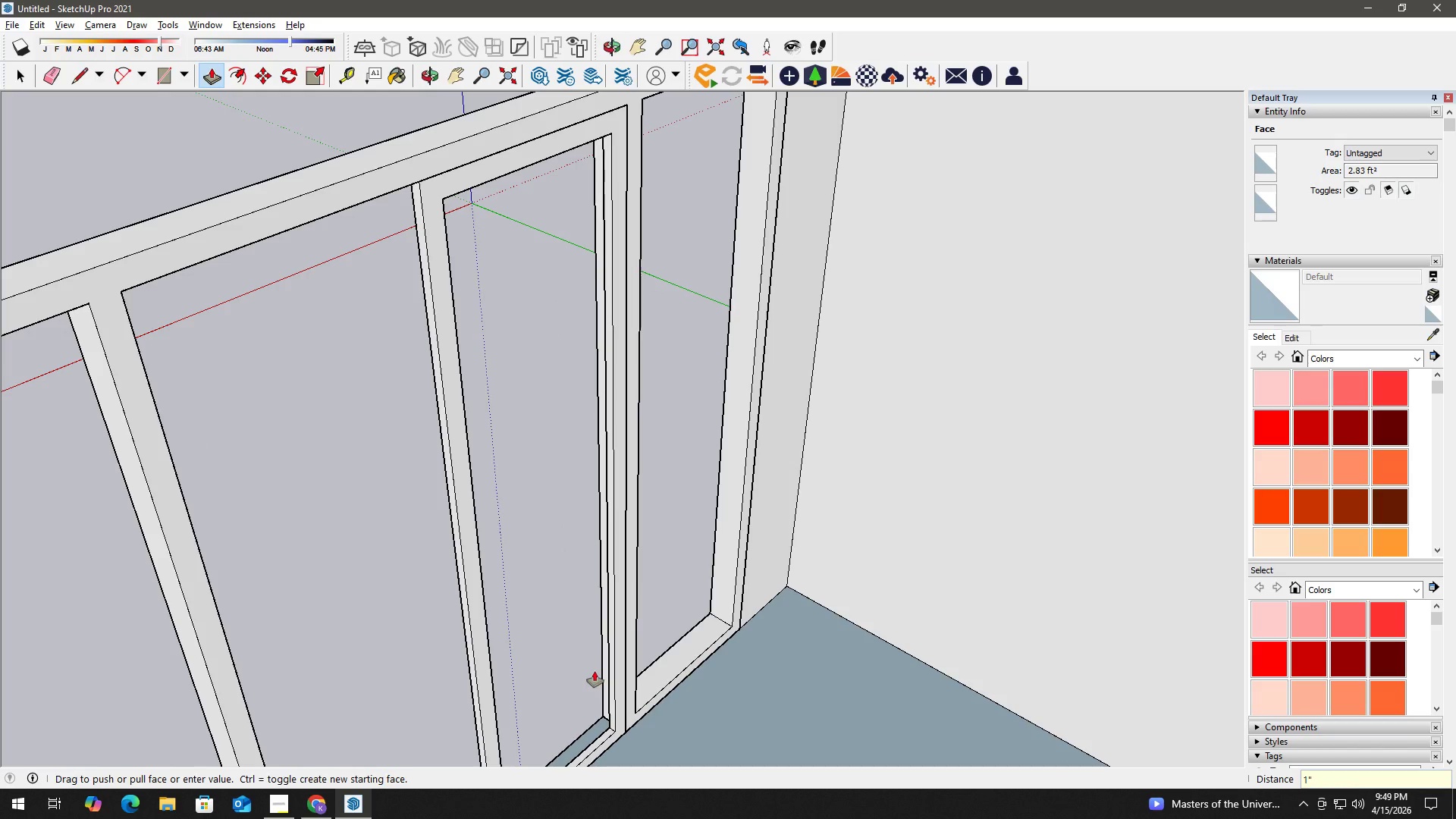 
key(Space)
 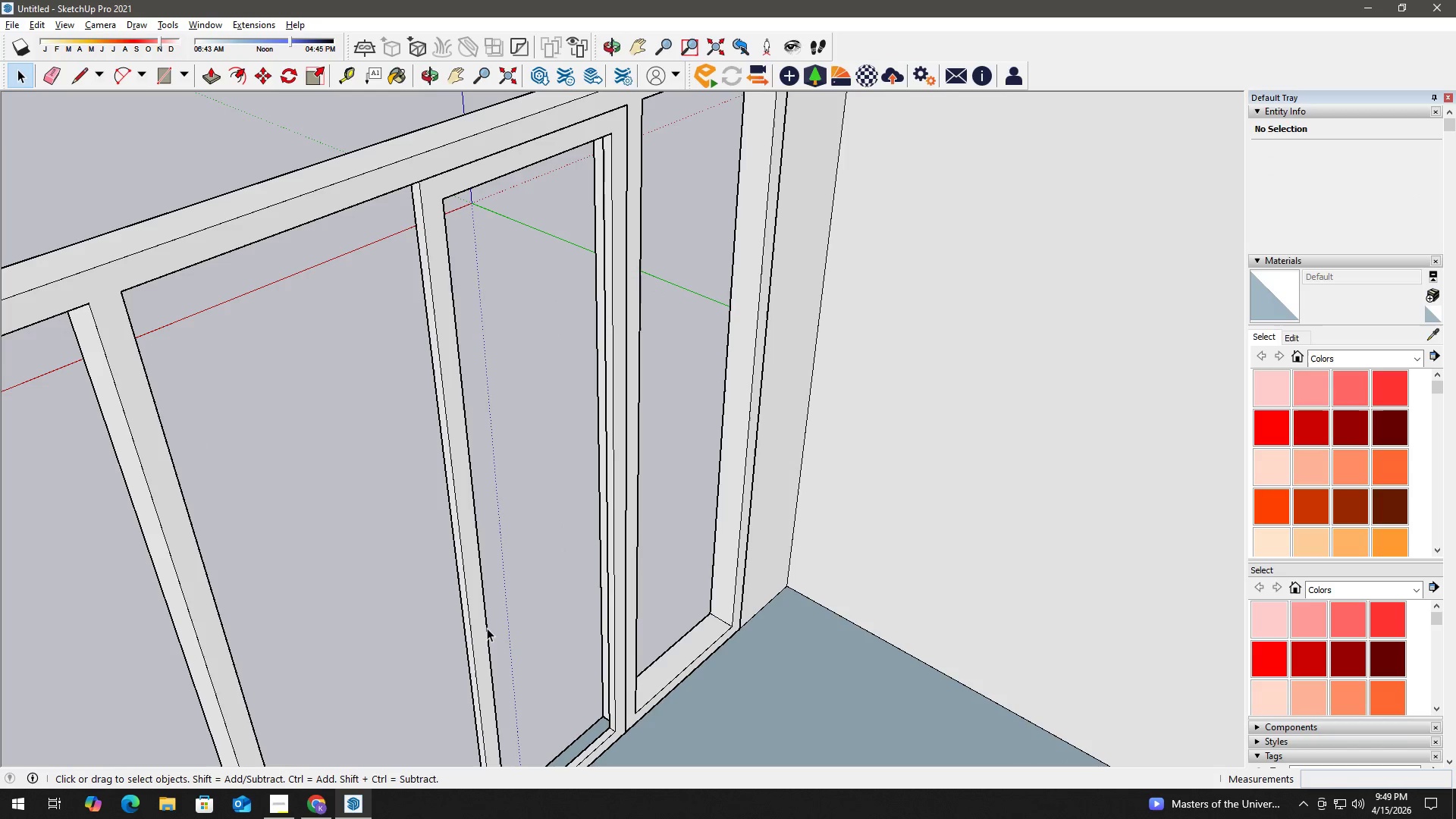 
double_click([487, 628])
 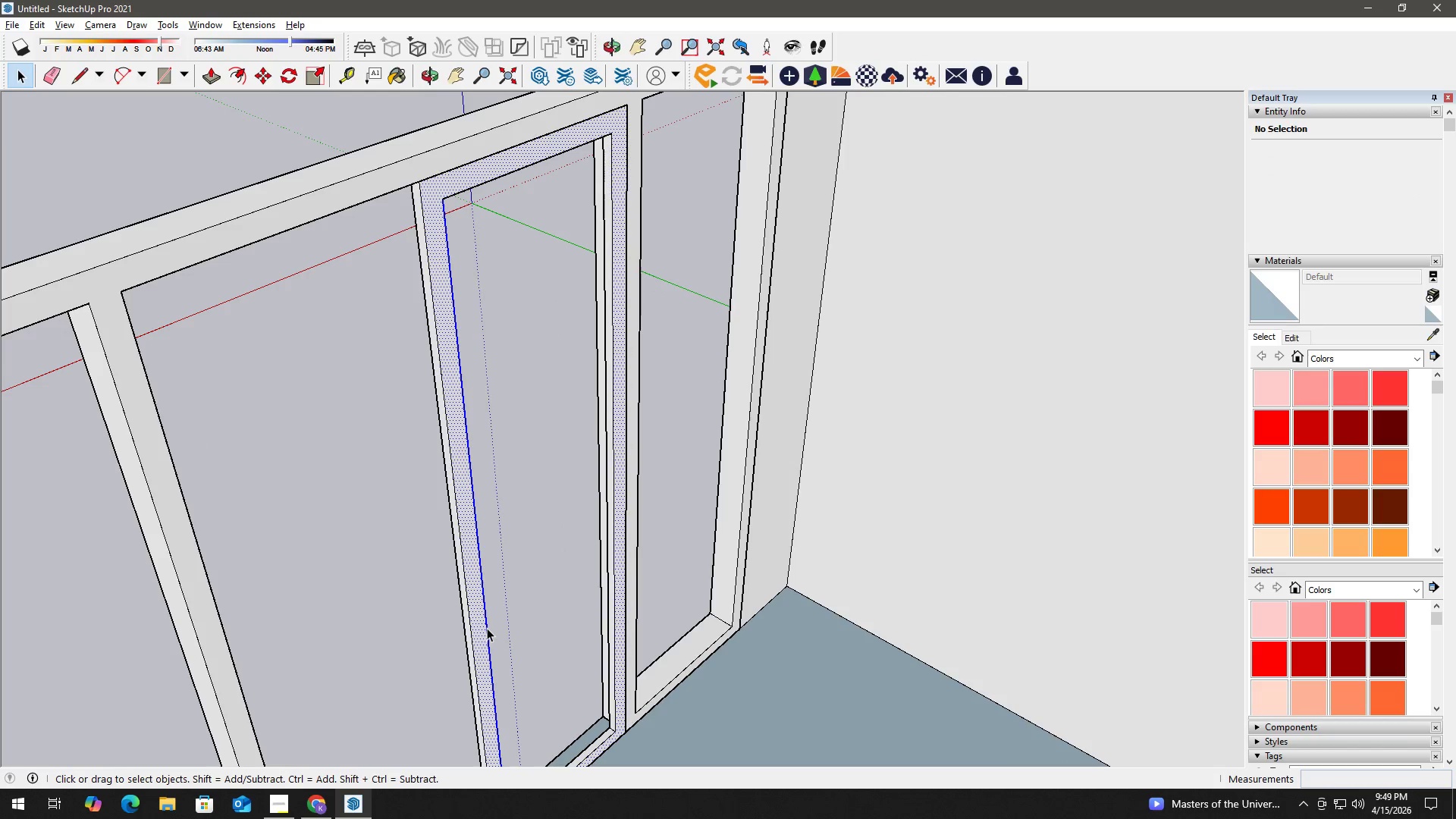 
triple_click([487, 628])
 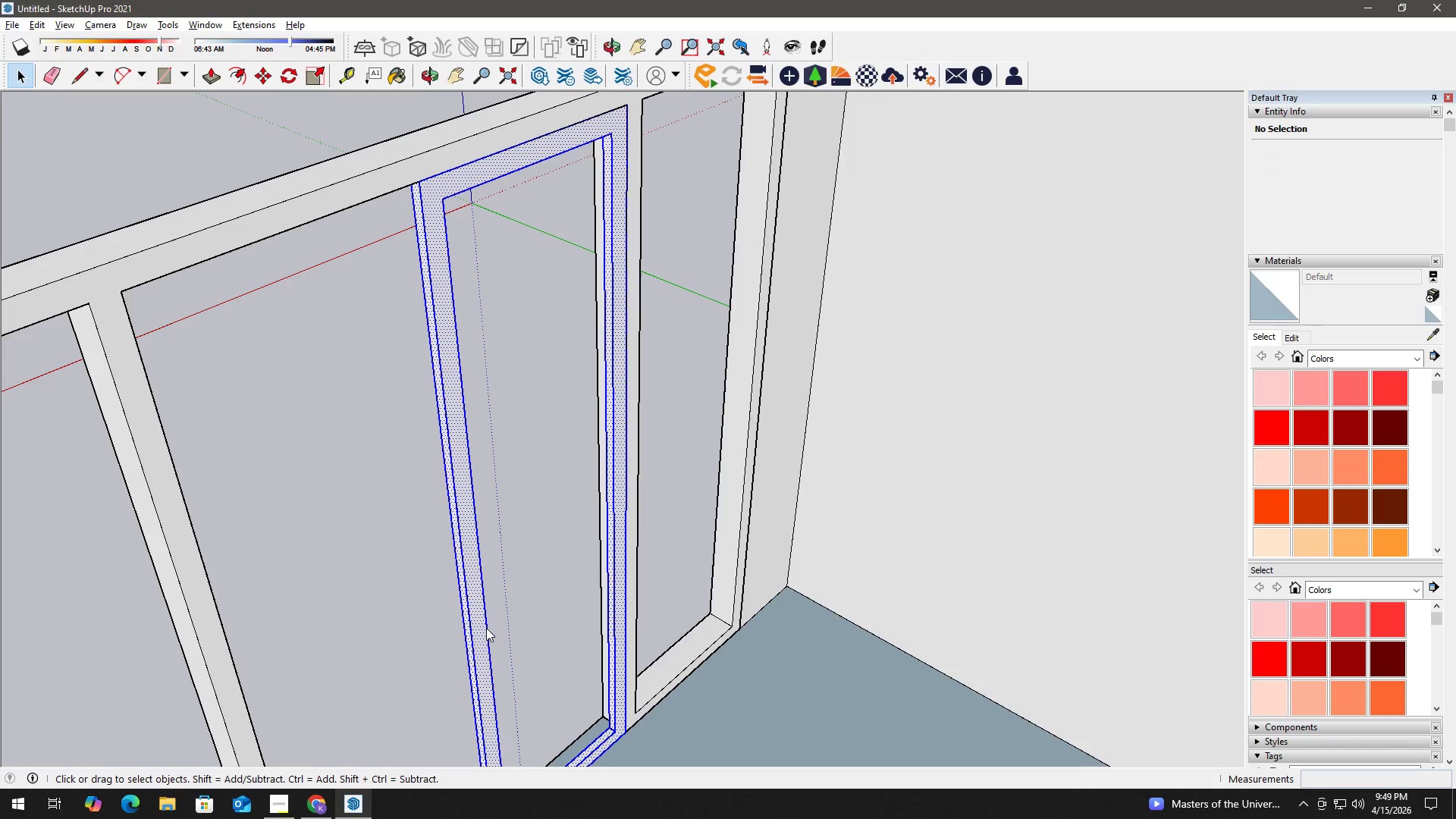 
right_click([486, 628])
 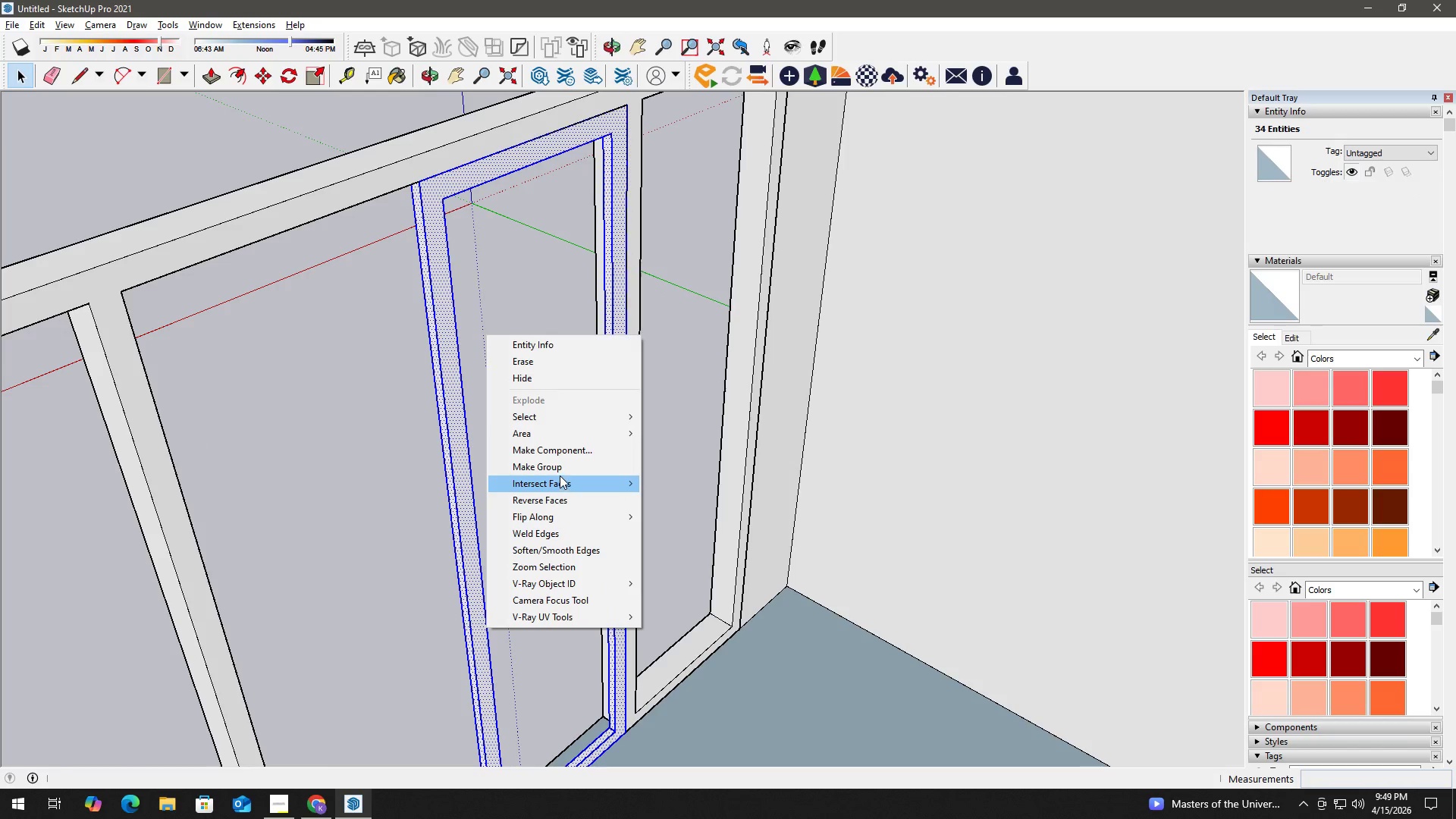 
left_click([561, 472])
 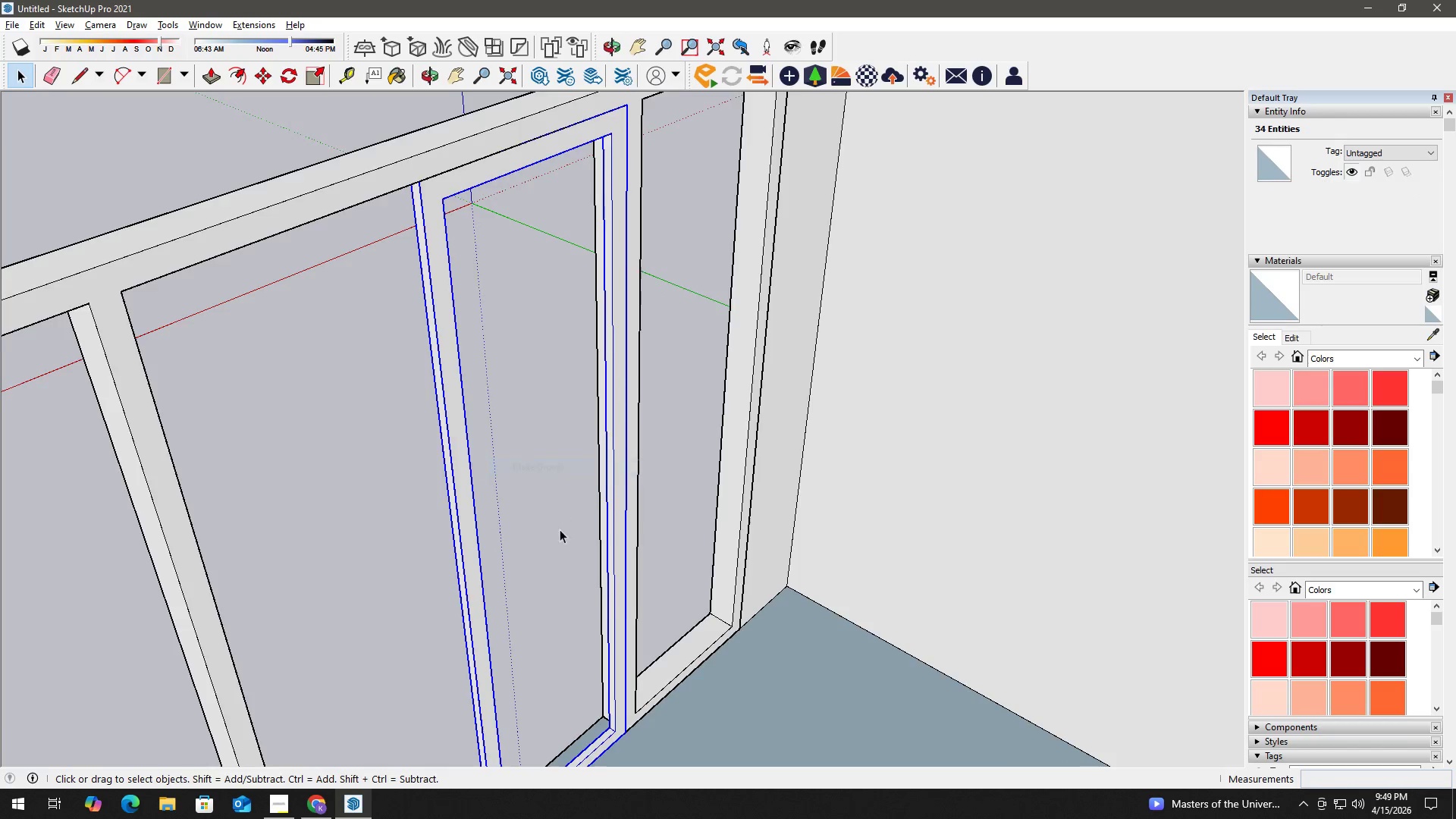 
scroll: coordinate [561, 543], scroll_direction: down, amount: 2.0
 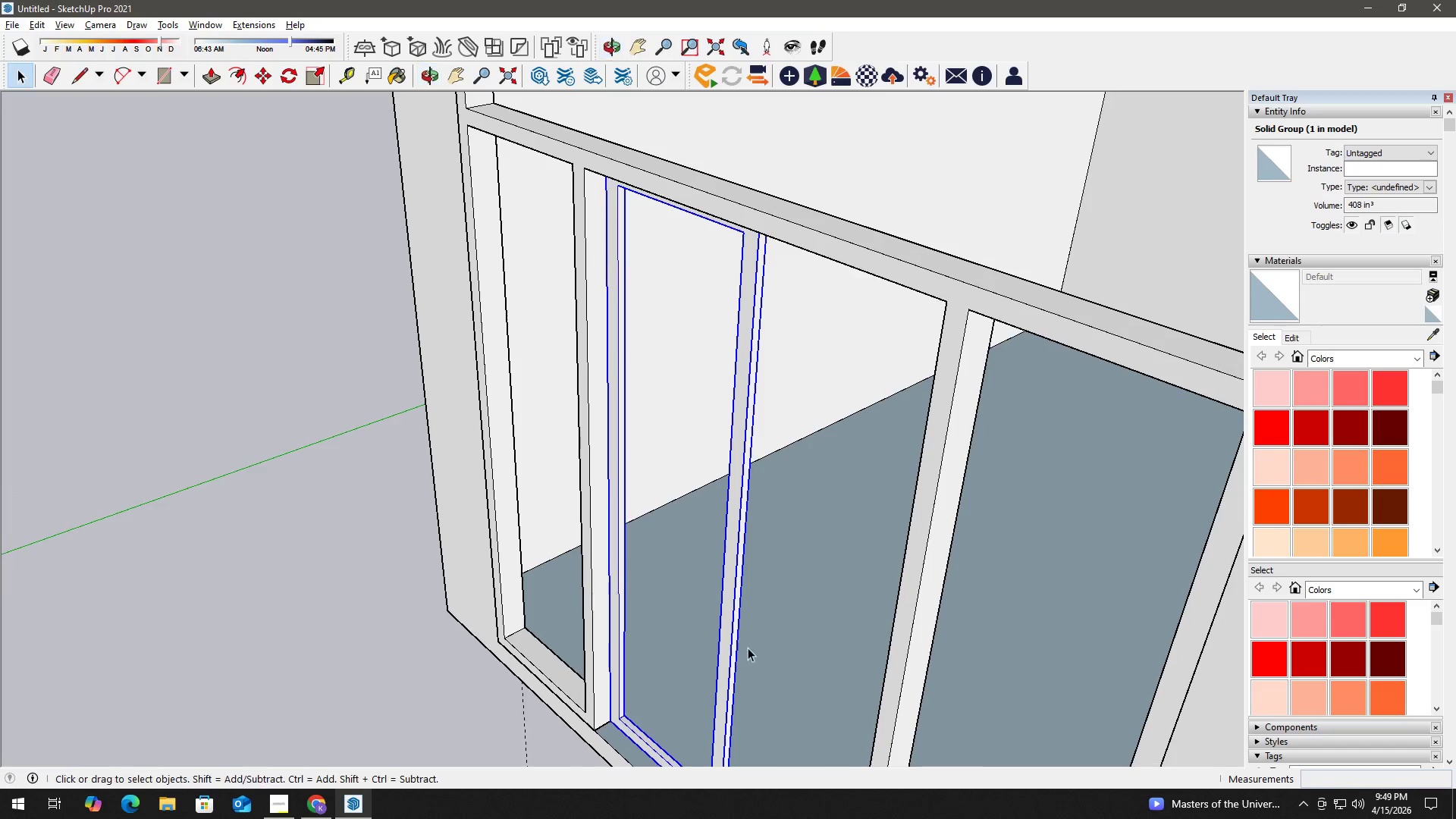 
key(H)
 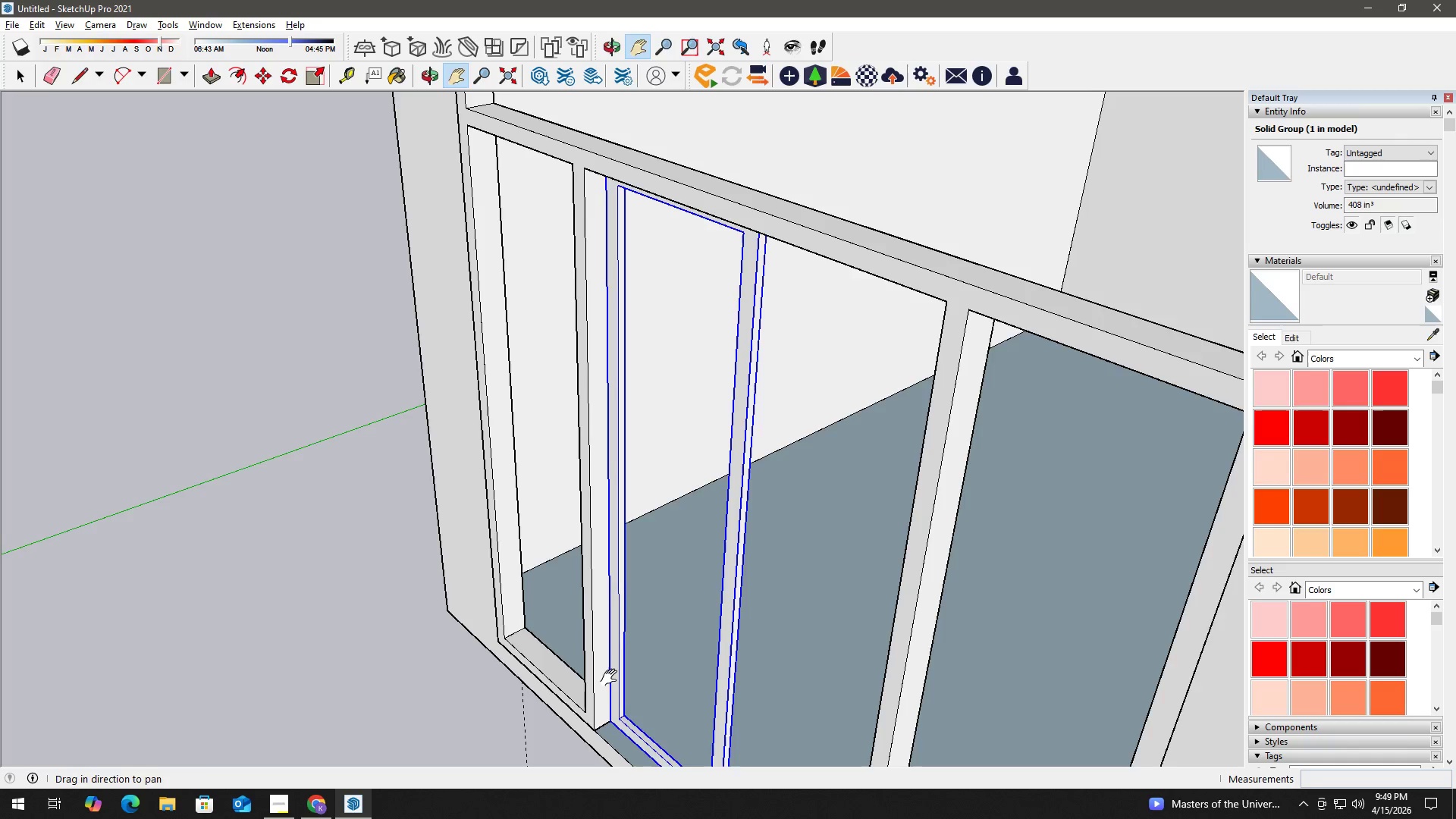 
left_click_drag(start_coordinate=[613, 673], to_coordinate=[578, 485])
 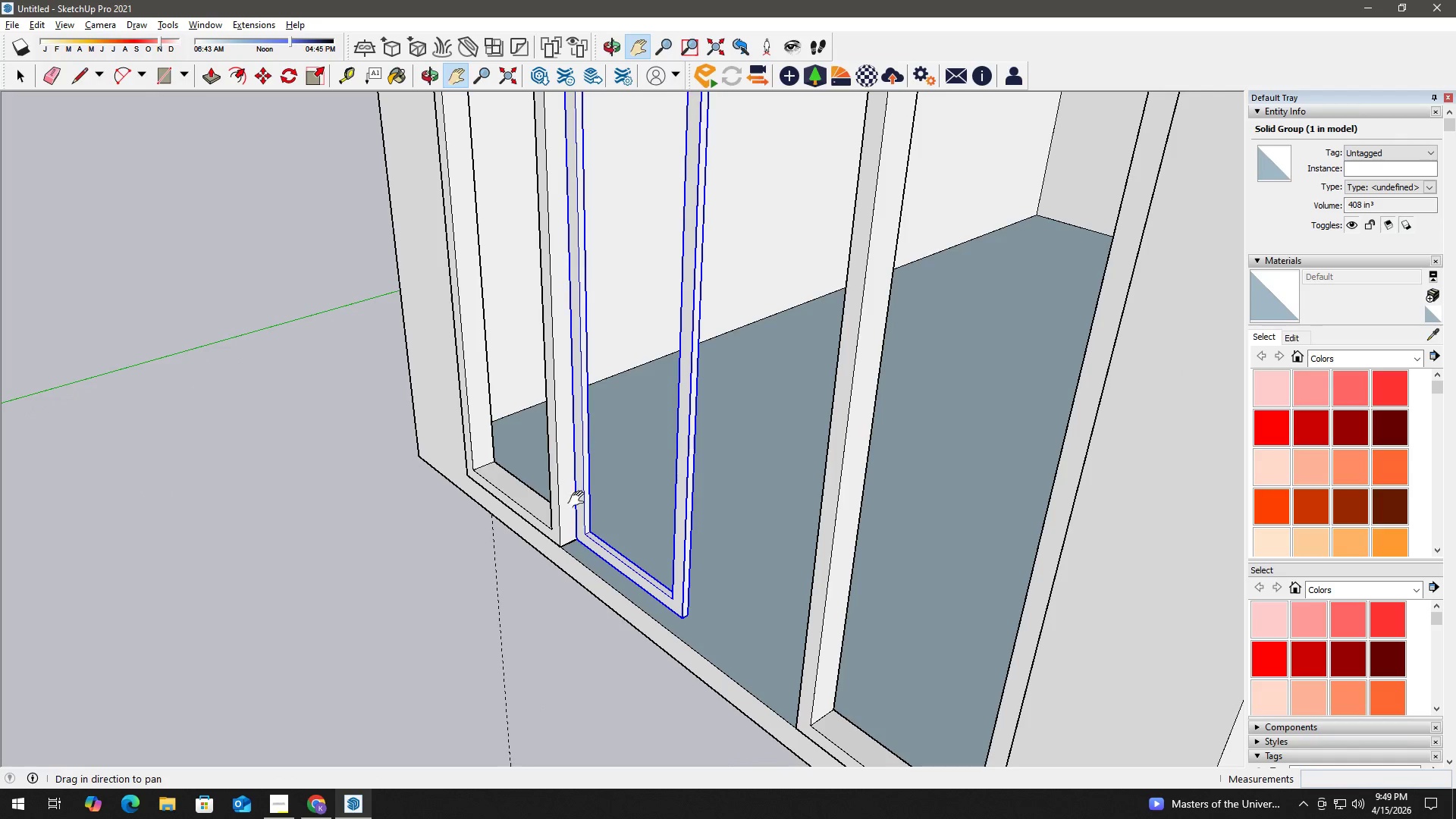 
key(Space)
 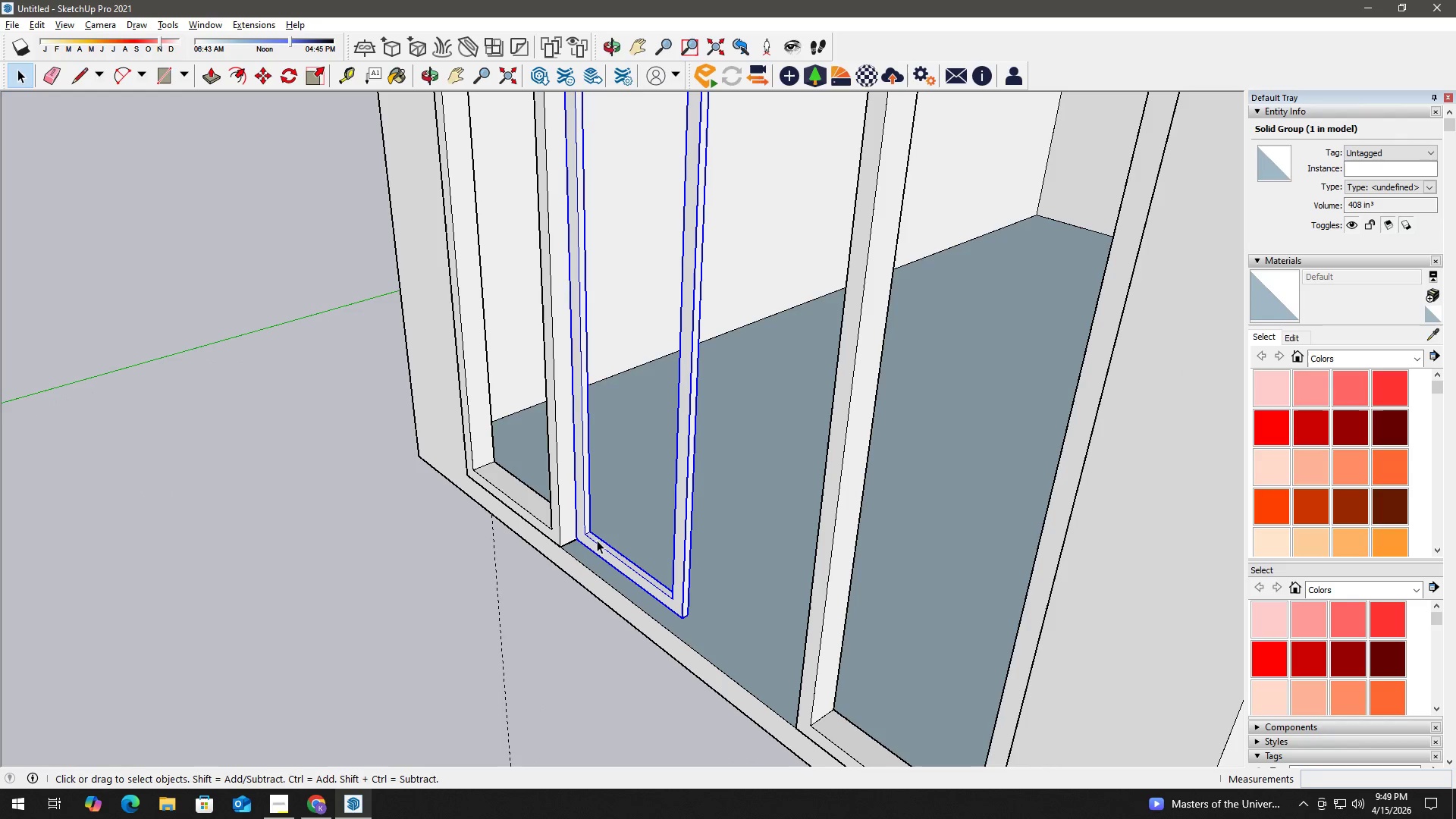 
key(Control+Z)
 